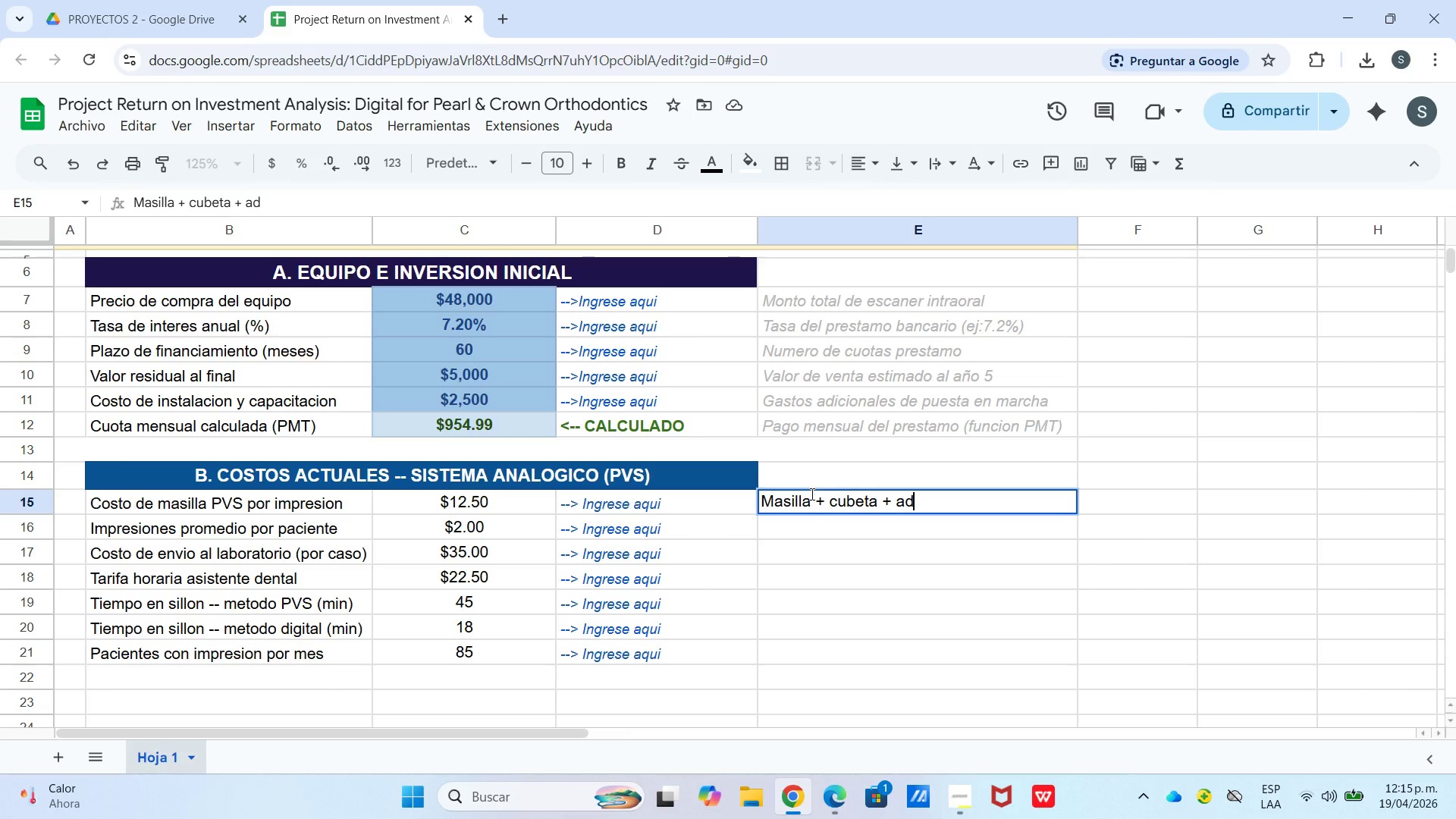 
wait(5.62)
 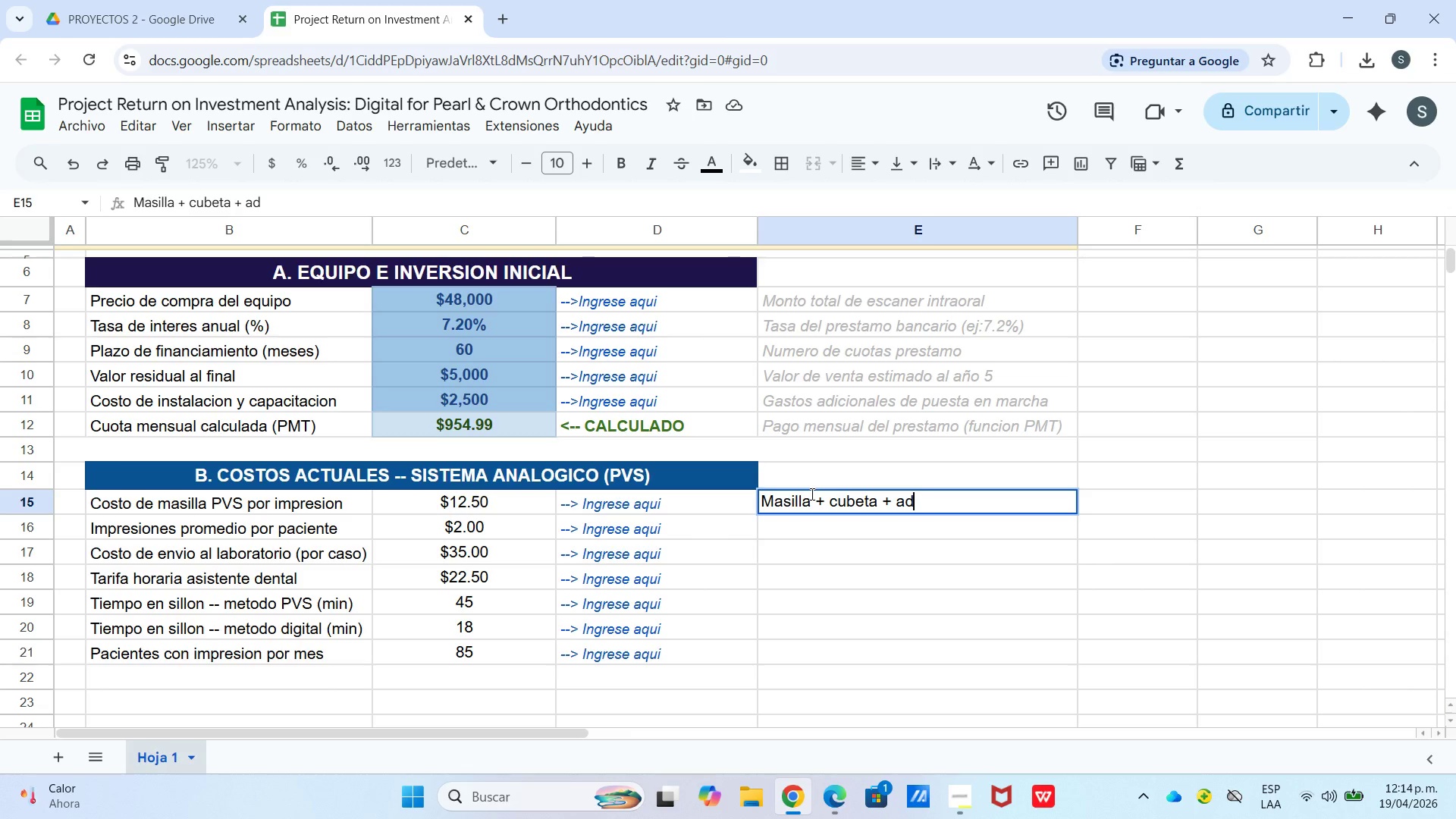 
type(hesivo por registro)
 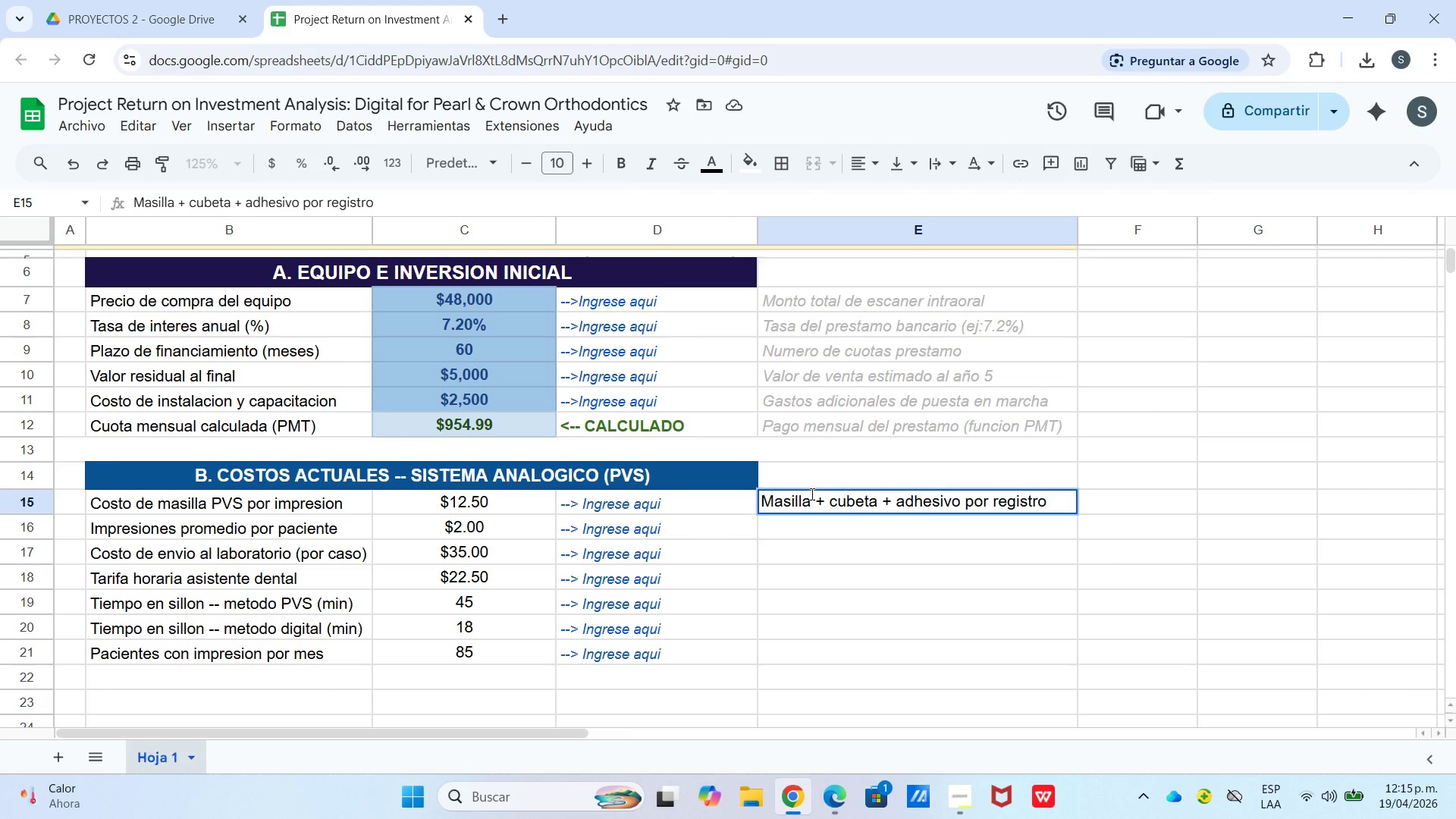 
key(Enter)
 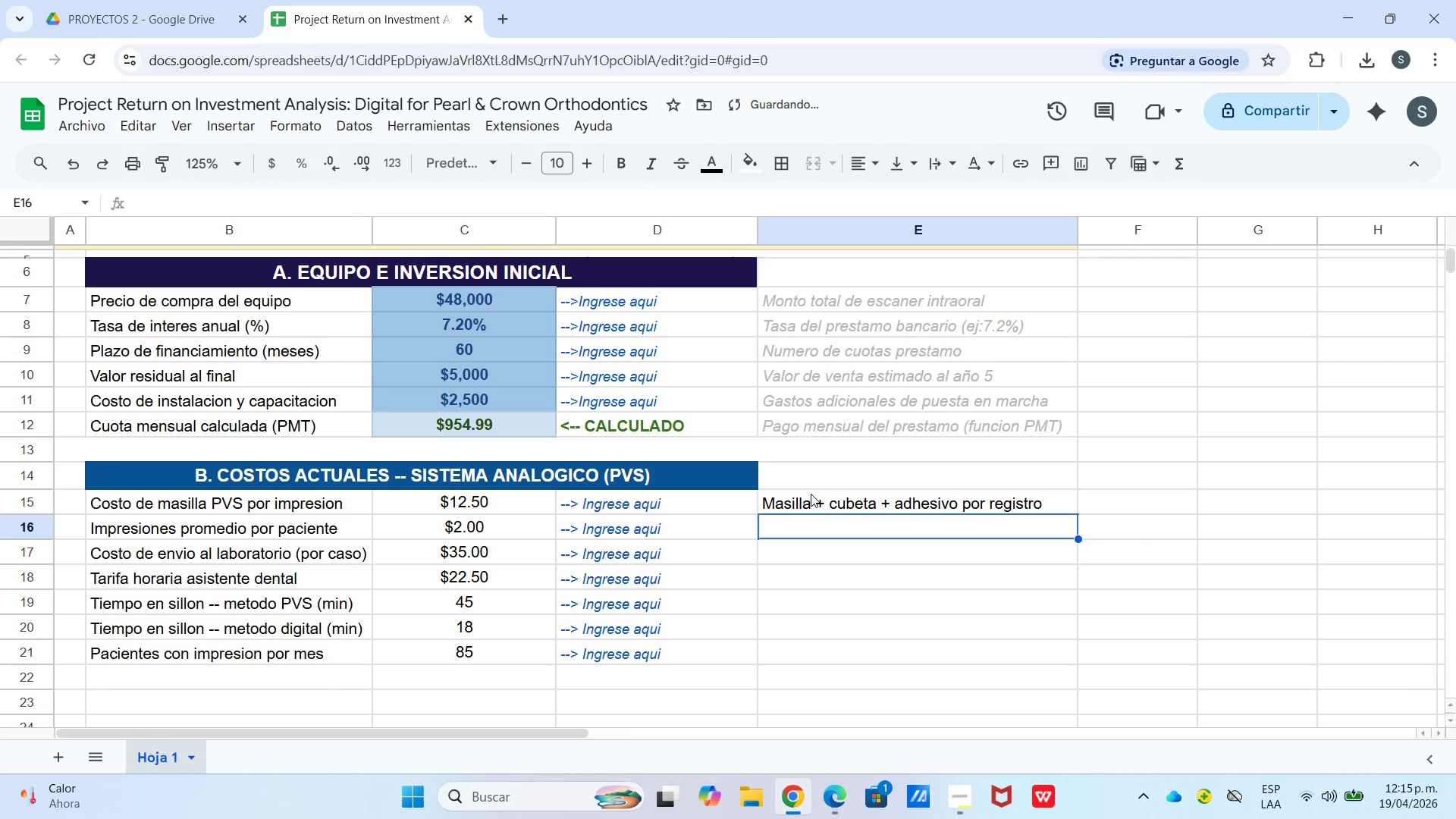 
type(Numero de tomas PVS por caso tipico)
 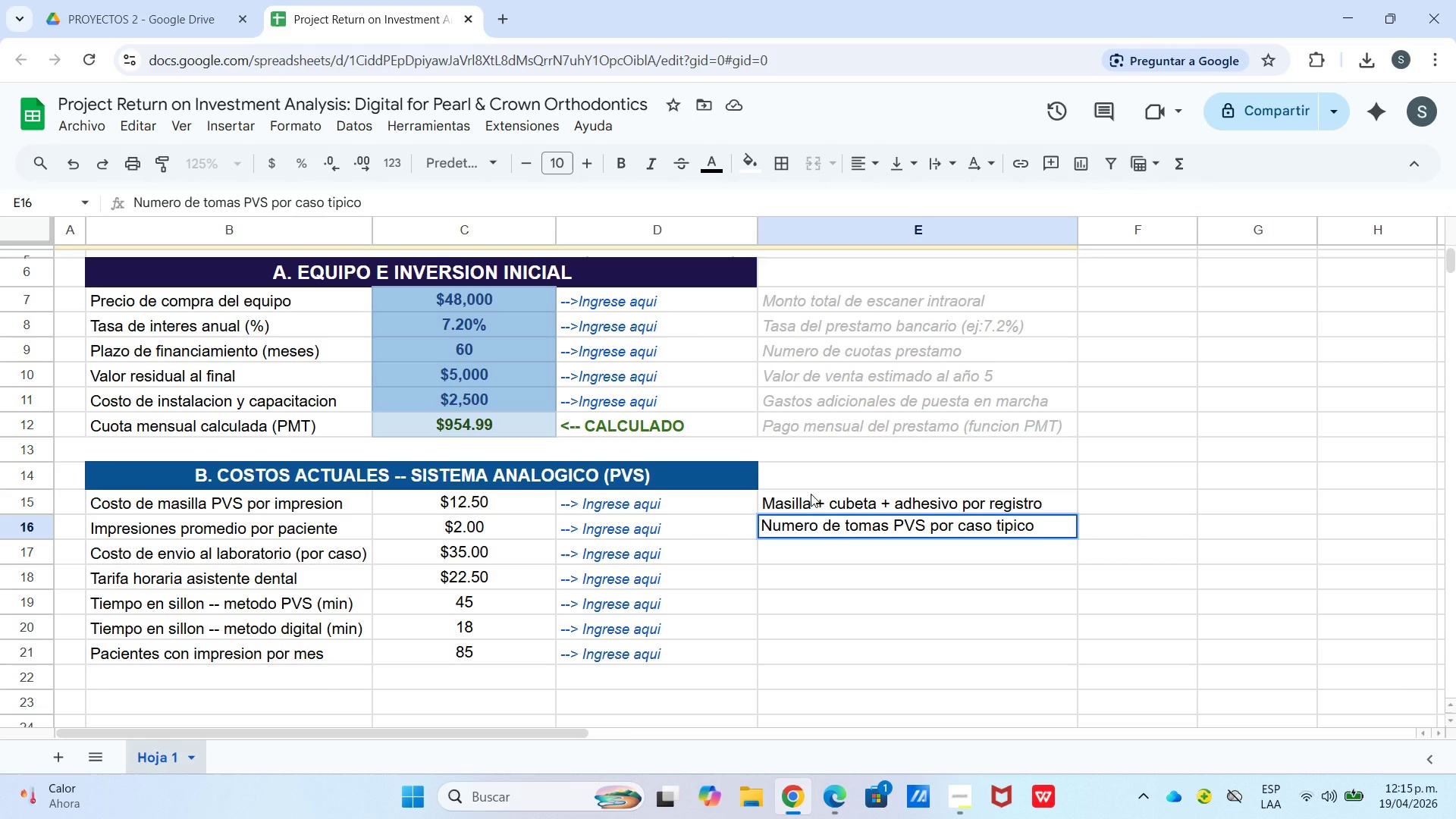 
key(Enter)
 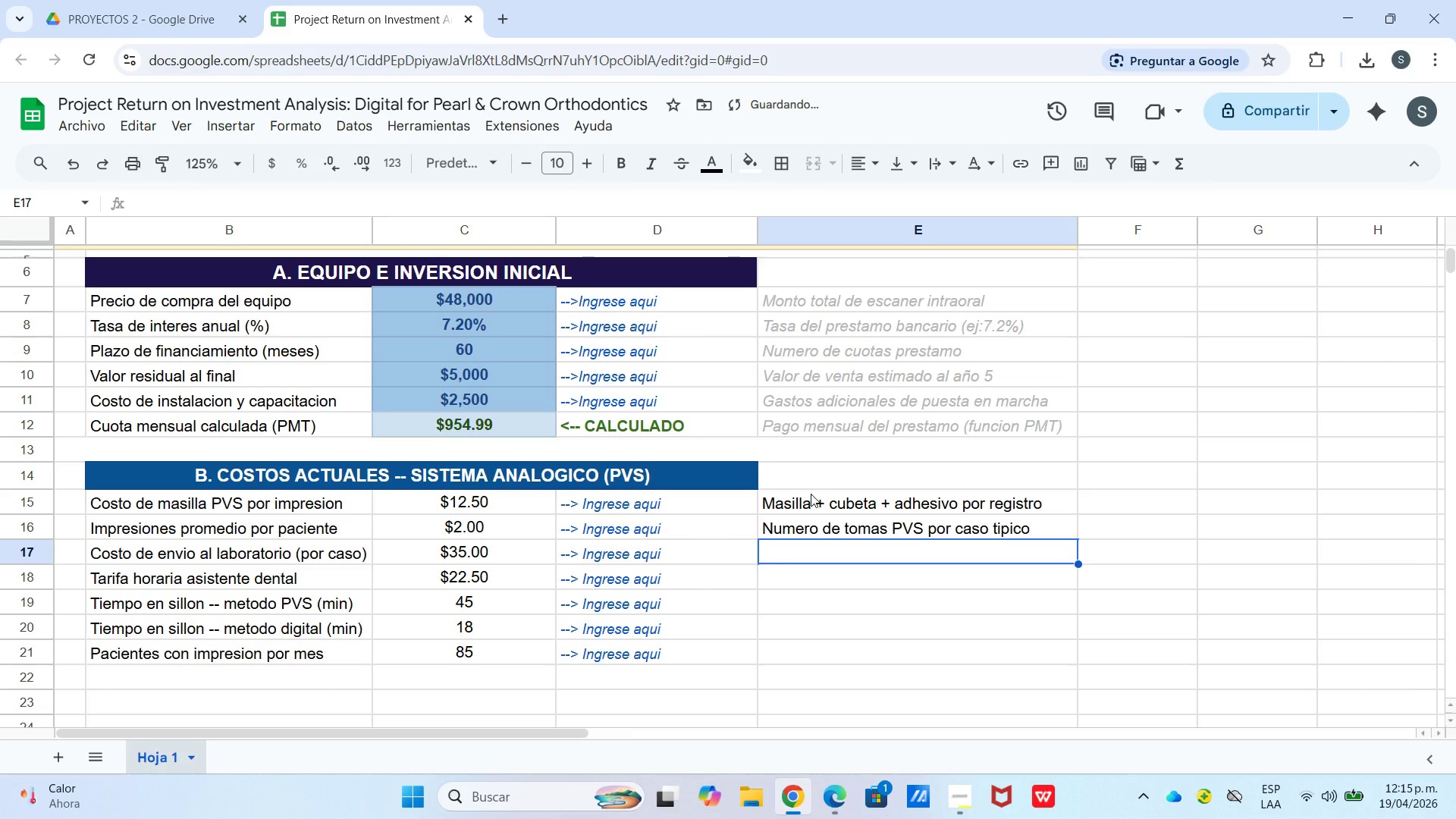 
type(Envio fisico + embalaje al al)
key(Backspace)
key(Backspace)
type(lab externo)
 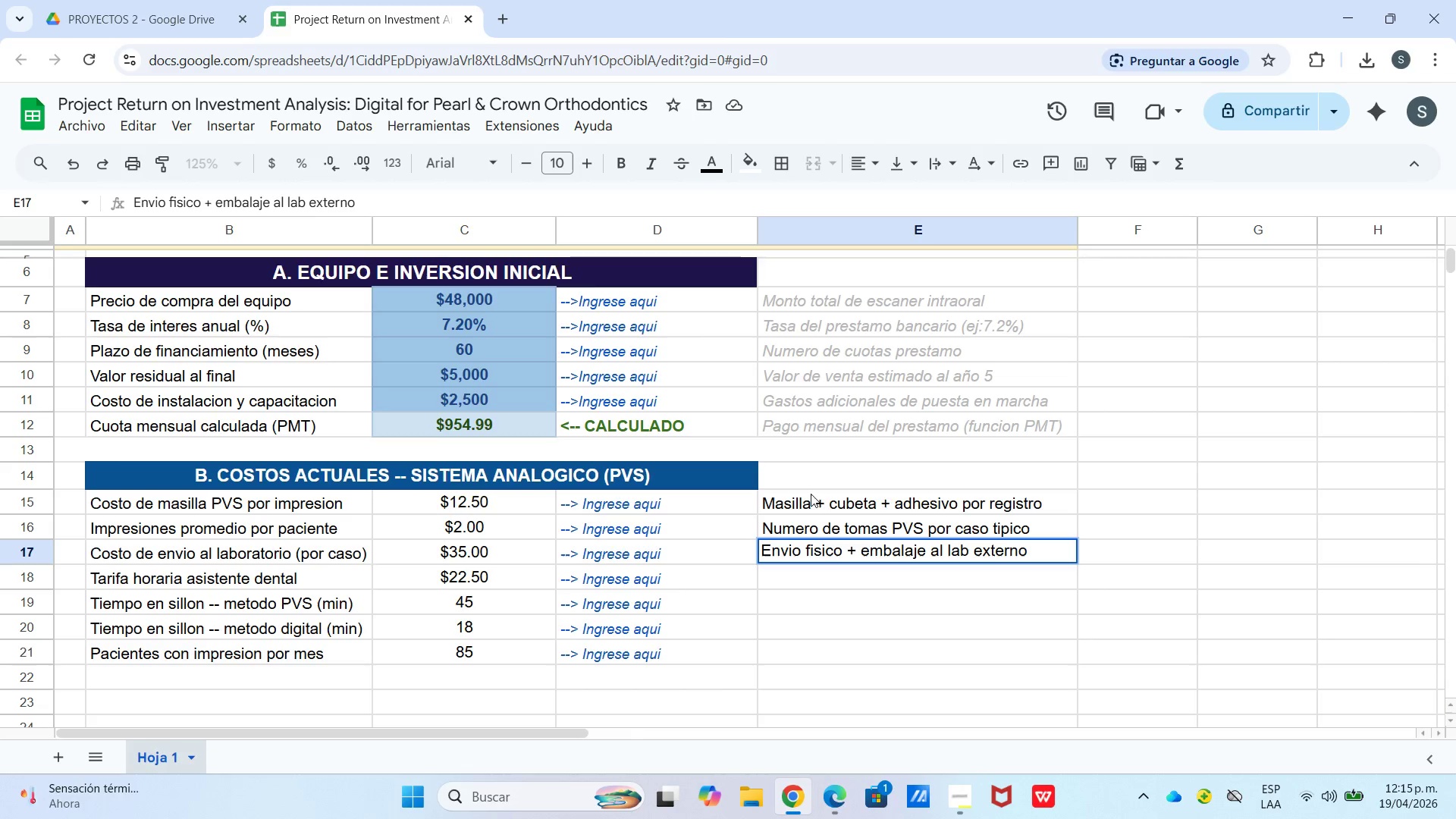 
key(Enter)
 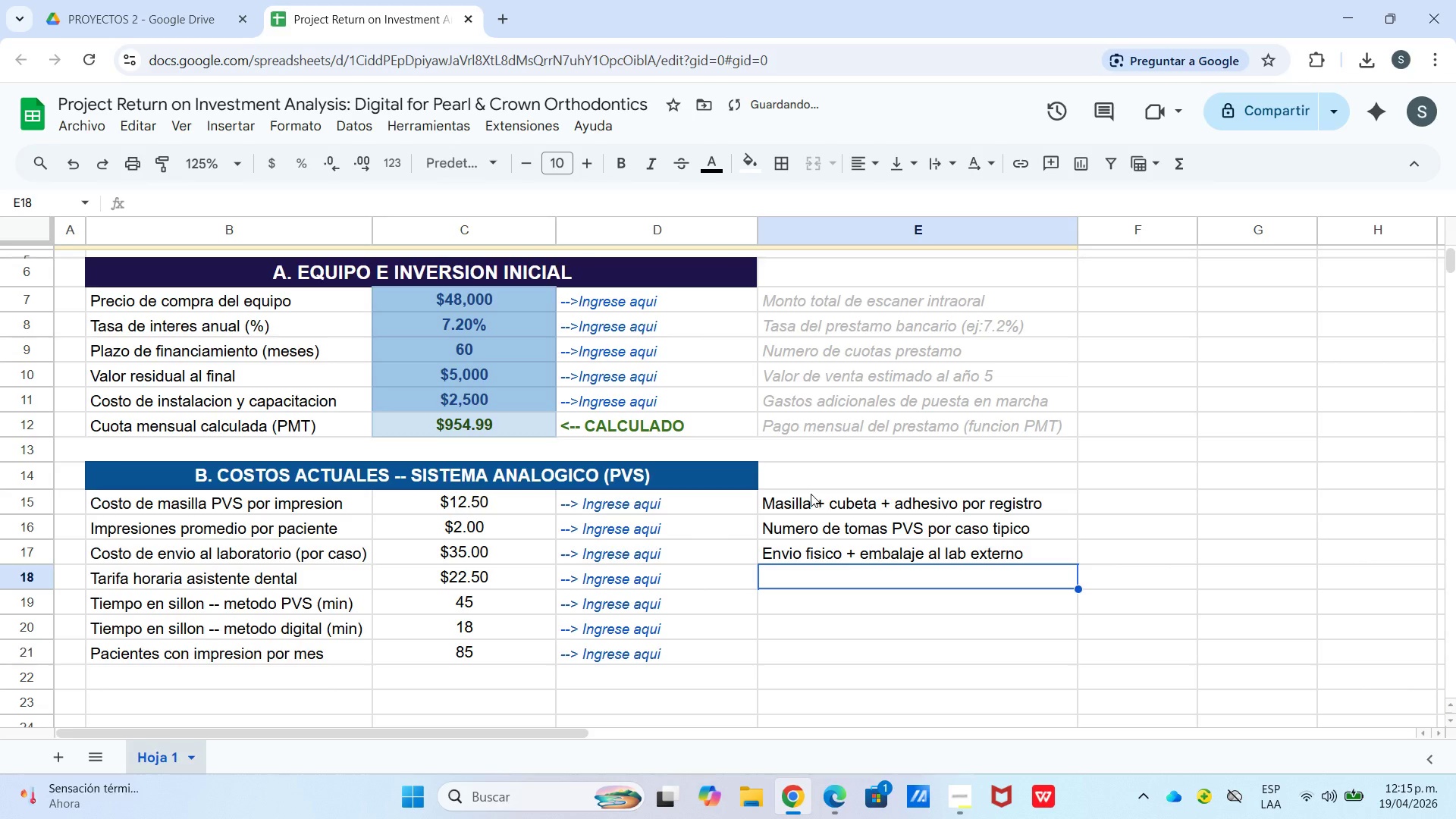 
type(Costo por hora del personal  de apoyo)
 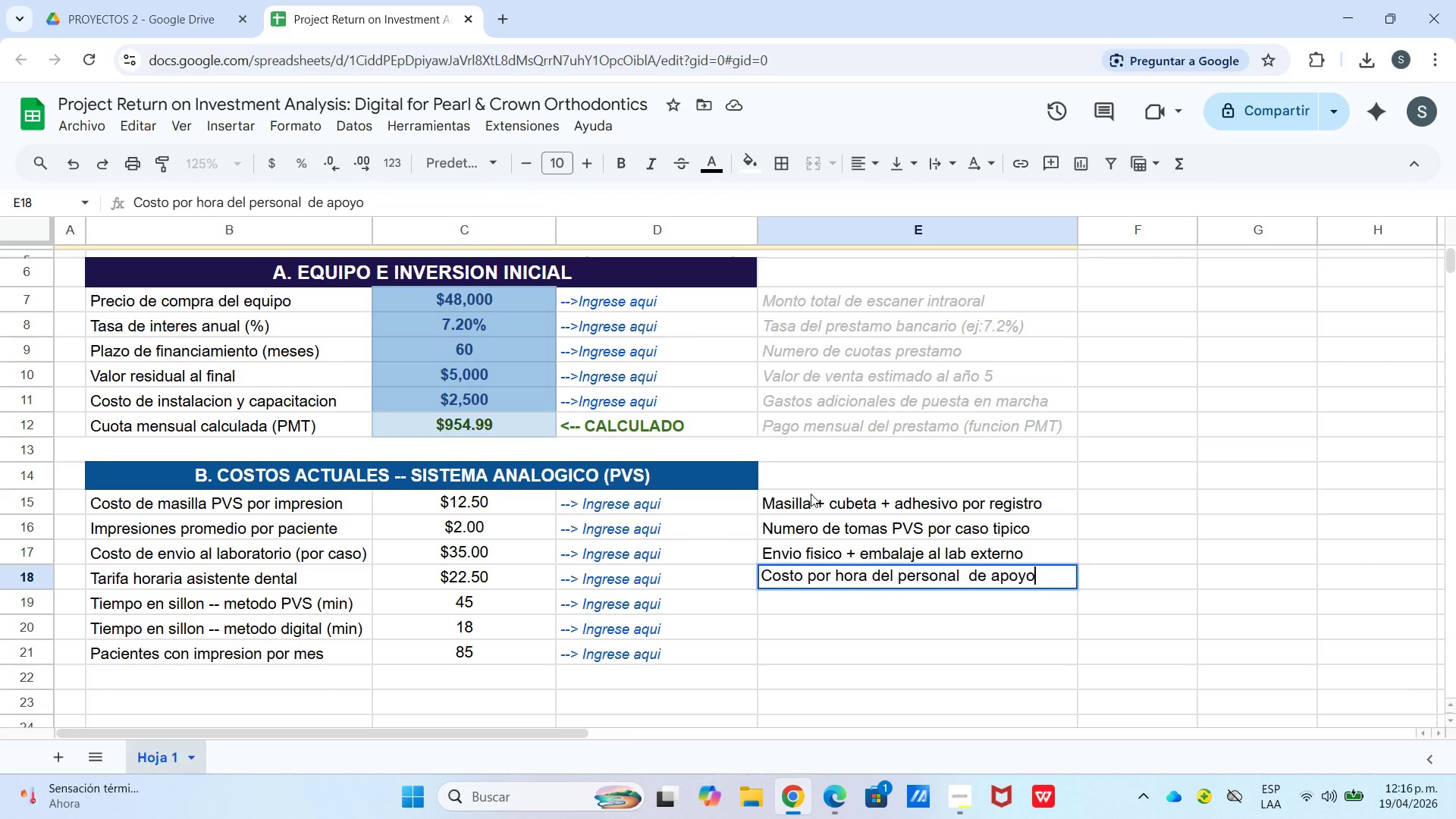 
key(Enter)
 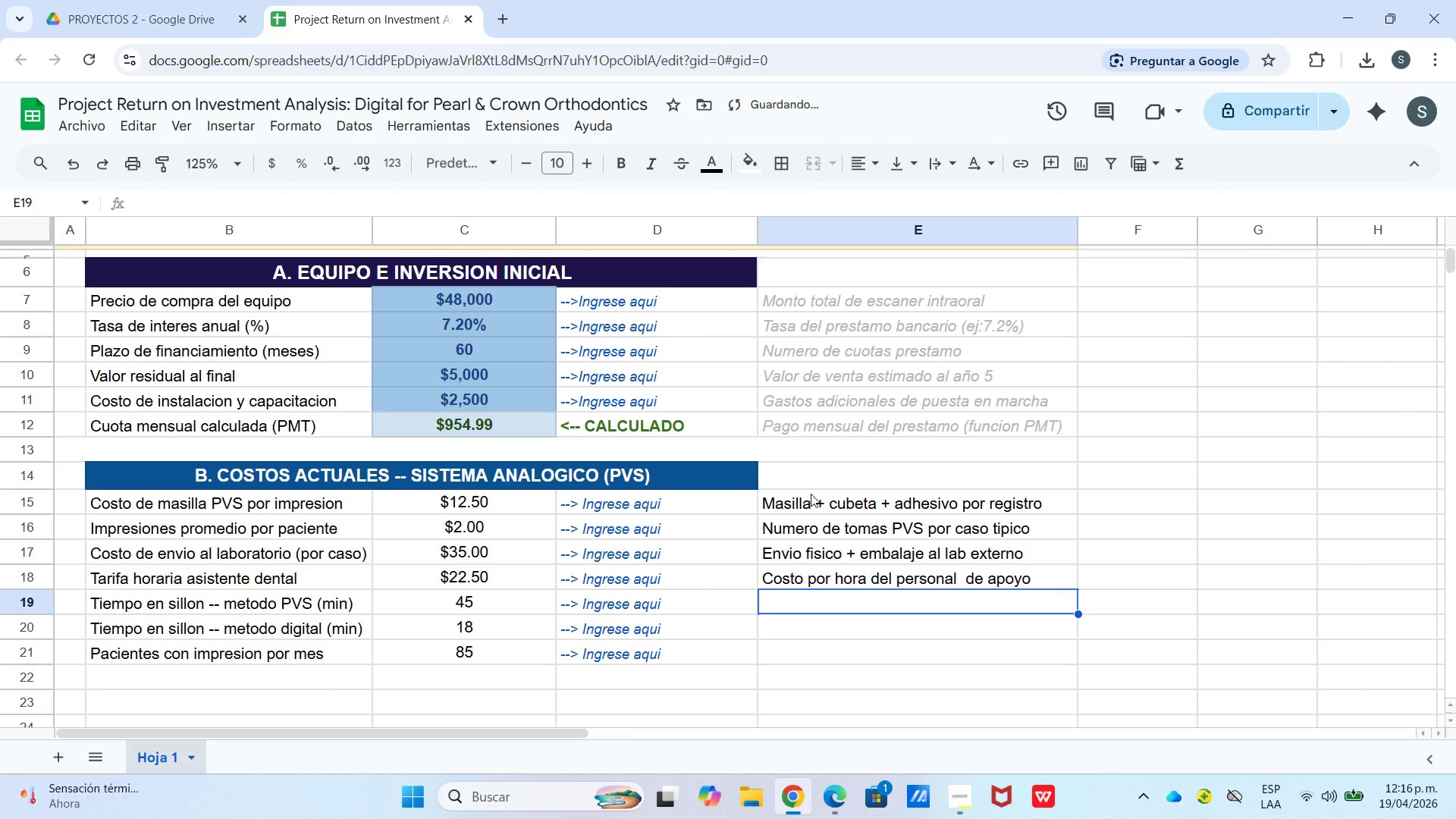 
type(Minuos promedio por escaneo)
 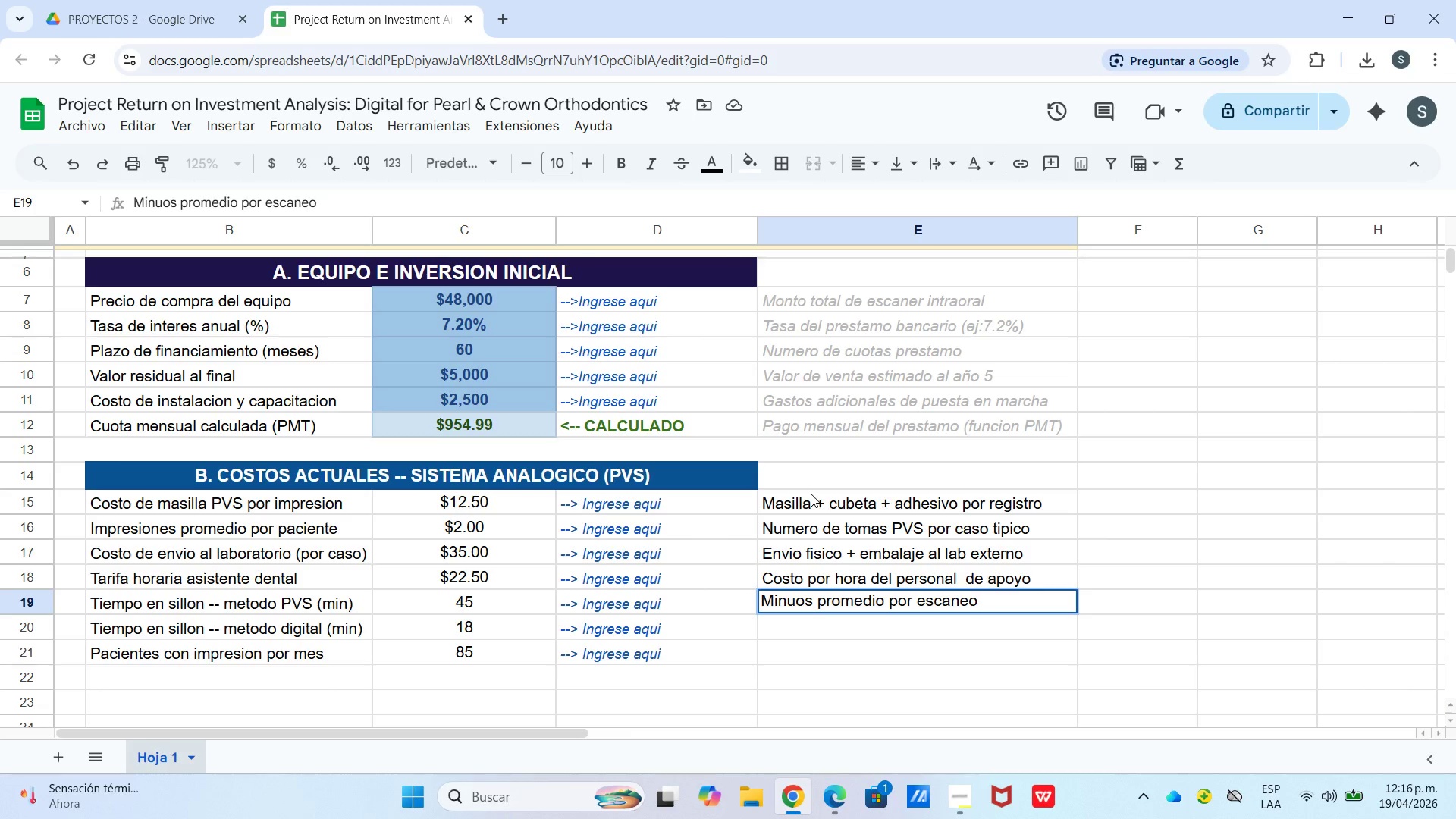 
type( digital)
 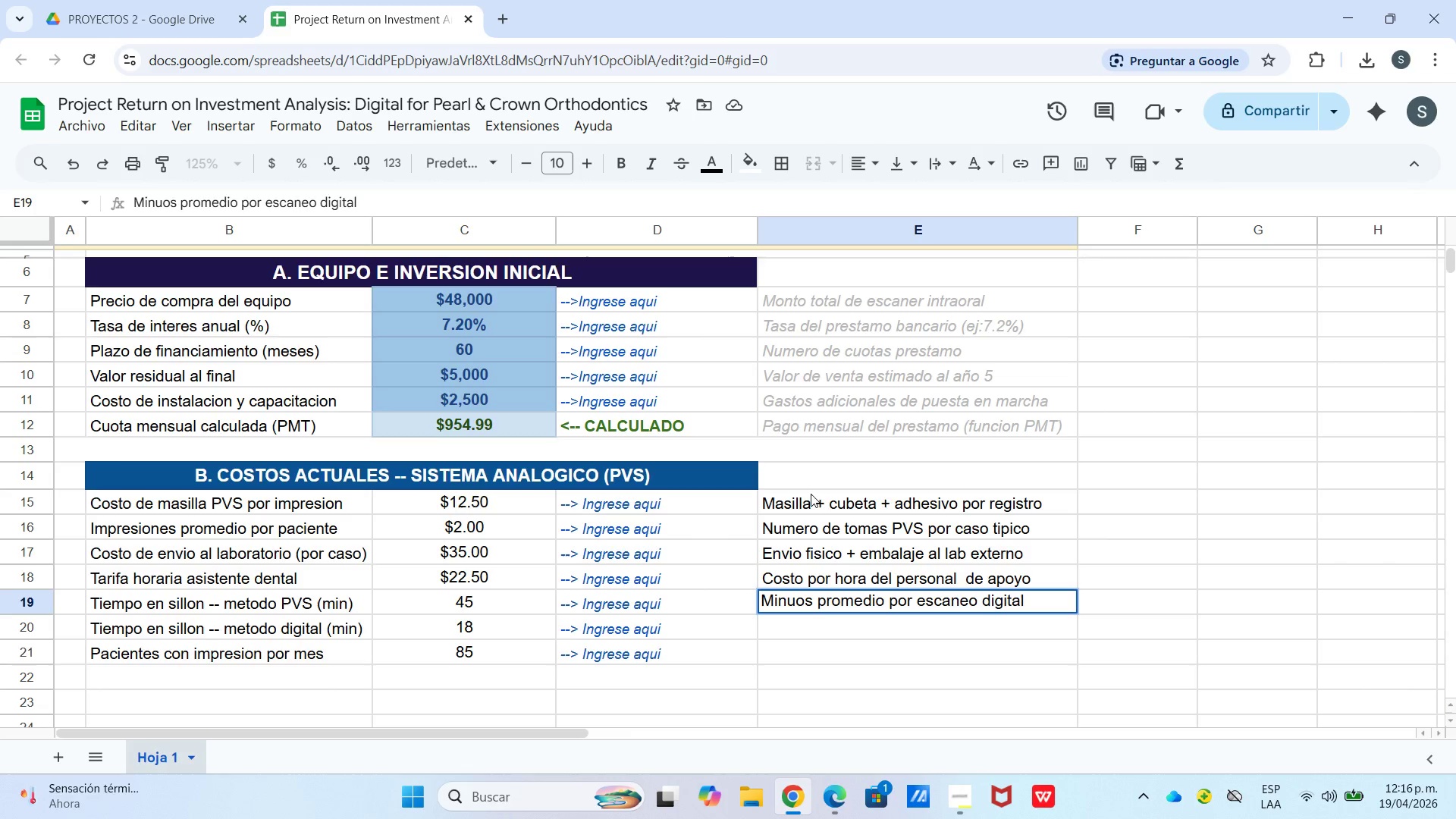 
key(Enter)
 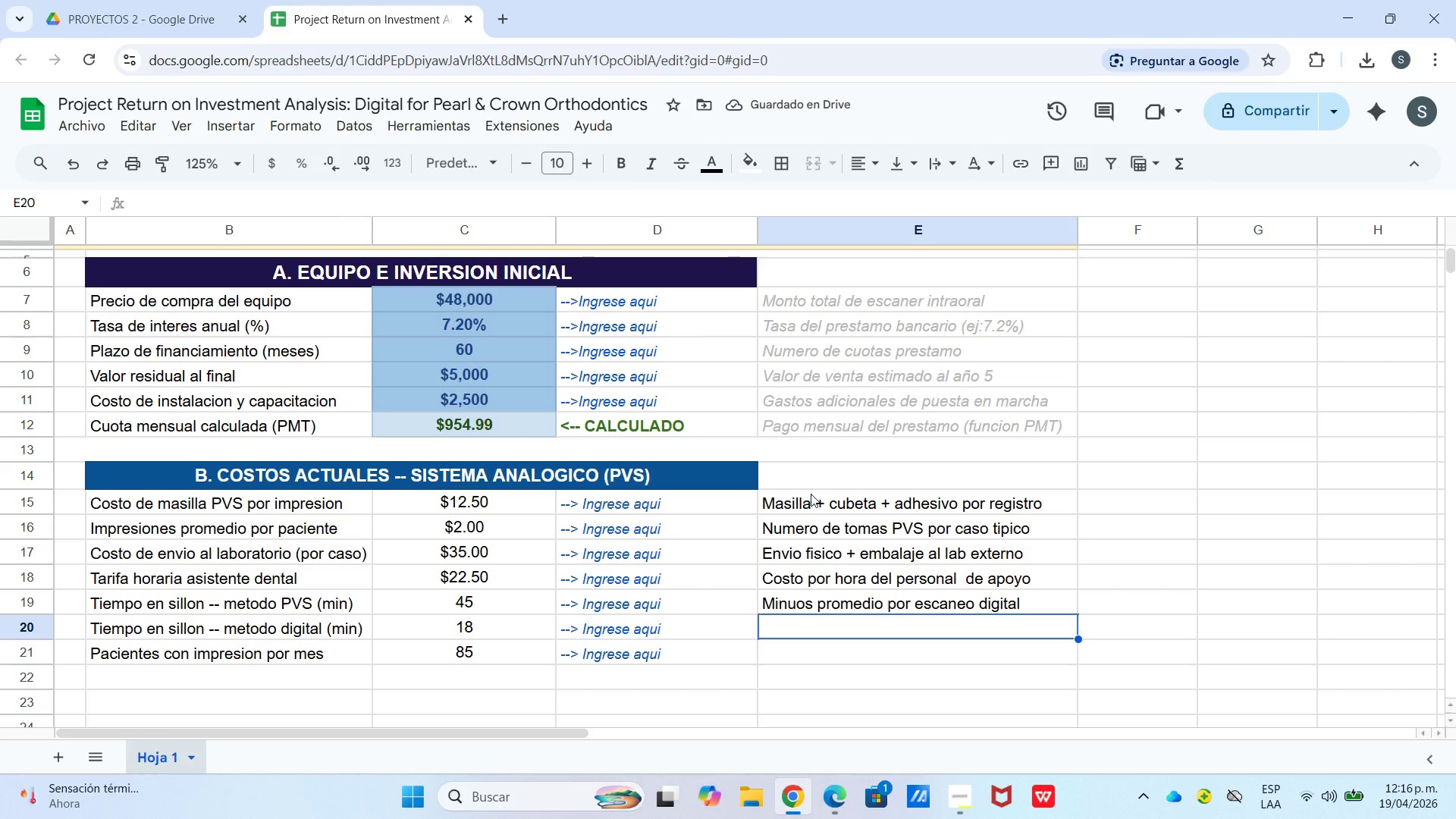 
wait(6.83)
 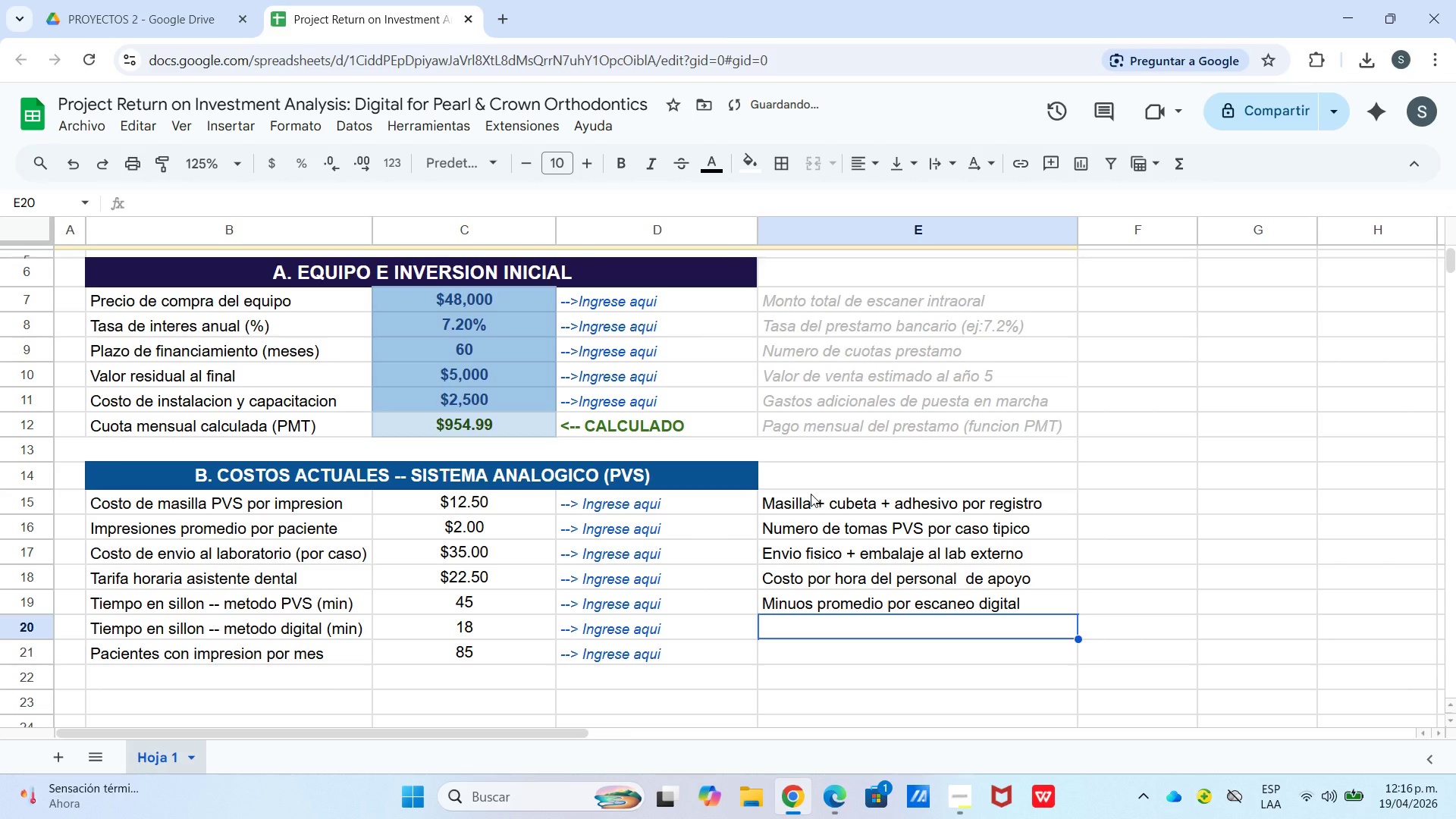 
double_click([786, 600])
 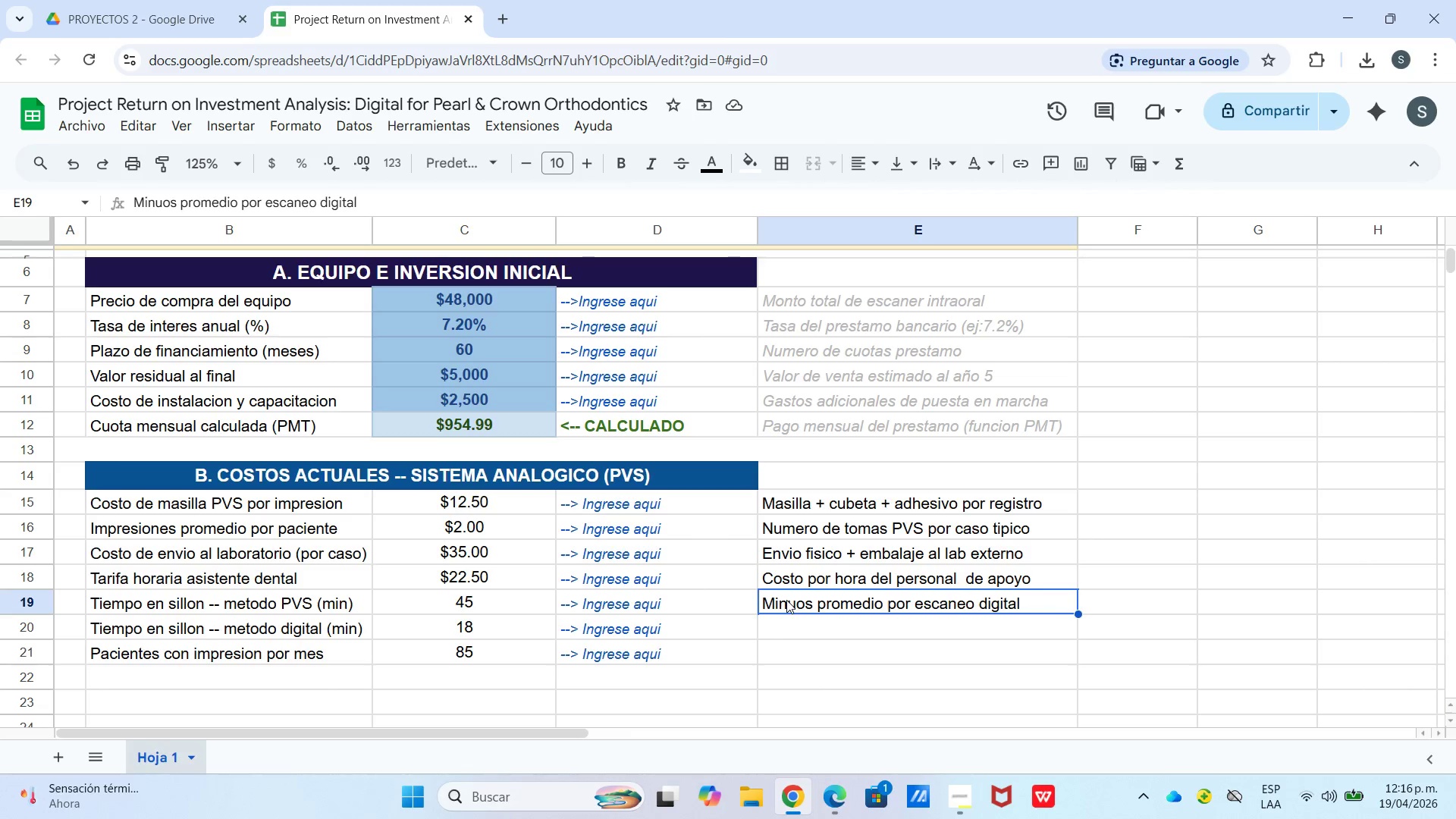 
double_click([786, 599])
 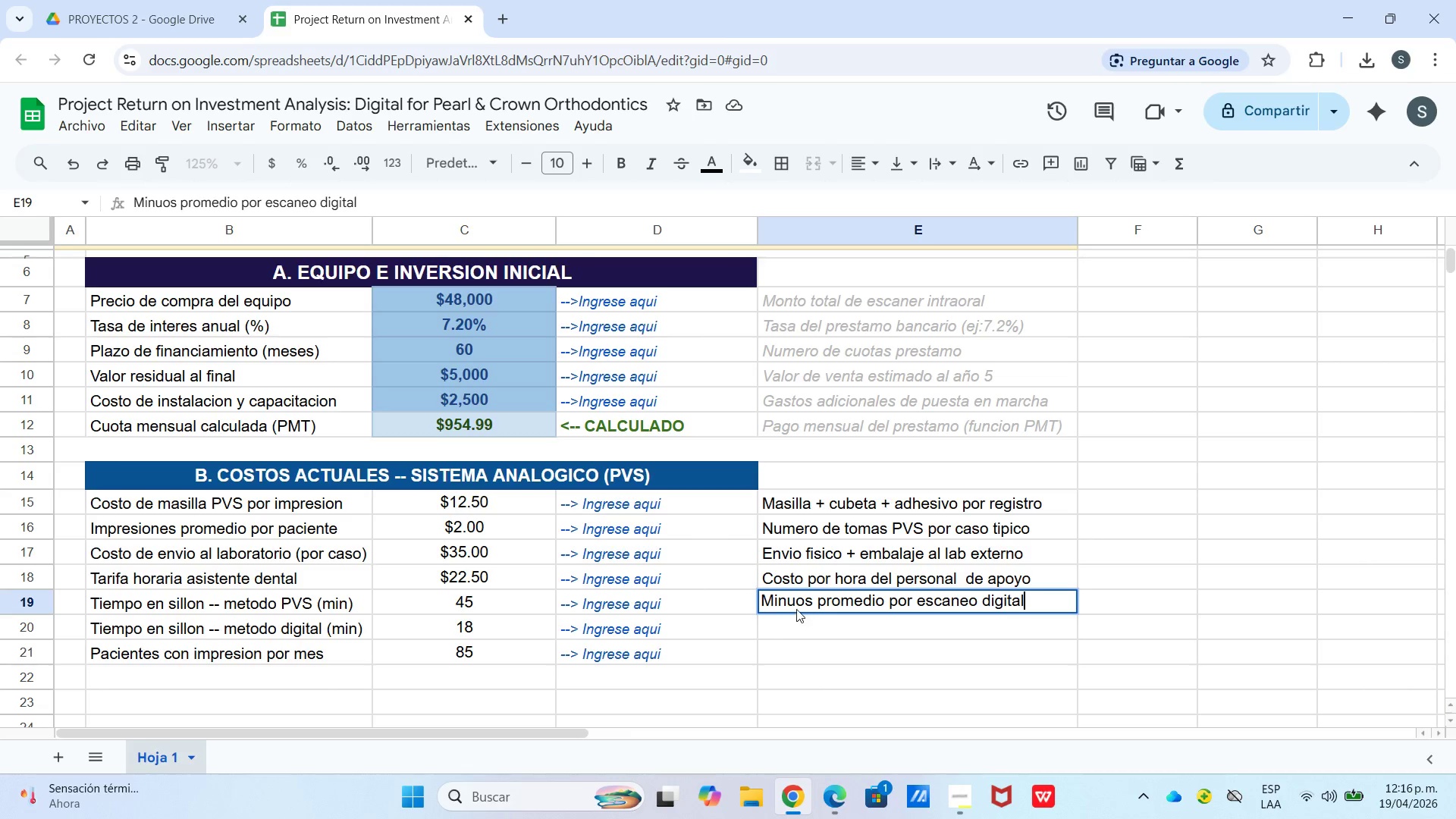 
left_click([789, 600])
 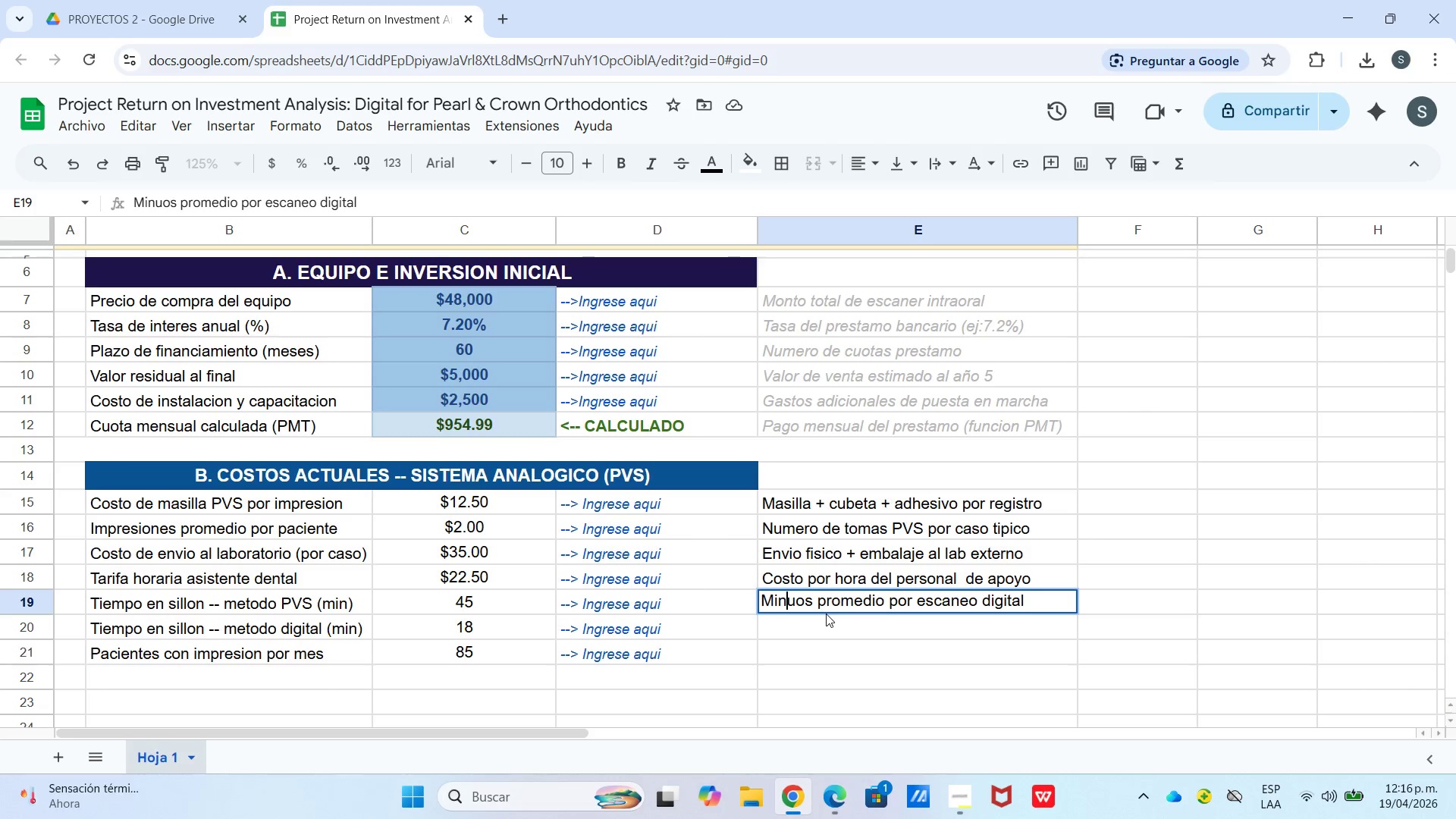 
left_click([799, 598])
 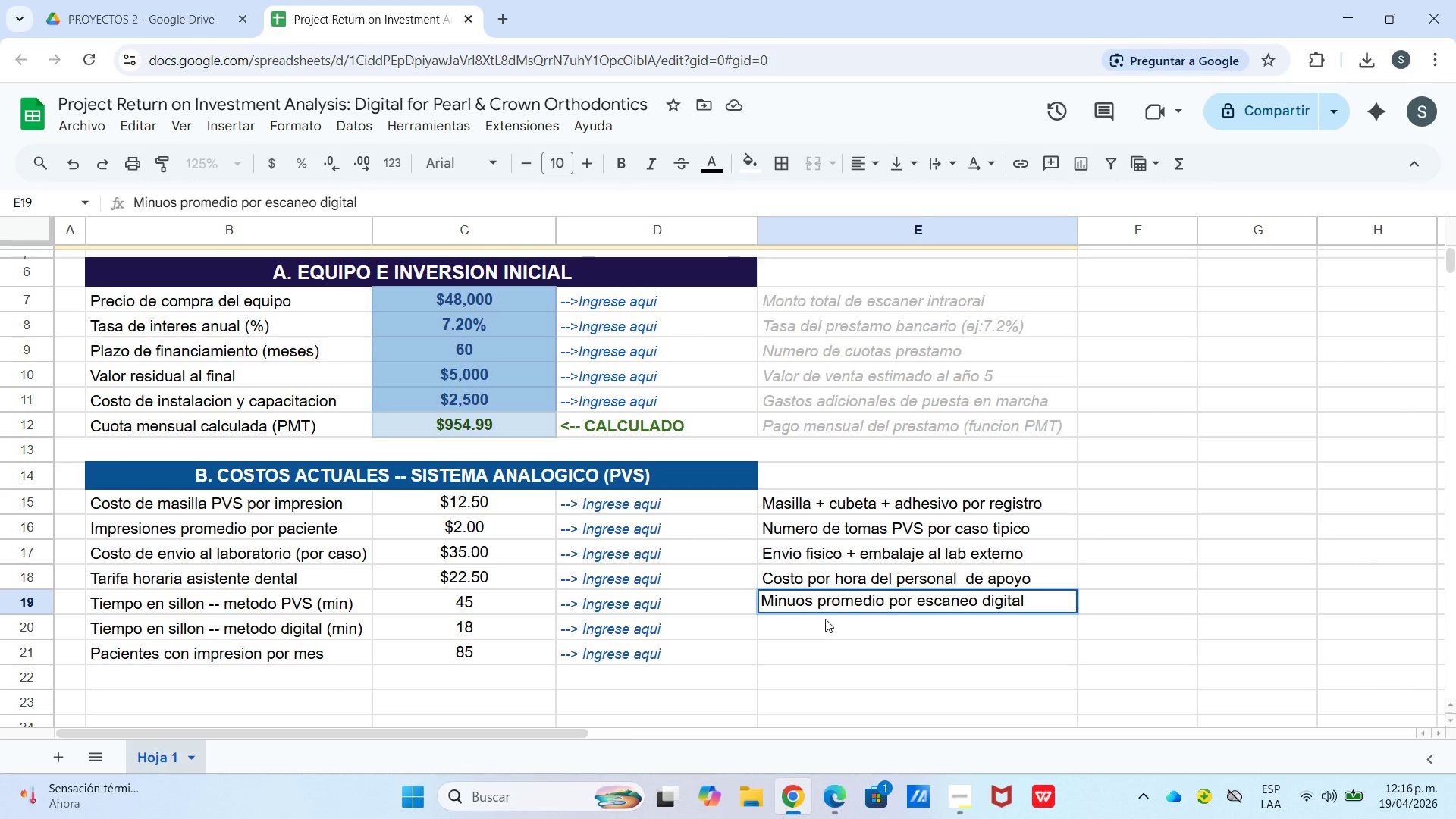 
key(T)
 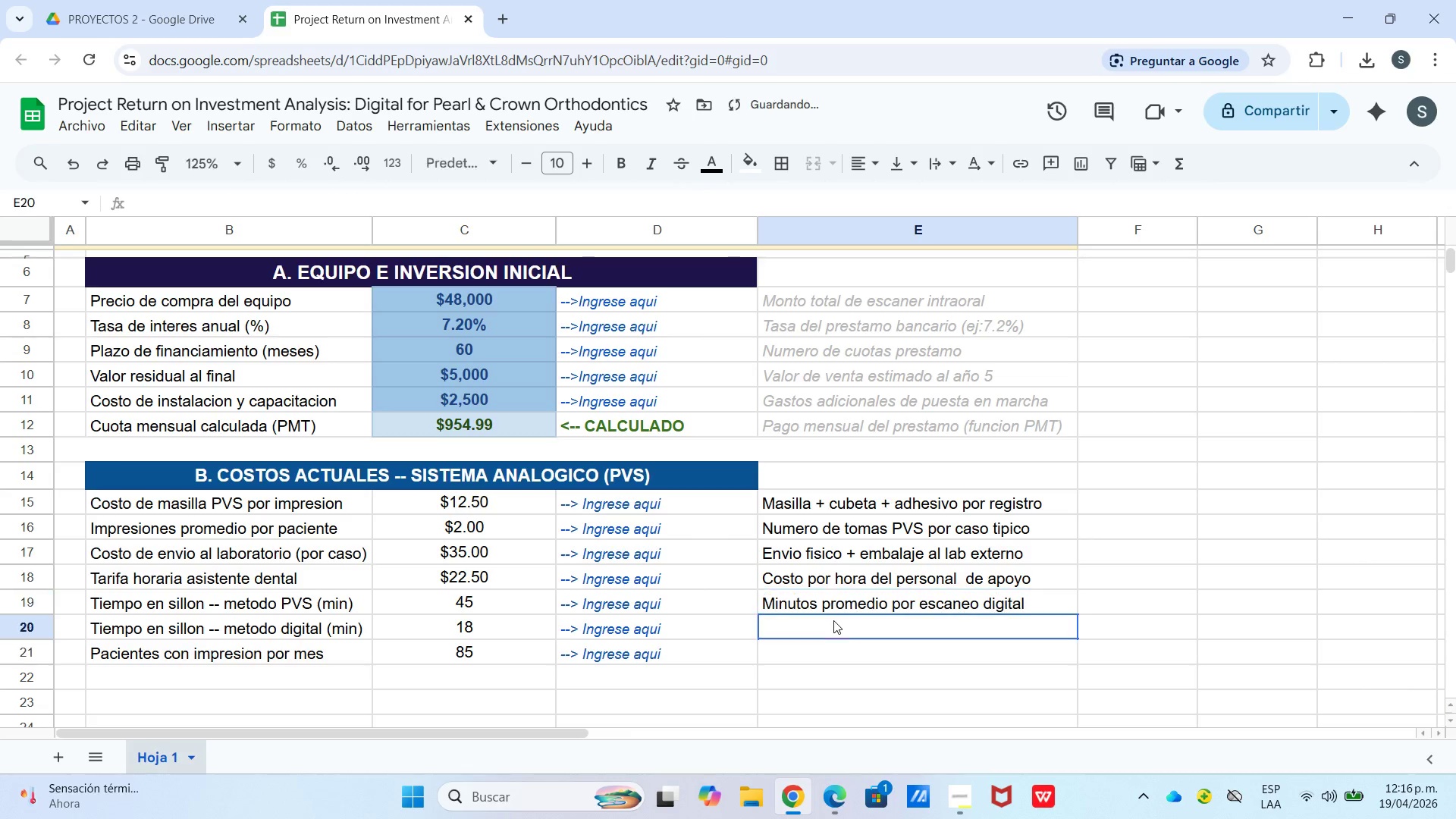 
double_click([831, 601])
 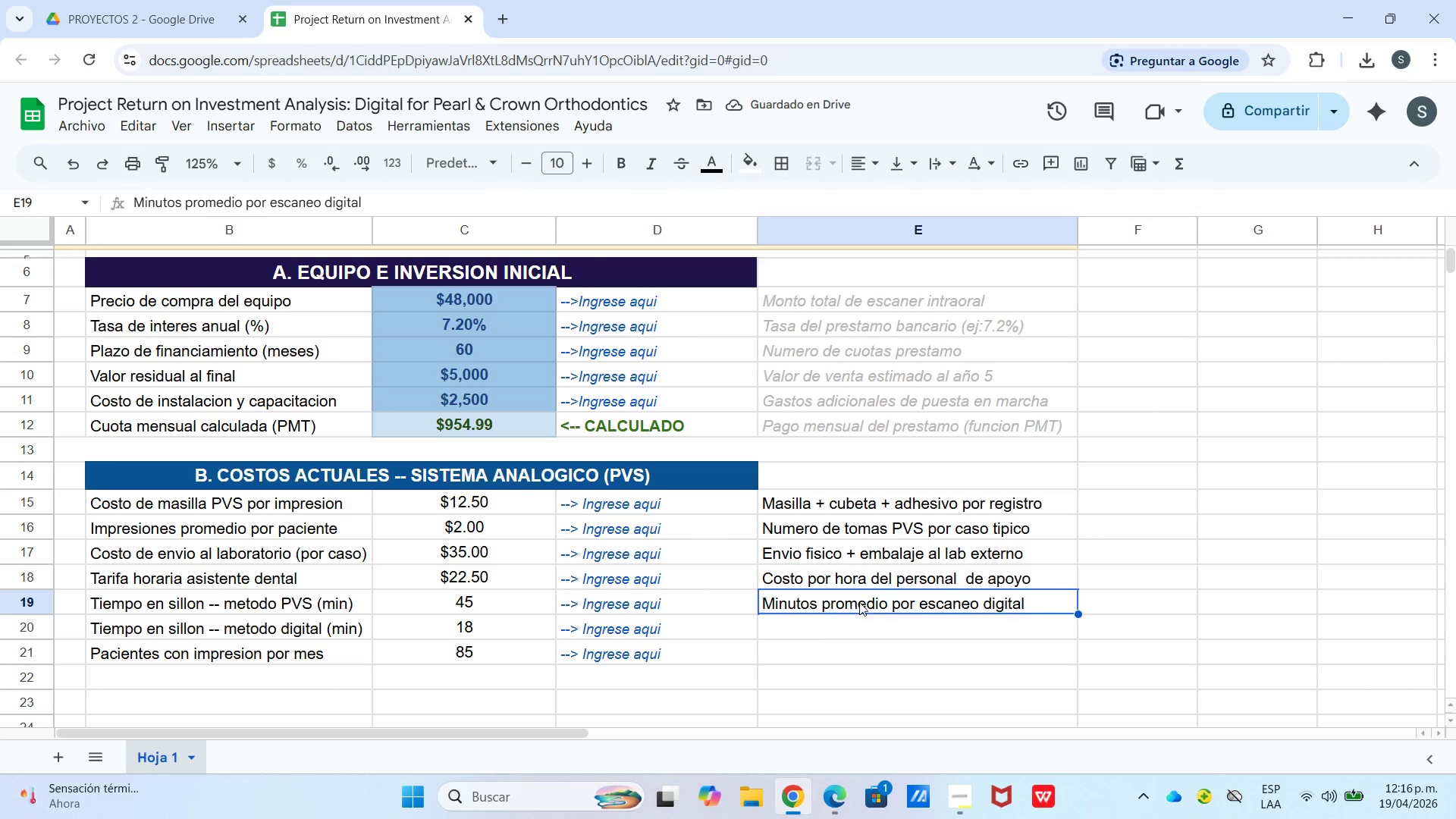 
left_click_drag(start_coordinate=[864, 592], to_coordinate=[871, 620])
 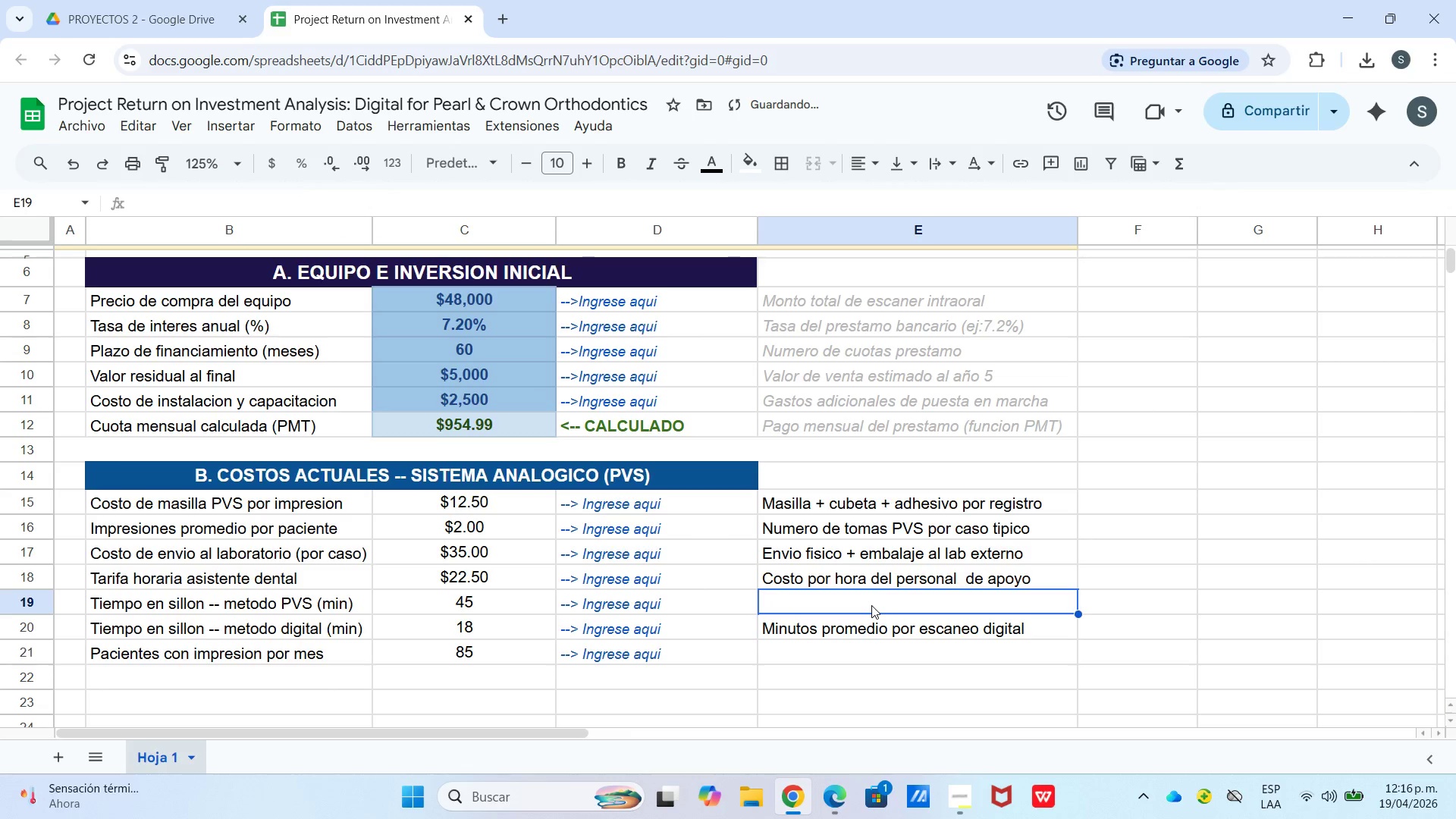 
double_click([871, 605])
 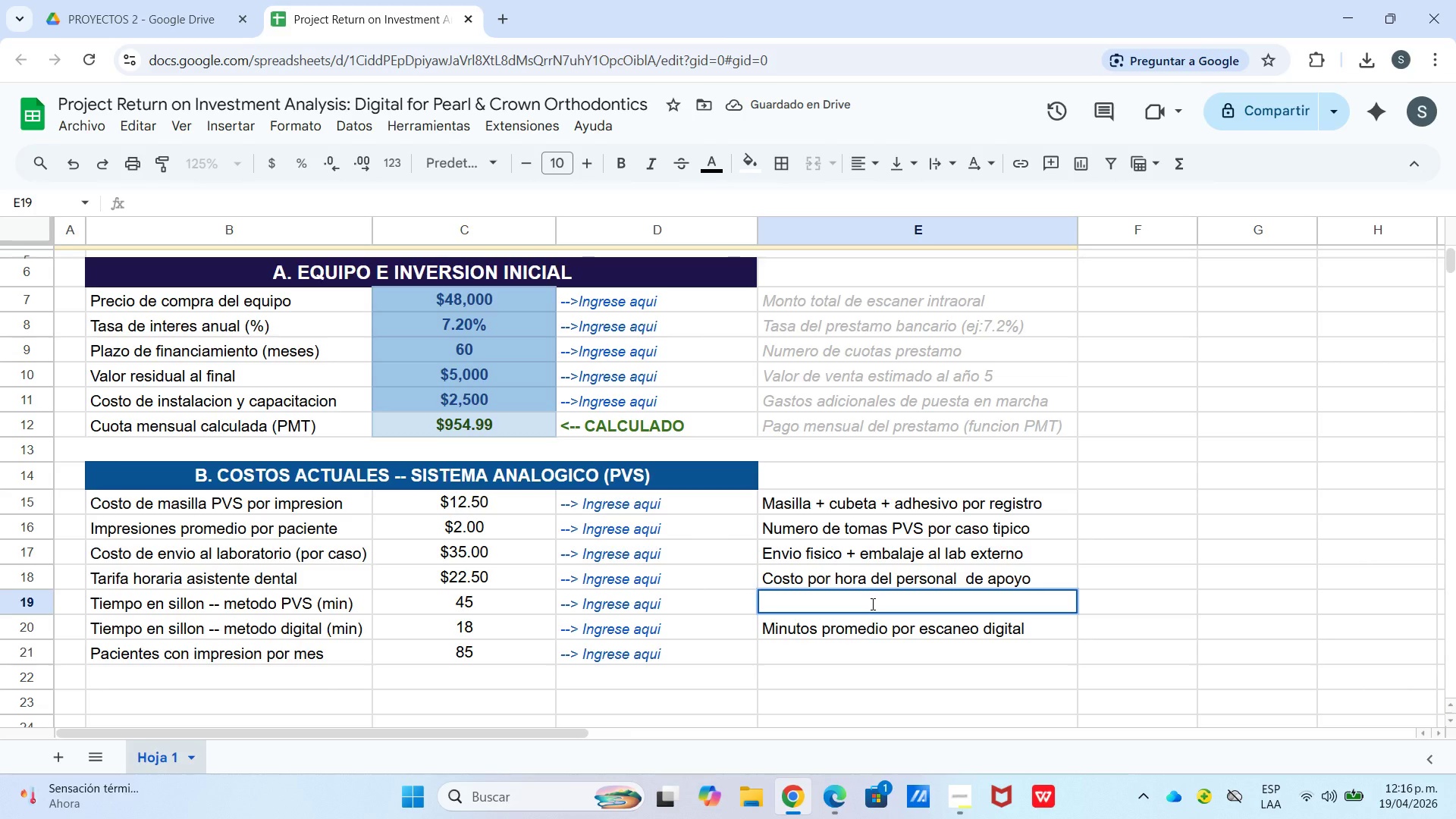 
type(Minutospromedio )
key(Backspace)
key(Backspace)
key(Backspace)
key(Backspace)
key(Backspace)
key(Backspace)
key(Backspace)
key(Backspace)
key(Backspace)
type( proem)
key(Backspace)
key(Backspace)
type(medio )
 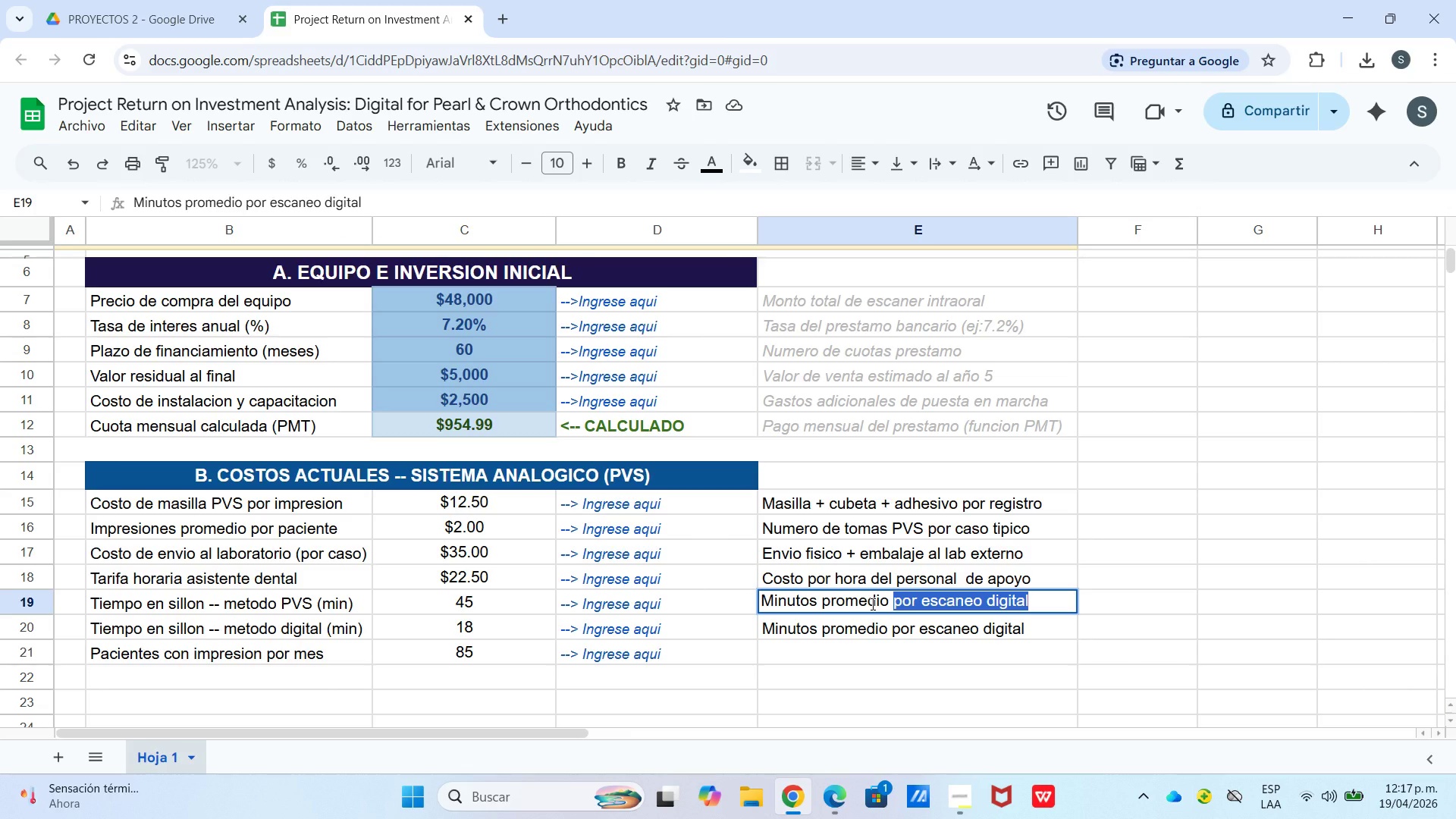 
type(por impresion analogica)
 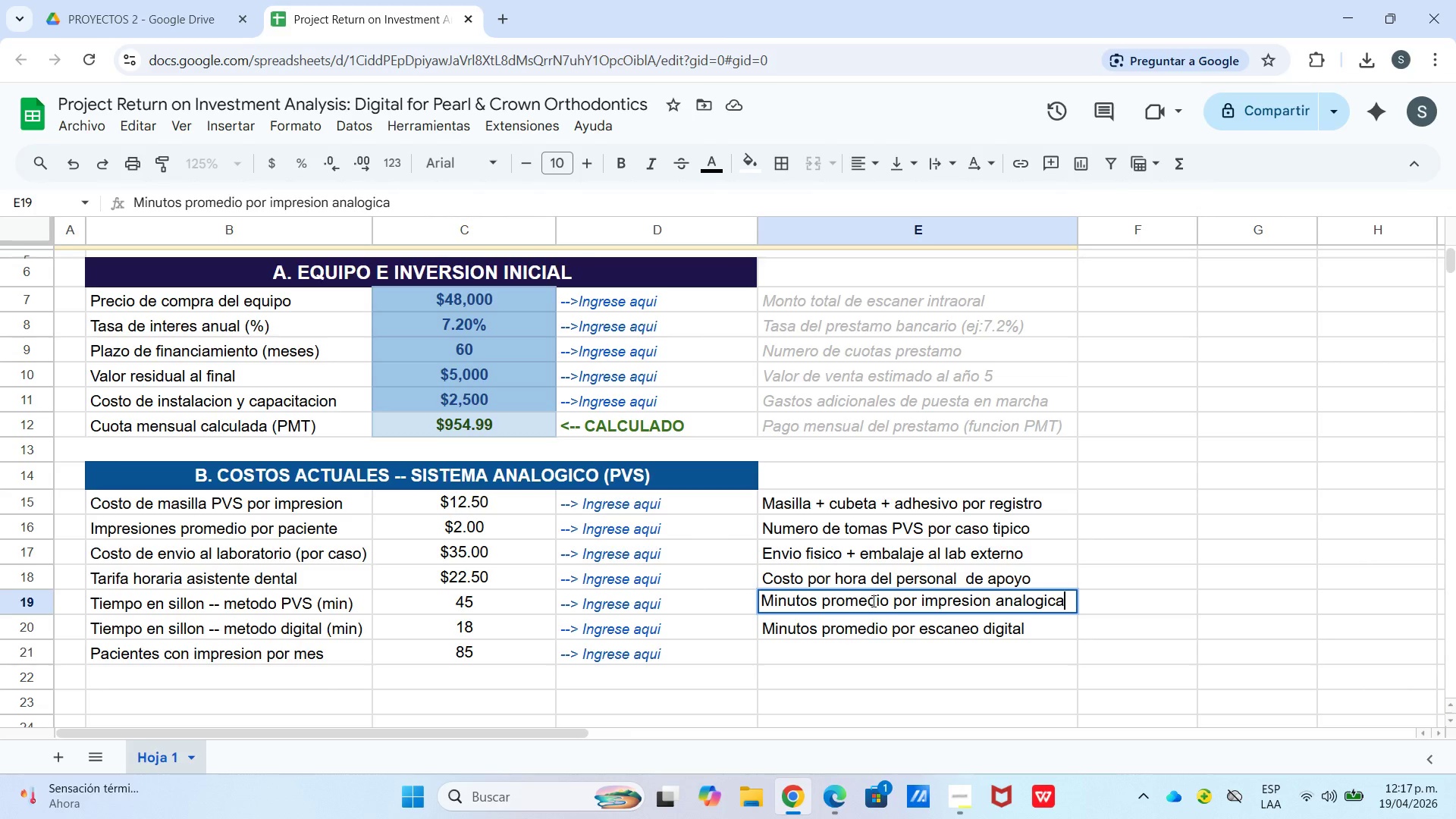 
key(Enter)
 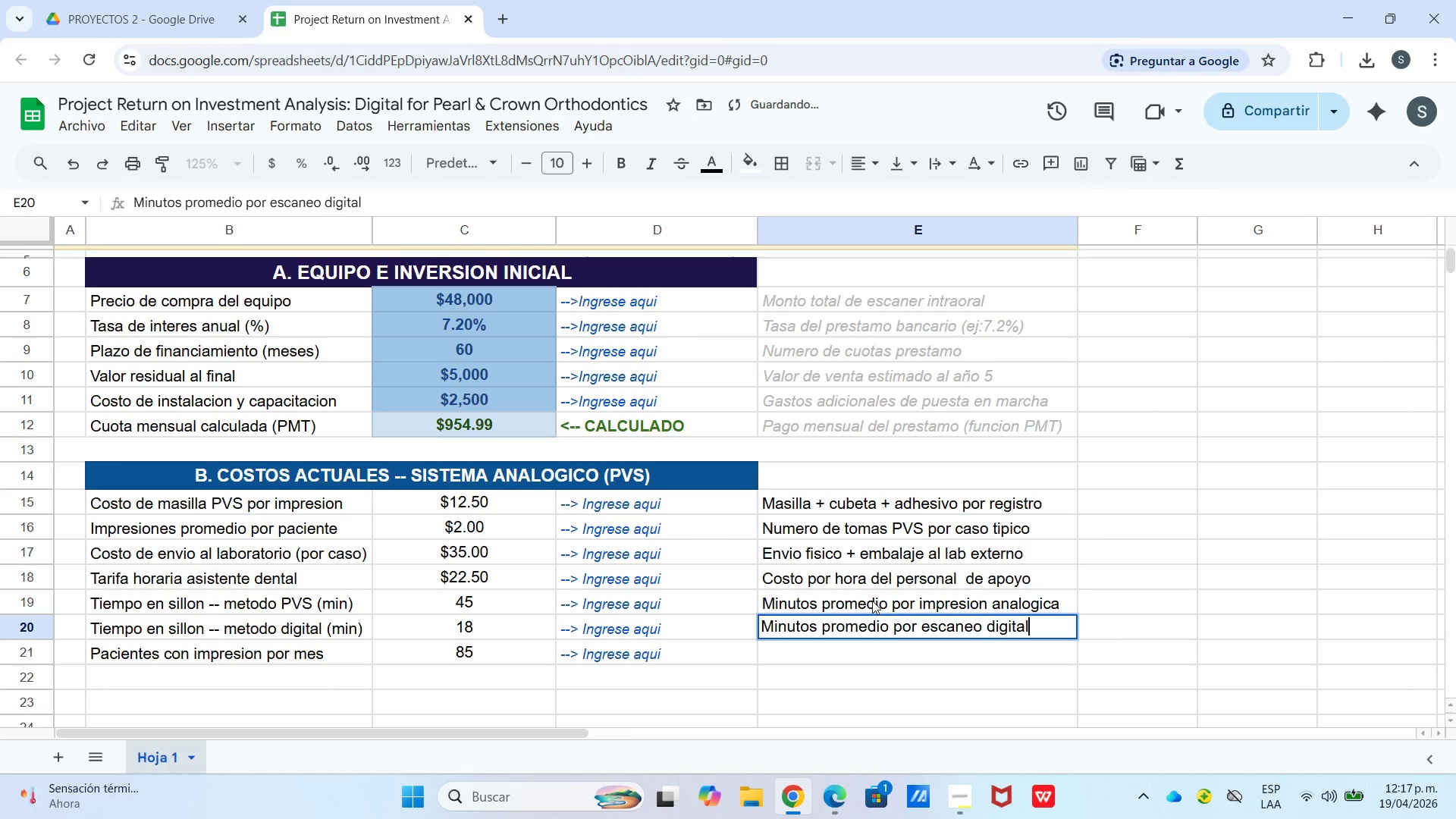 
key(Enter)
 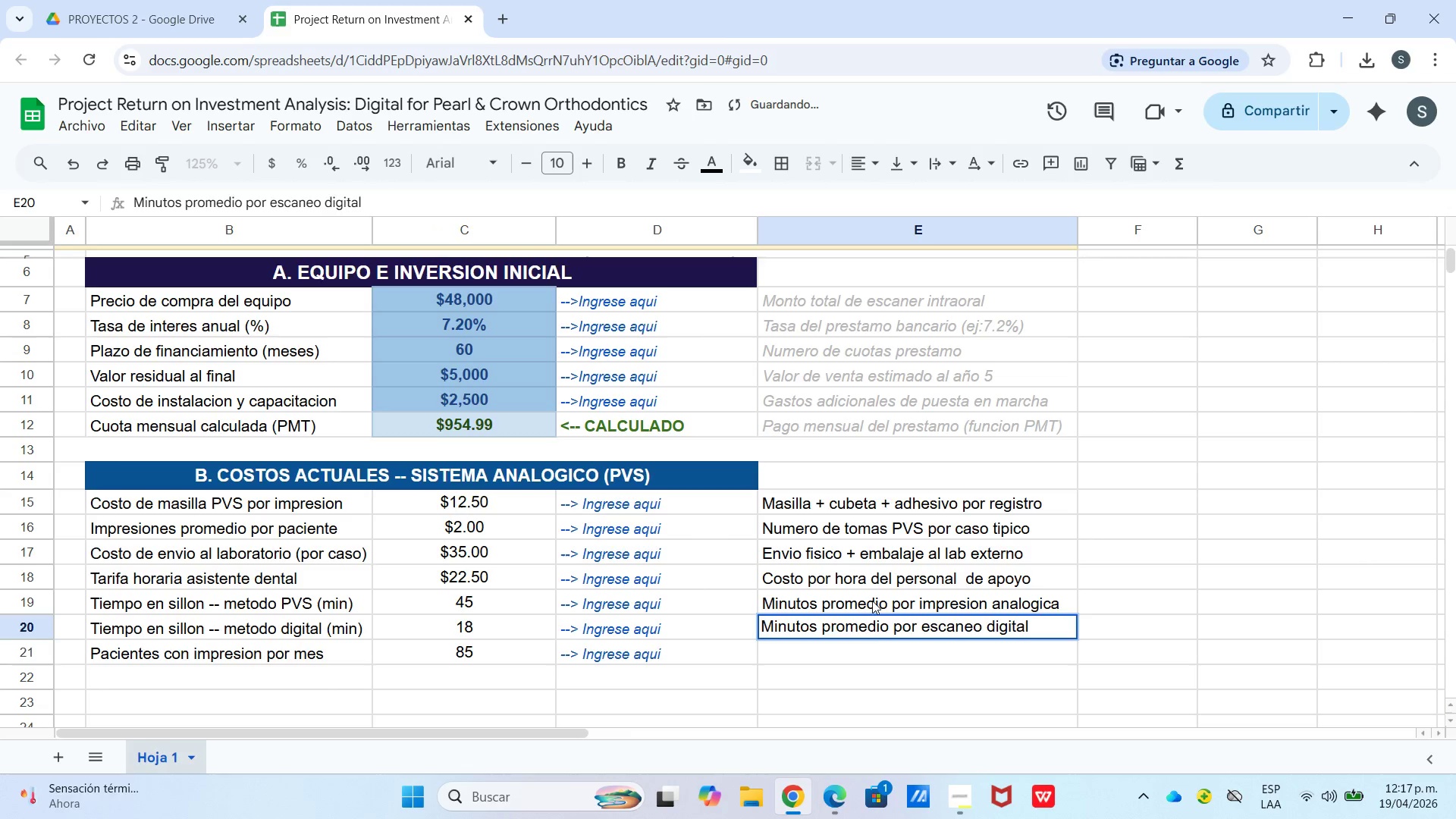 
key(Enter)
 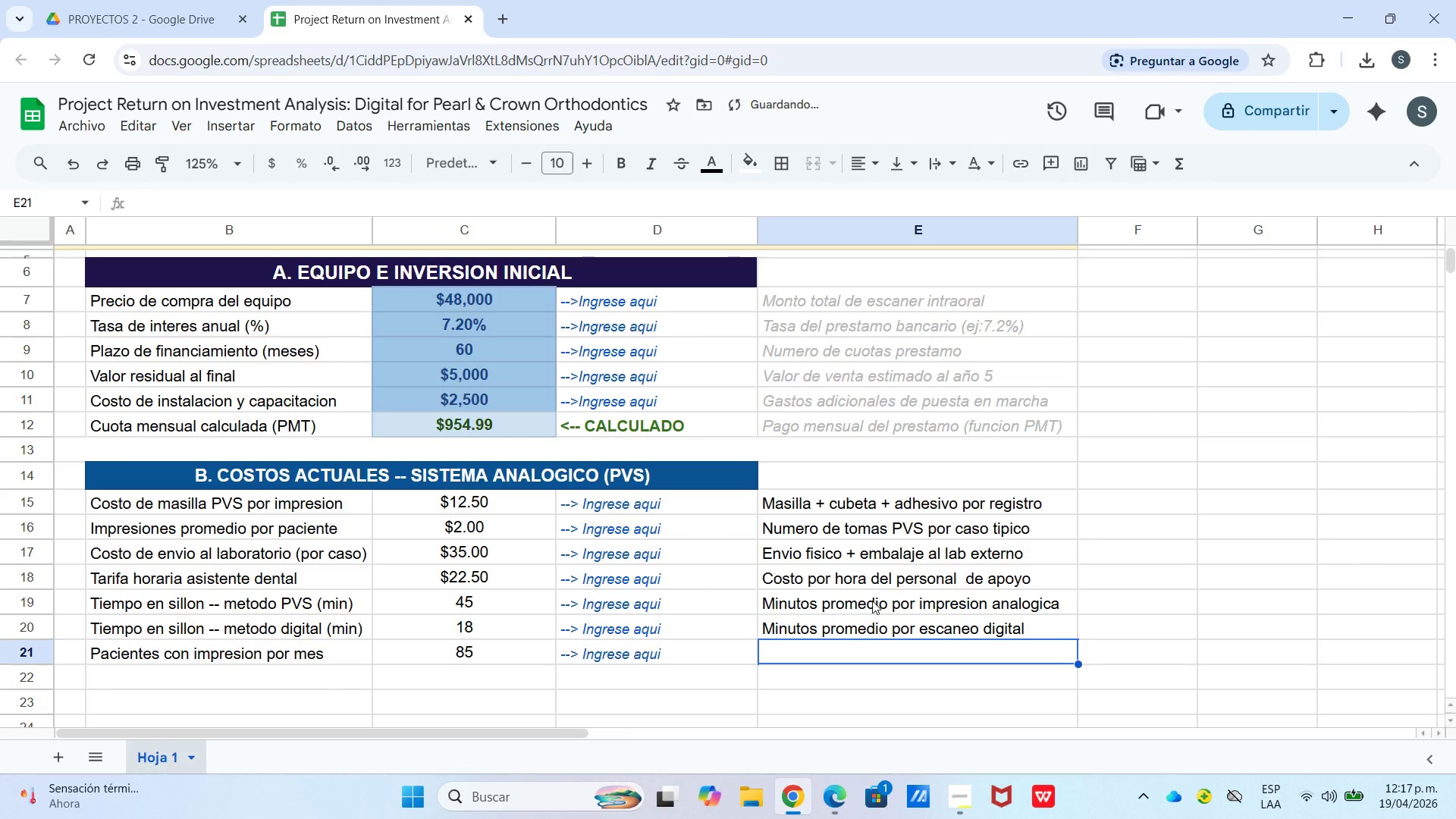 
type(Casos que requieren registro casual&es)
key(Backspace)
key(Backspace)
type(mes)
 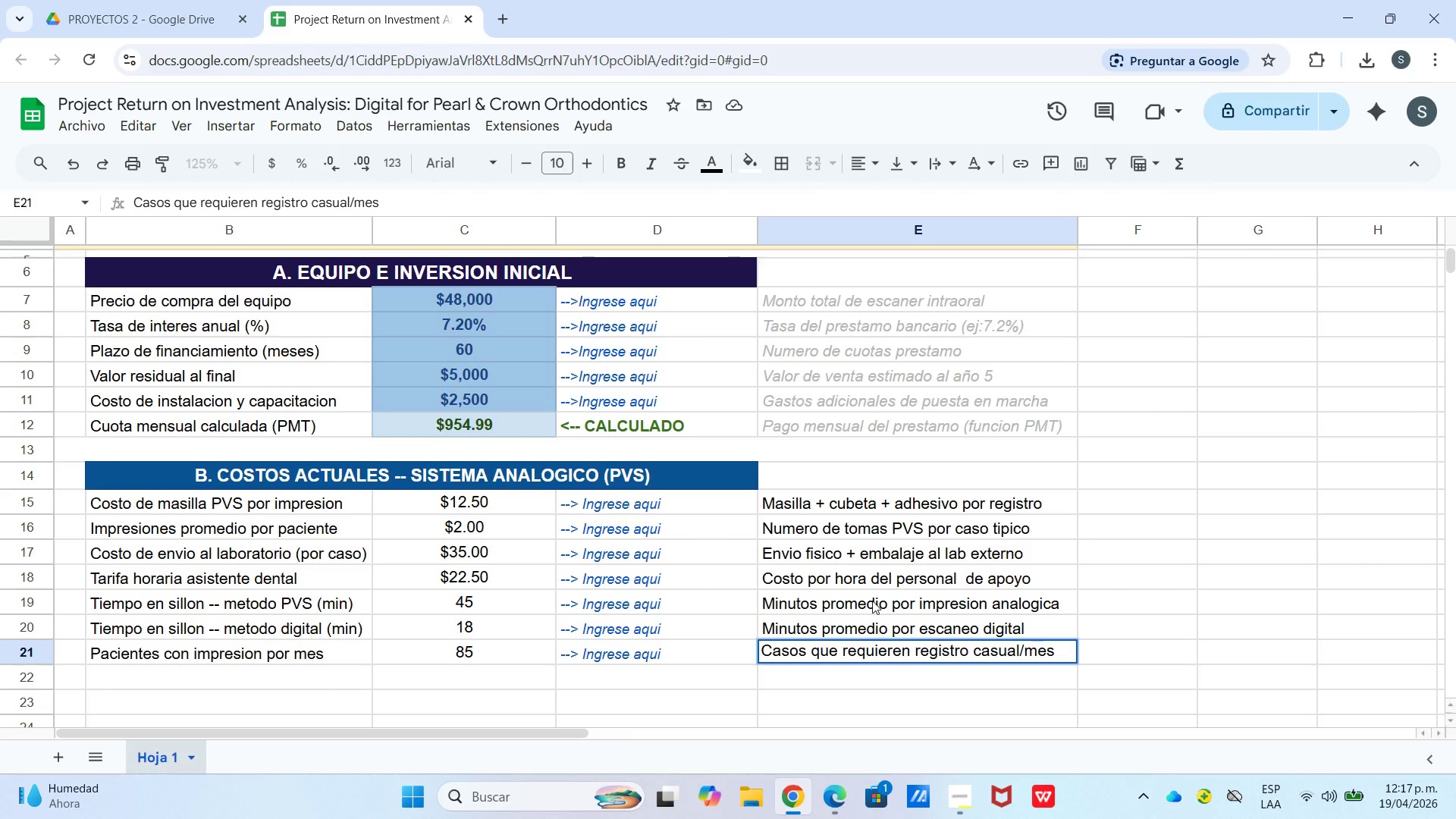 
wait(5.22)
 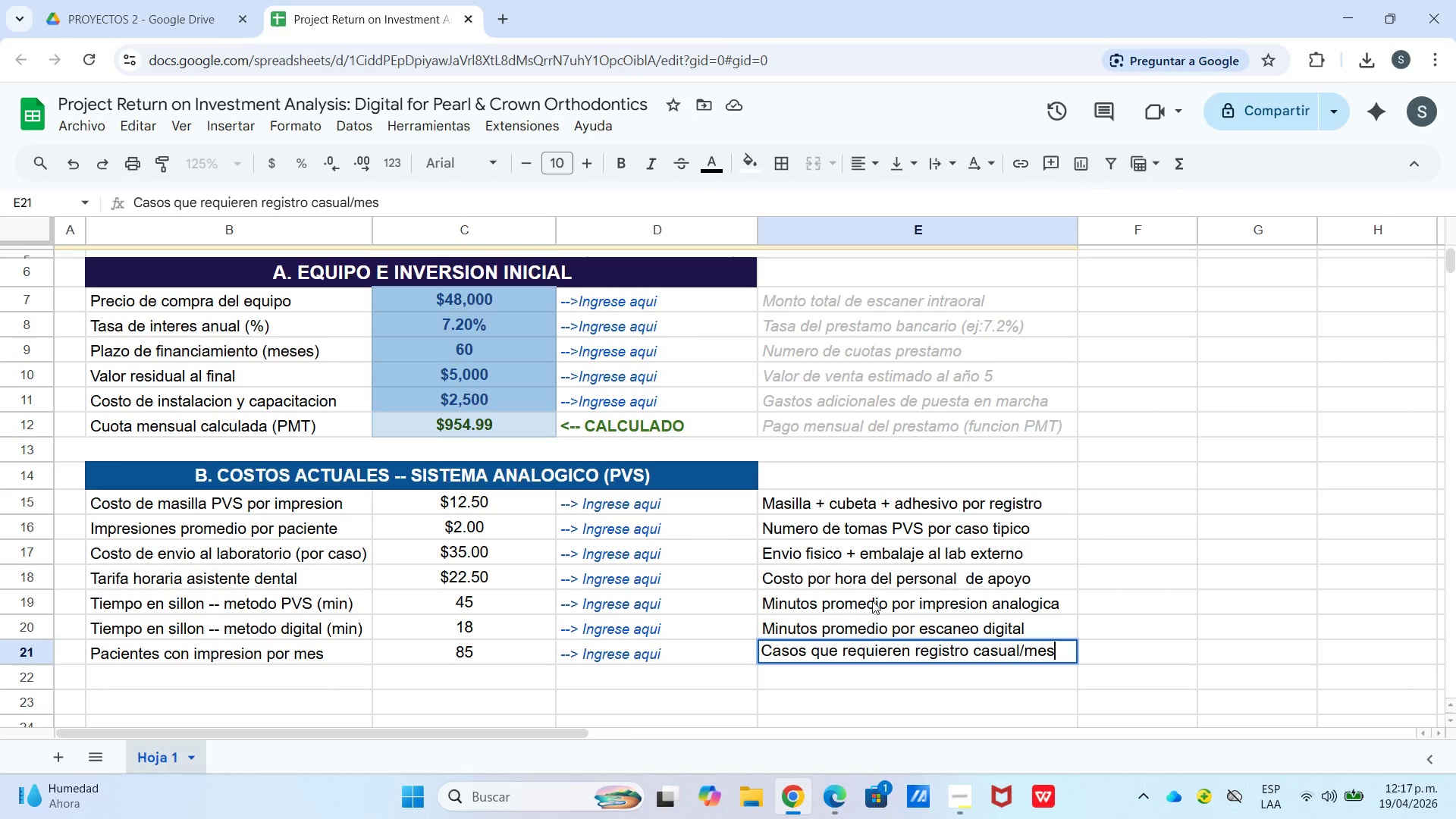 
left_click_drag(start_coordinate=[958, 500], to_coordinate=[998, 655])
 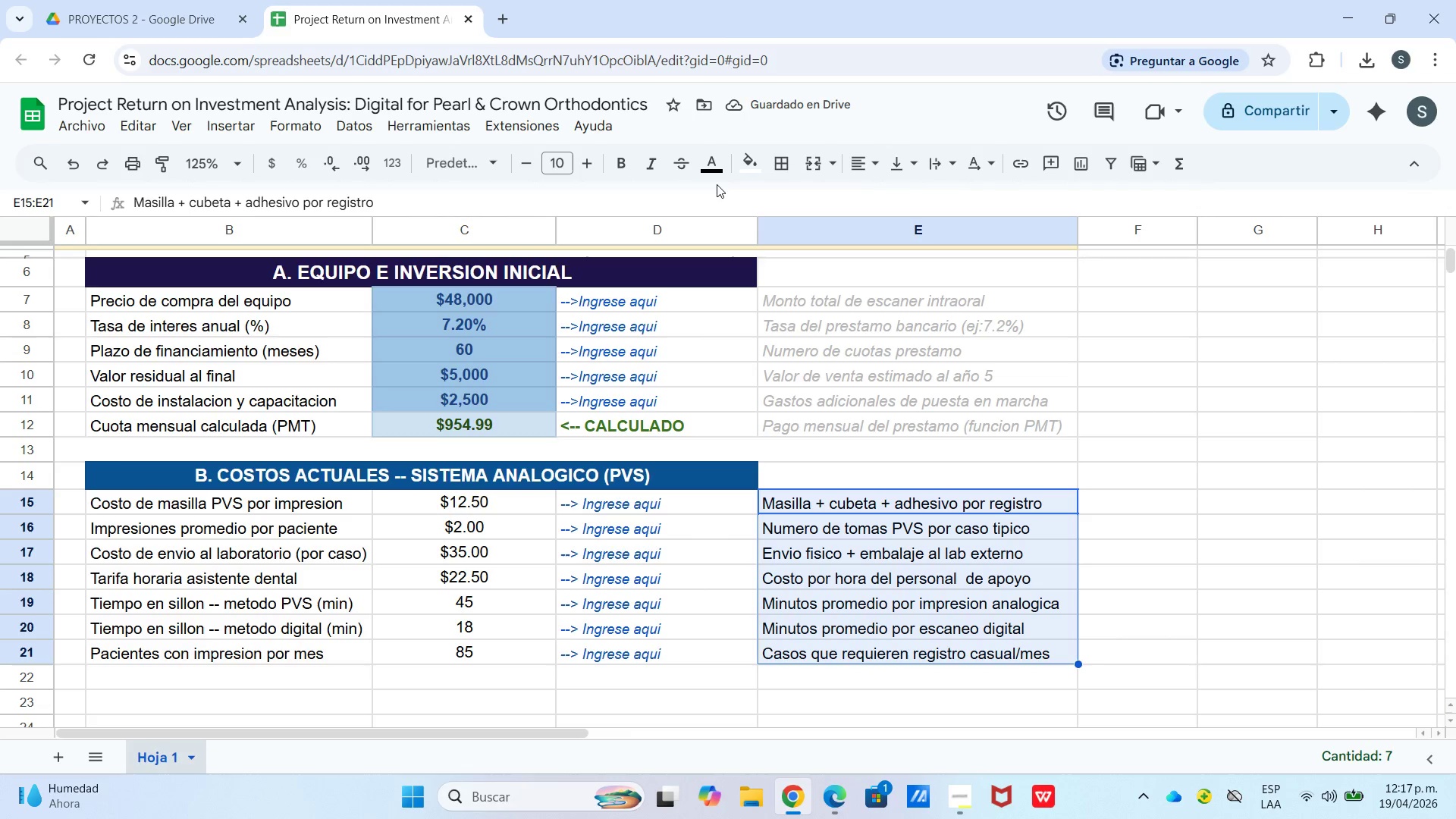 
left_click([711, 174])
 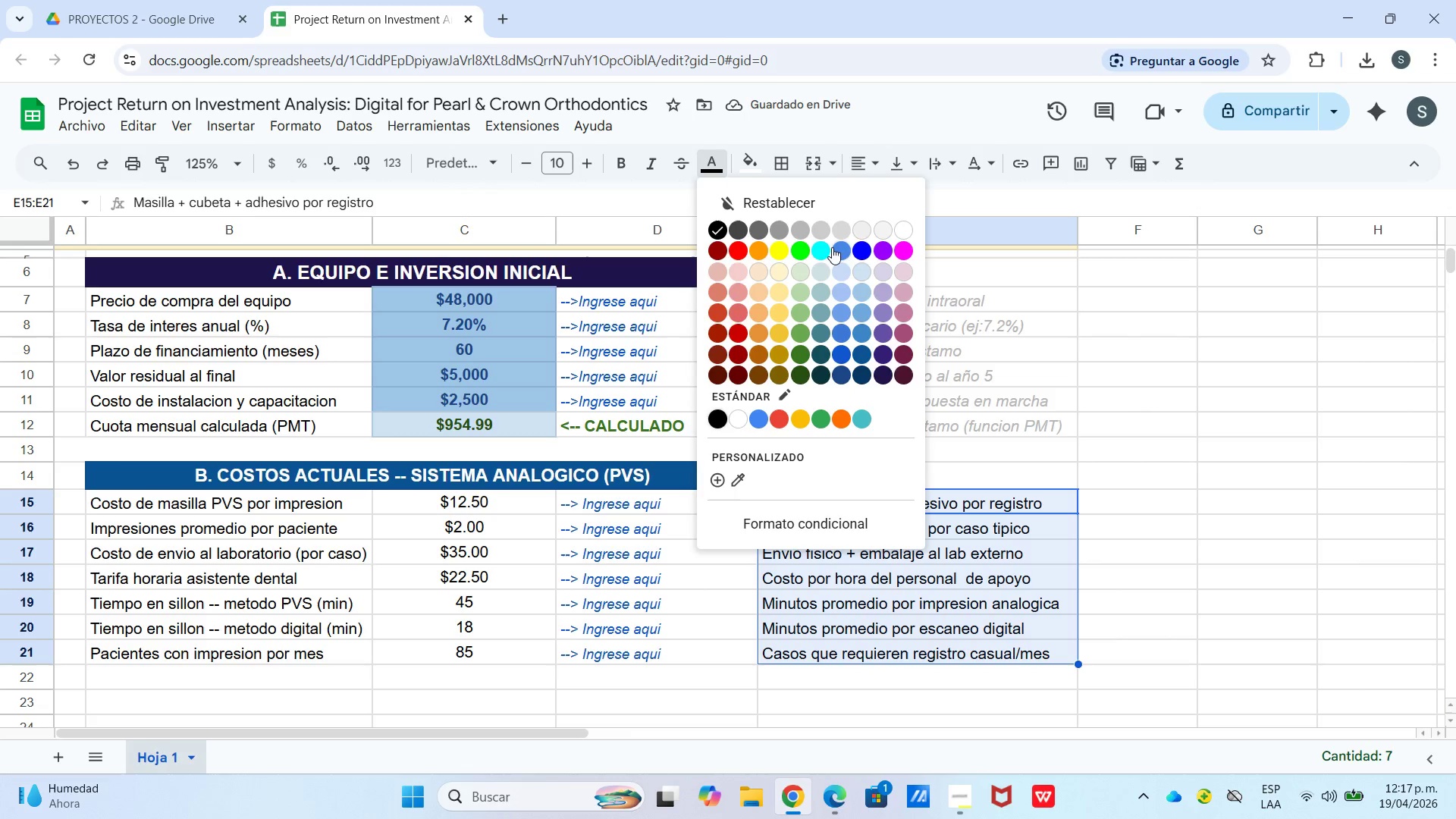 
left_click([836, 227])
 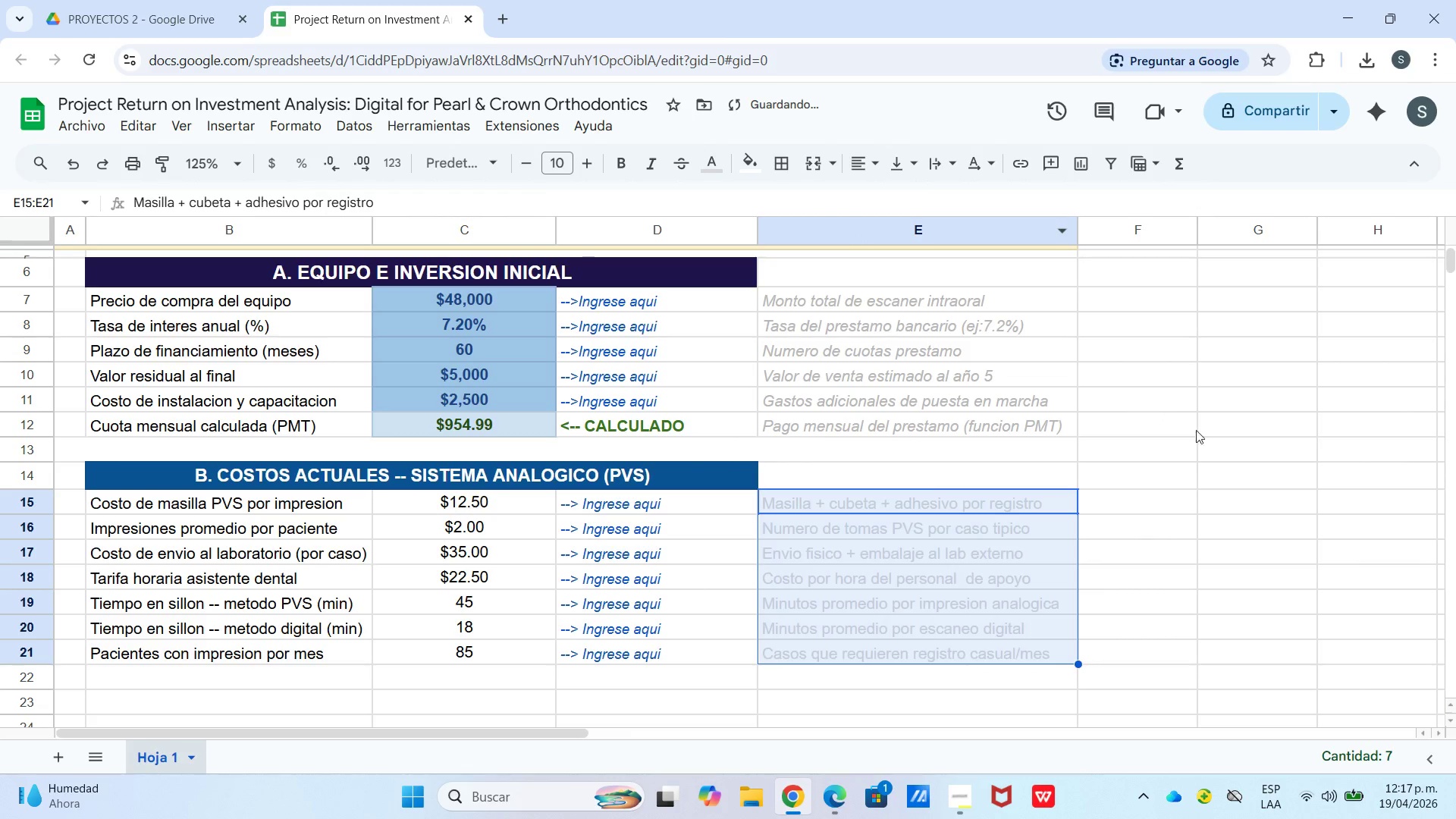 
left_click([1215, 446])
 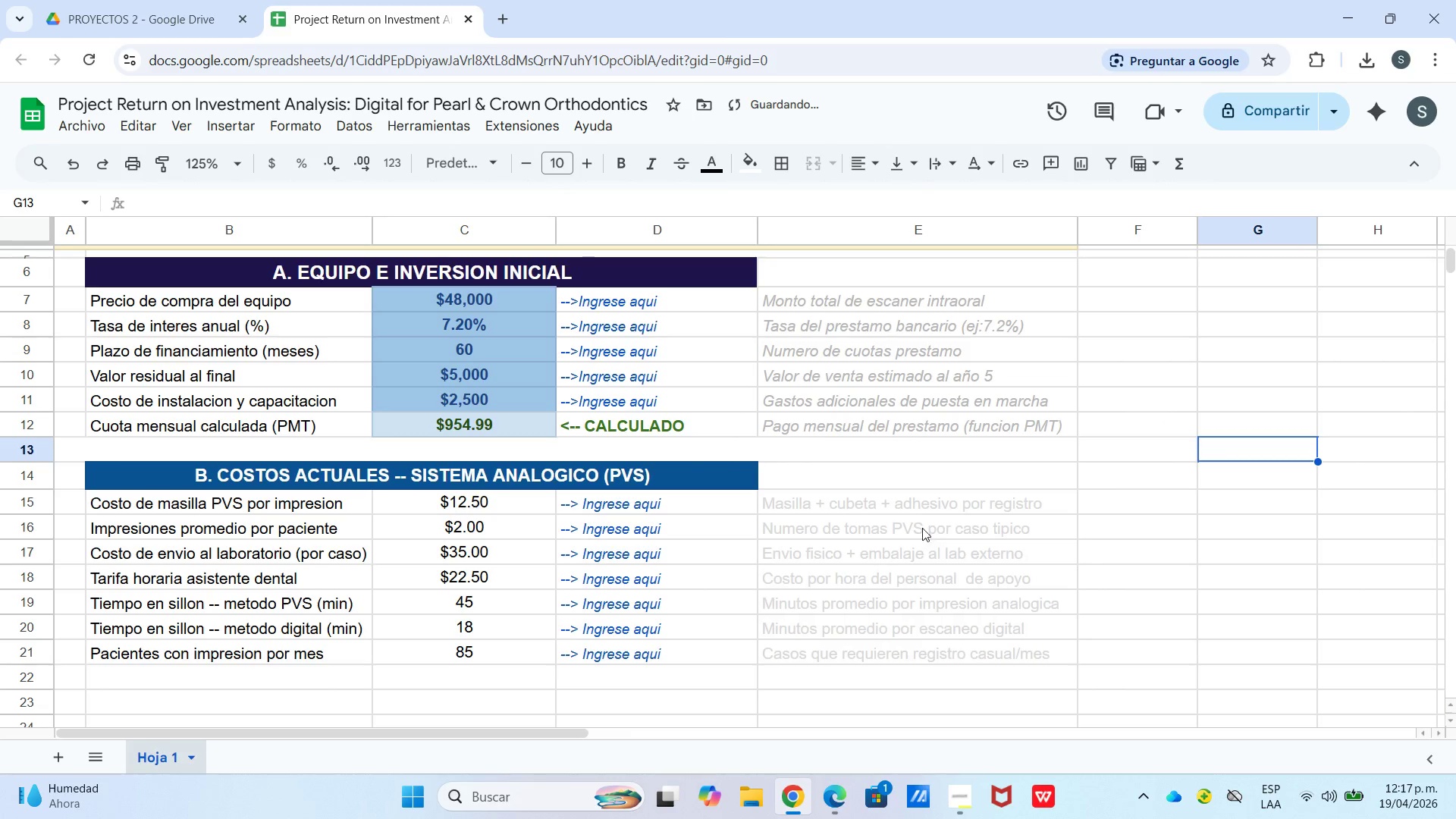 
left_click_drag(start_coordinate=[919, 505], to_coordinate=[952, 648])
 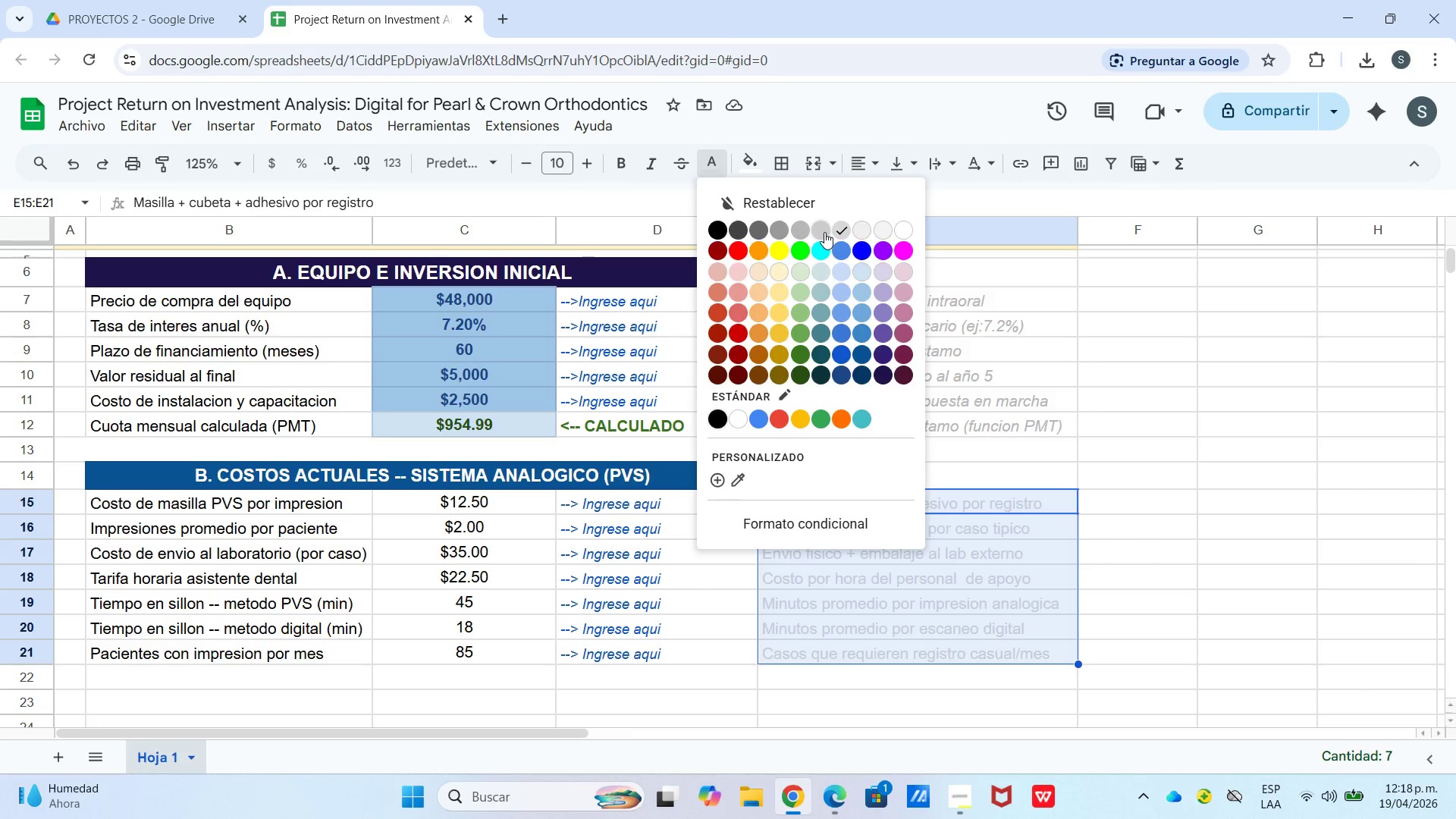 
left_click([1141, 480])
 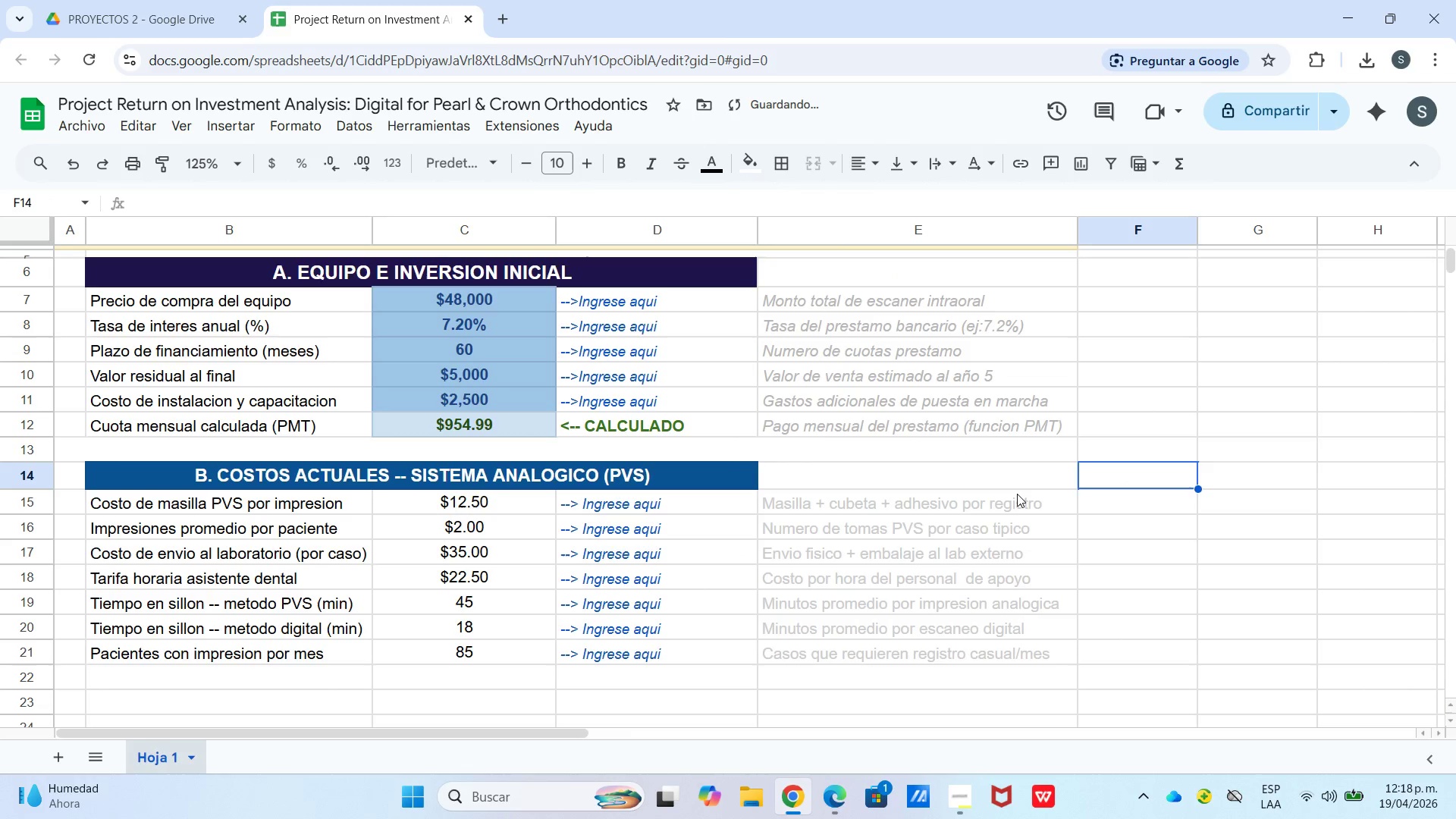 
left_click_drag(start_coordinate=[1012, 503], to_coordinate=[1038, 640])
 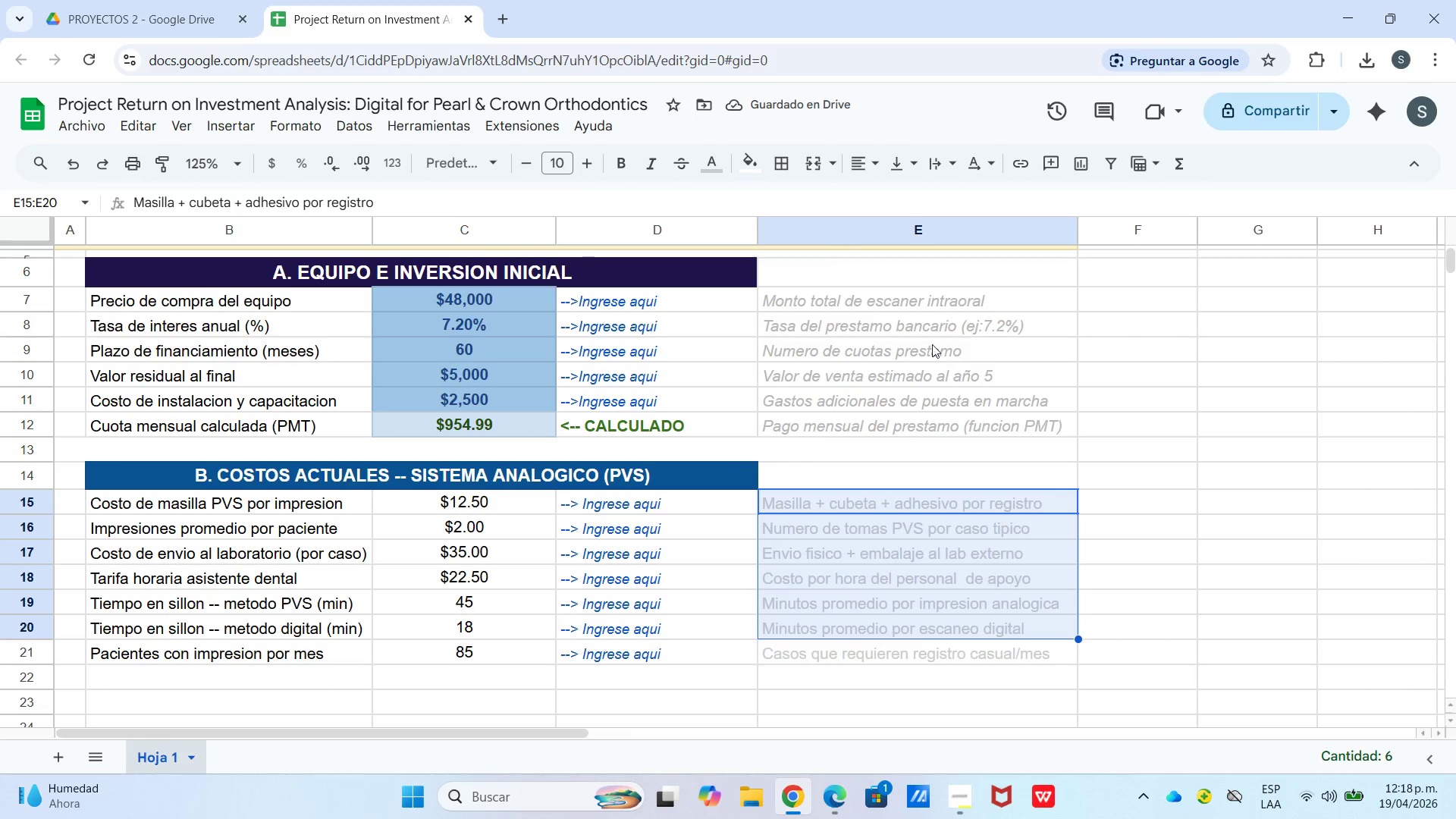 
left_click([929, 337])
 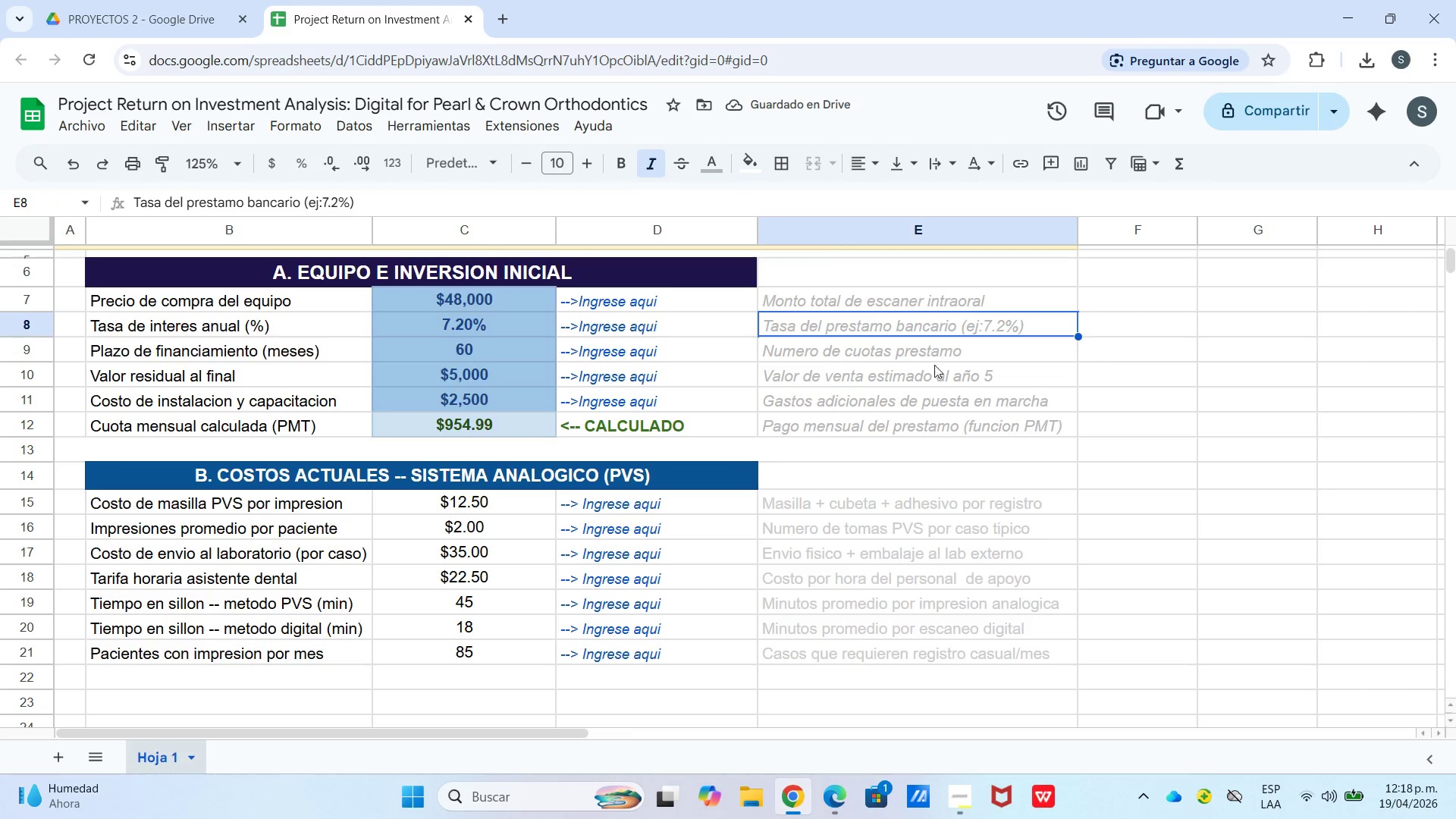 
left_click_drag(start_coordinate=[934, 369], to_coordinate=[987, 639])
 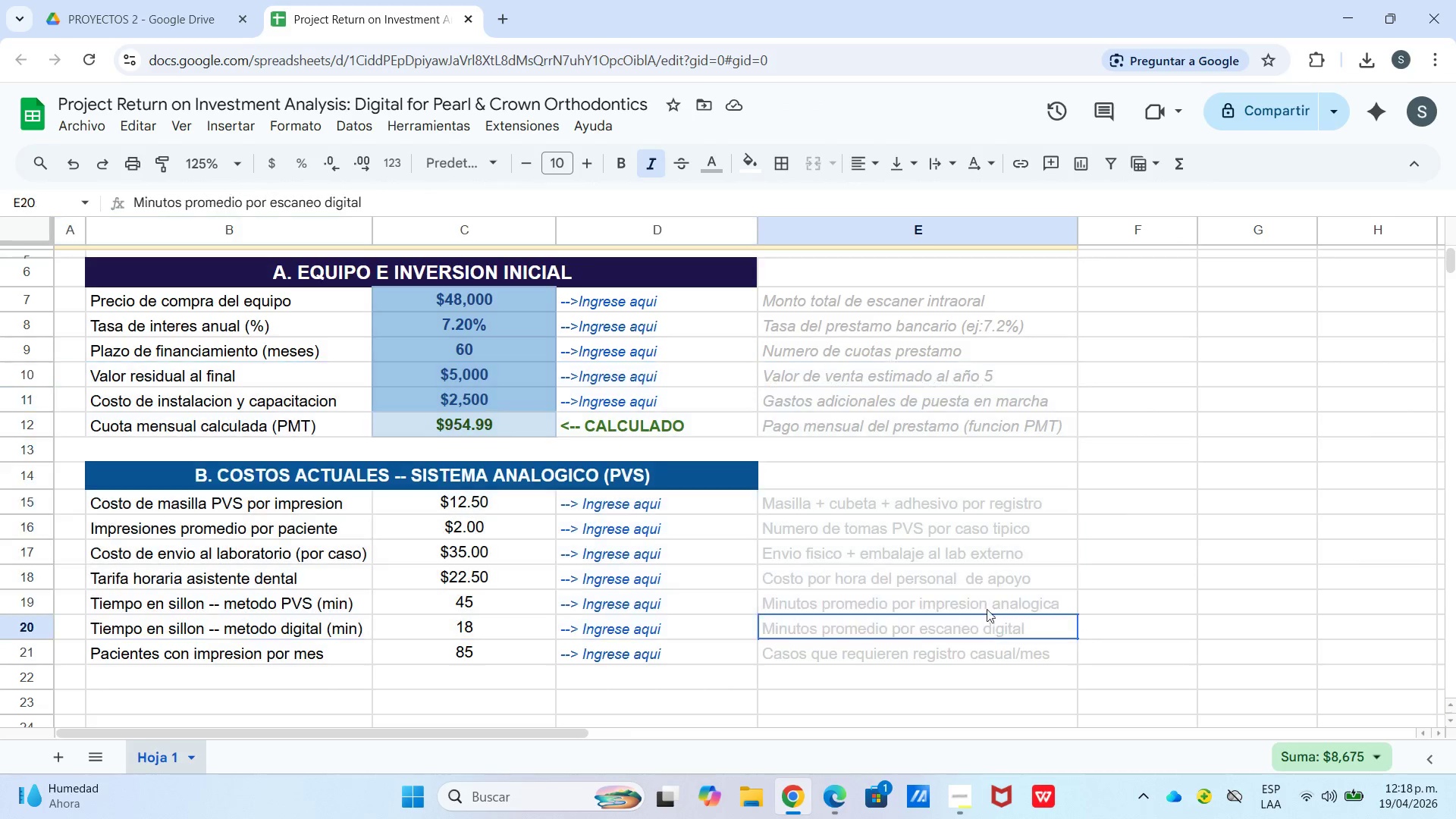 
left_click_drag(start_coordinate=[987, 626], to_coordinate=[987, 609])
 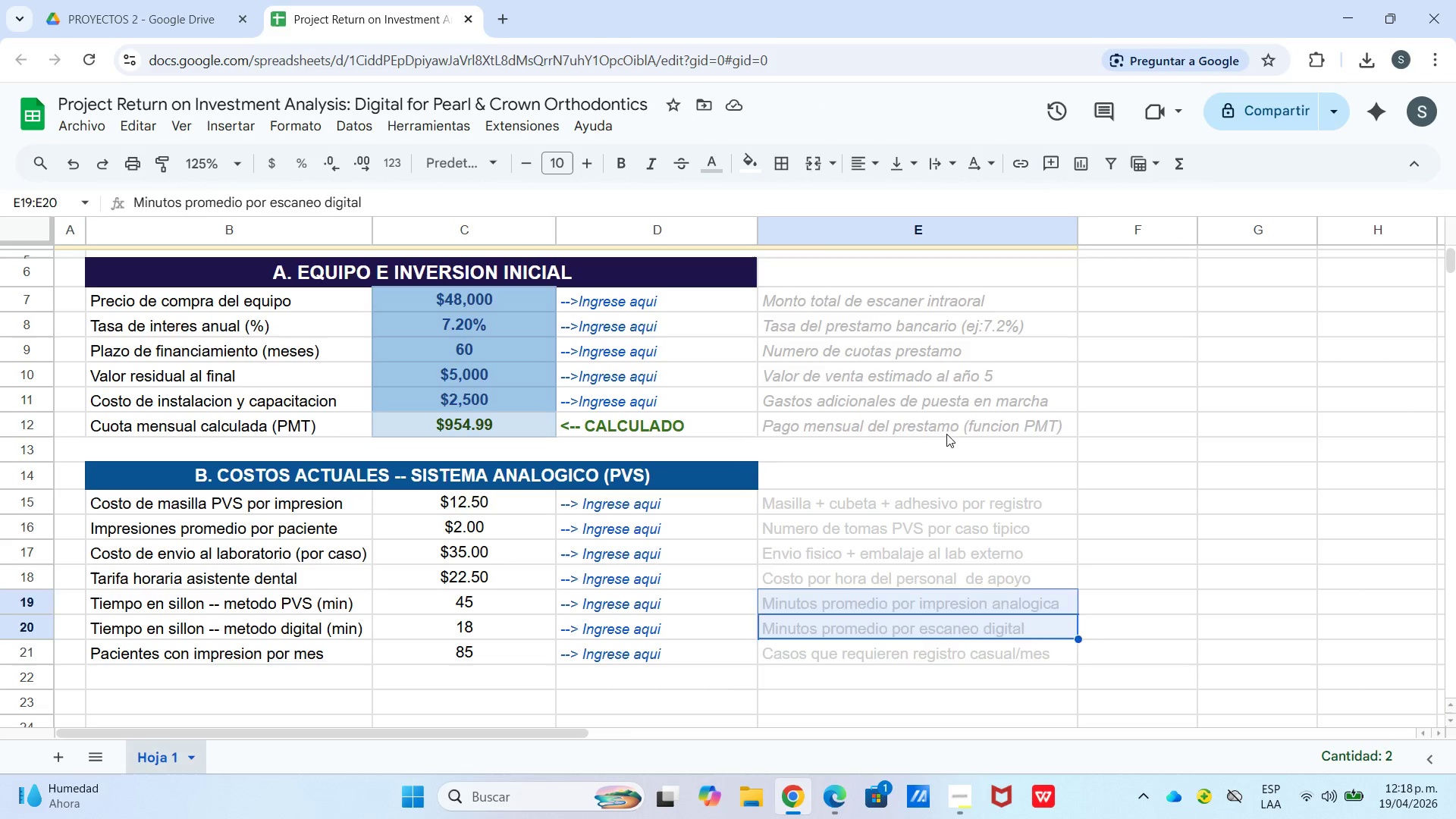 
left_click([946, 434])
 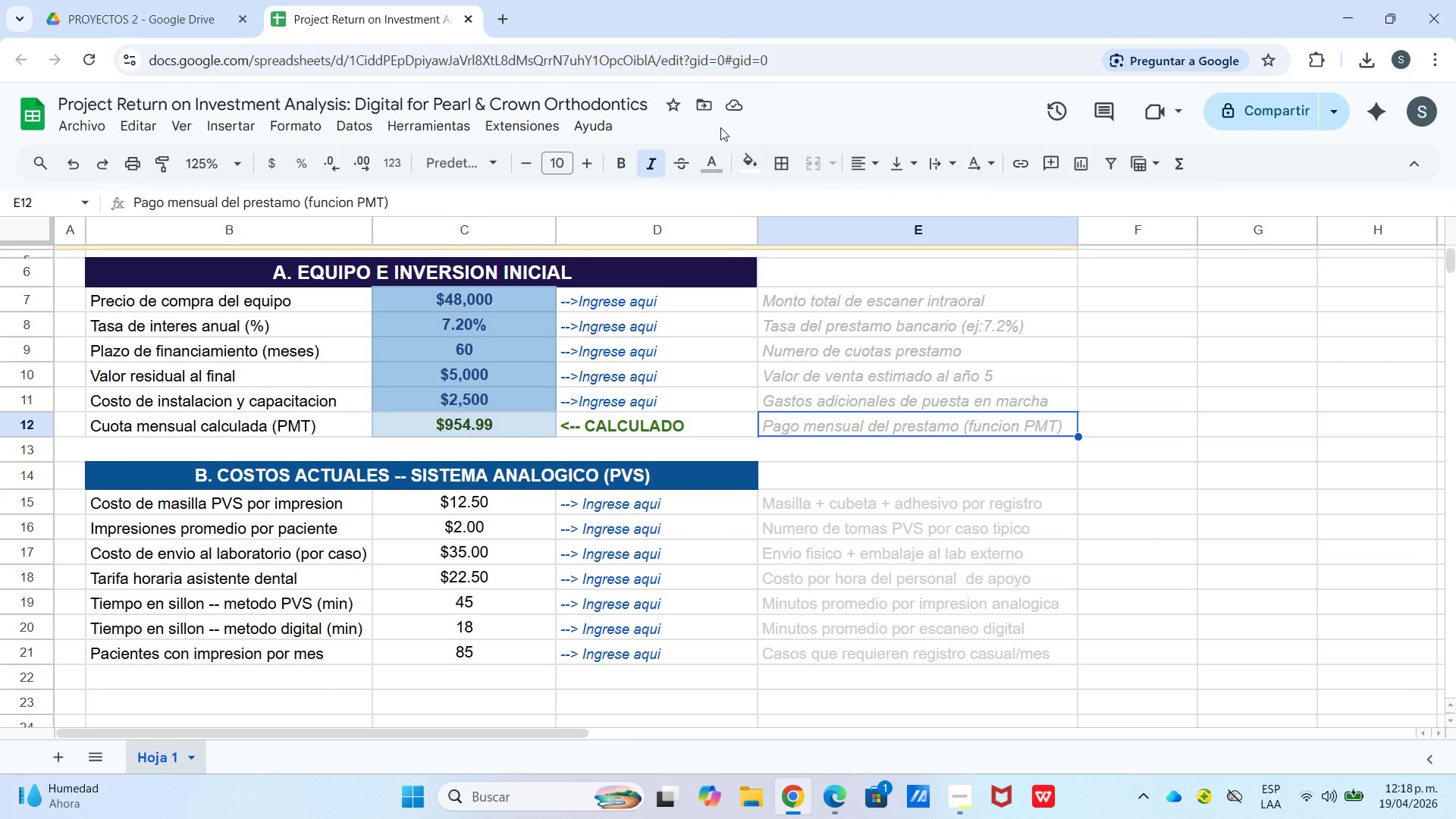 
left_click([712, 167])
 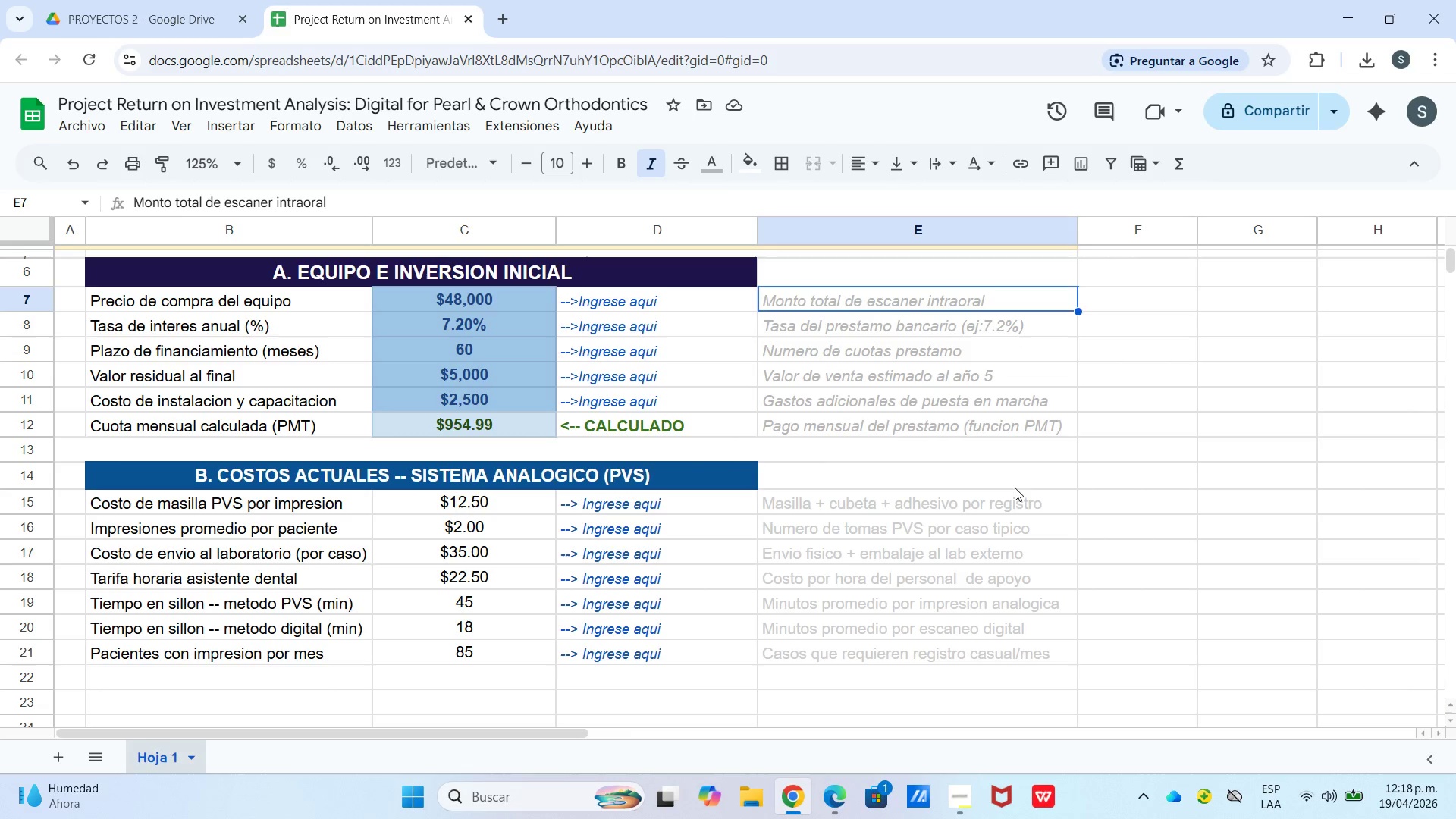 
left_click_drag(start_coordinate=[1009, 501], to_coordinate=[1025, 658])
 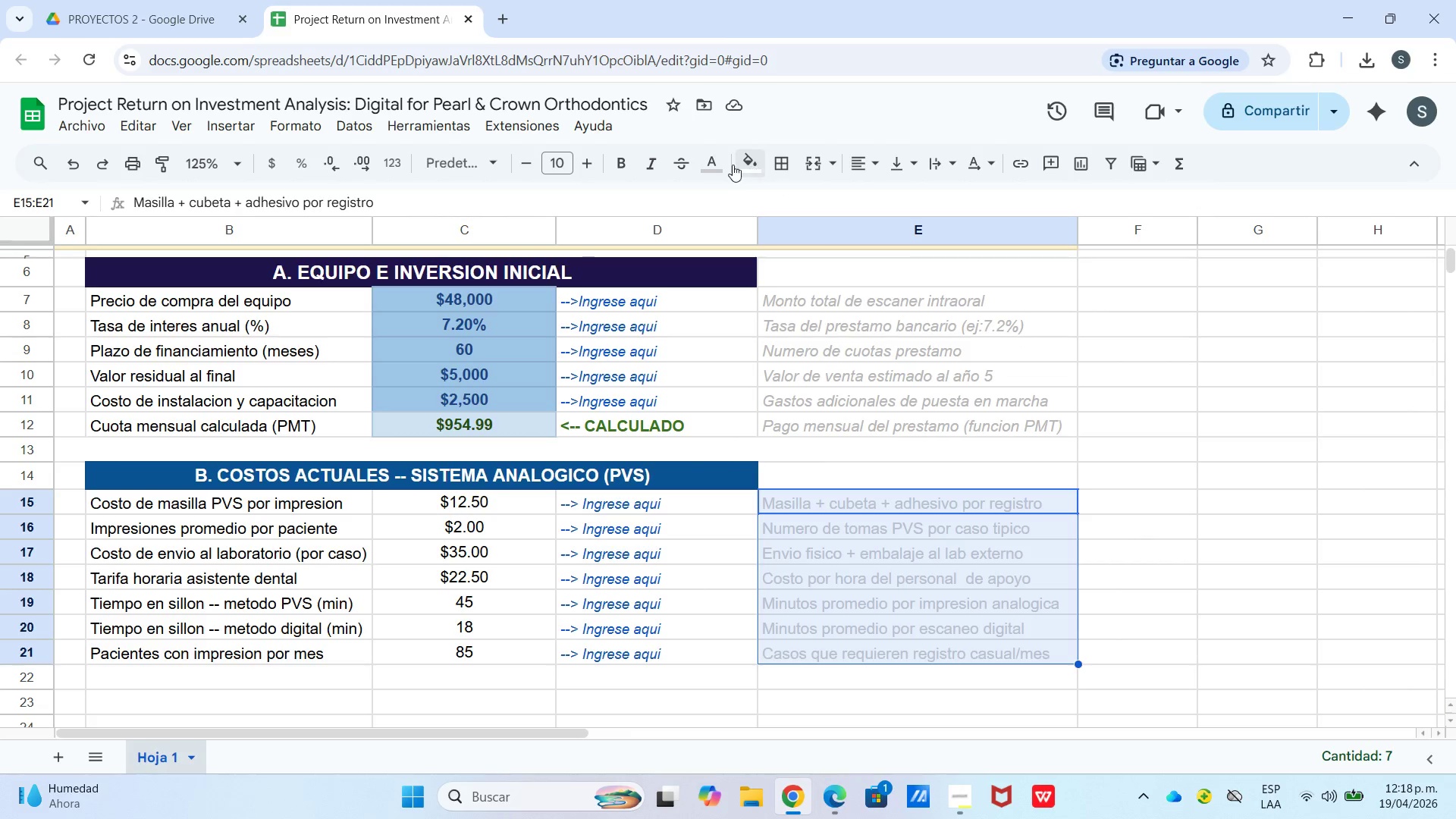 
left_click([714, 163])
 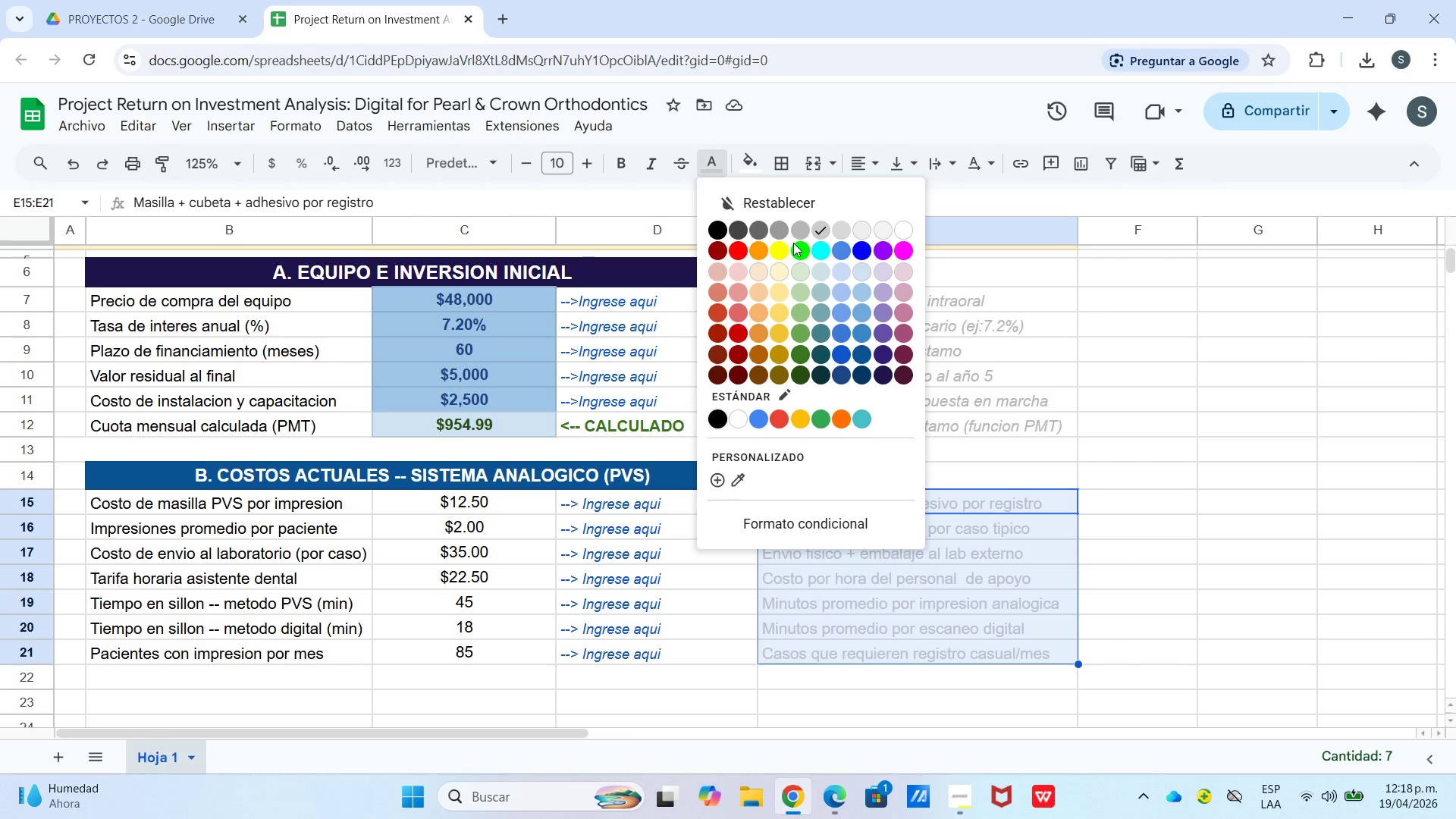 
left_click([796, 238])
 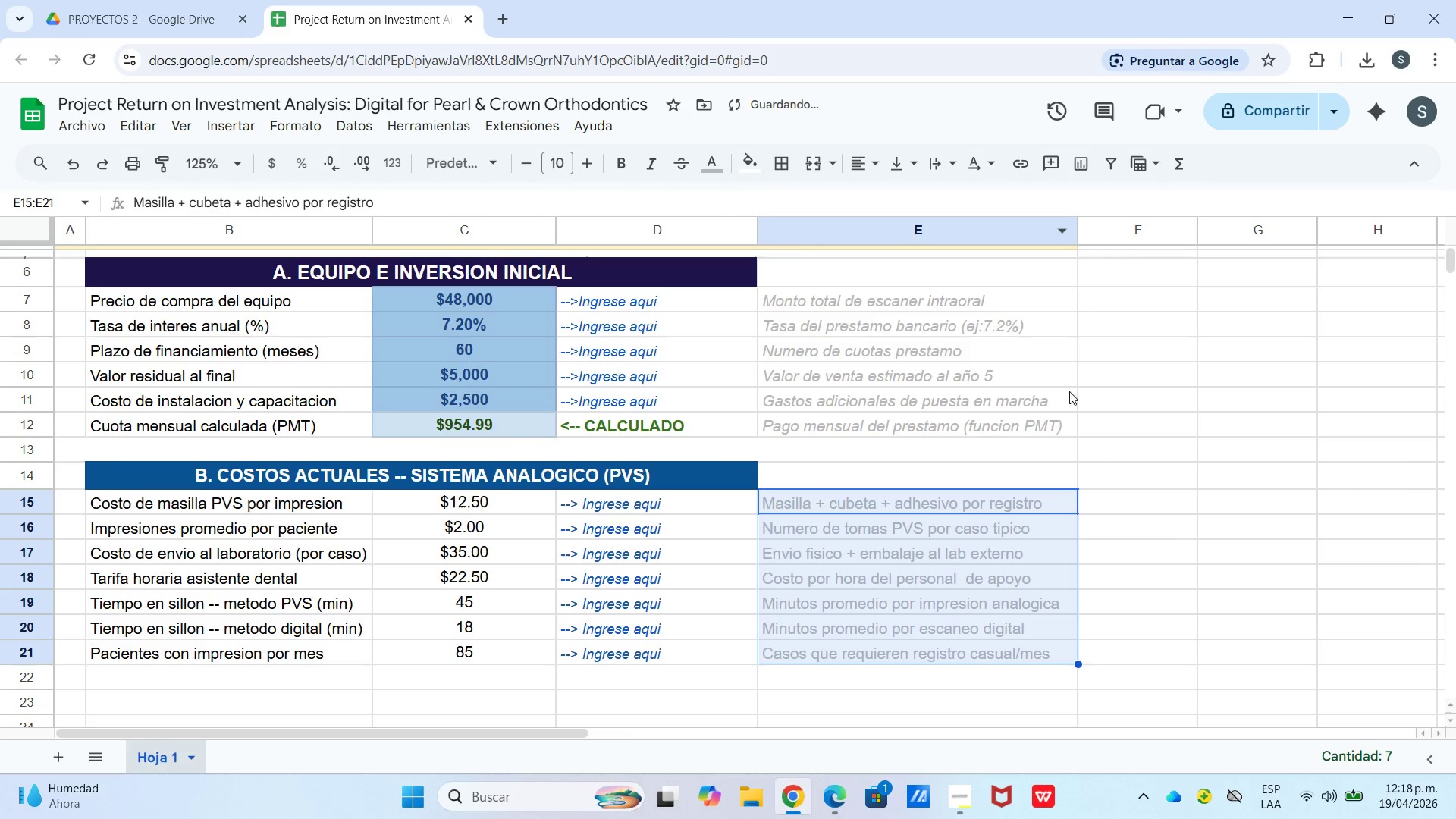 
left_click([1135, 451])
 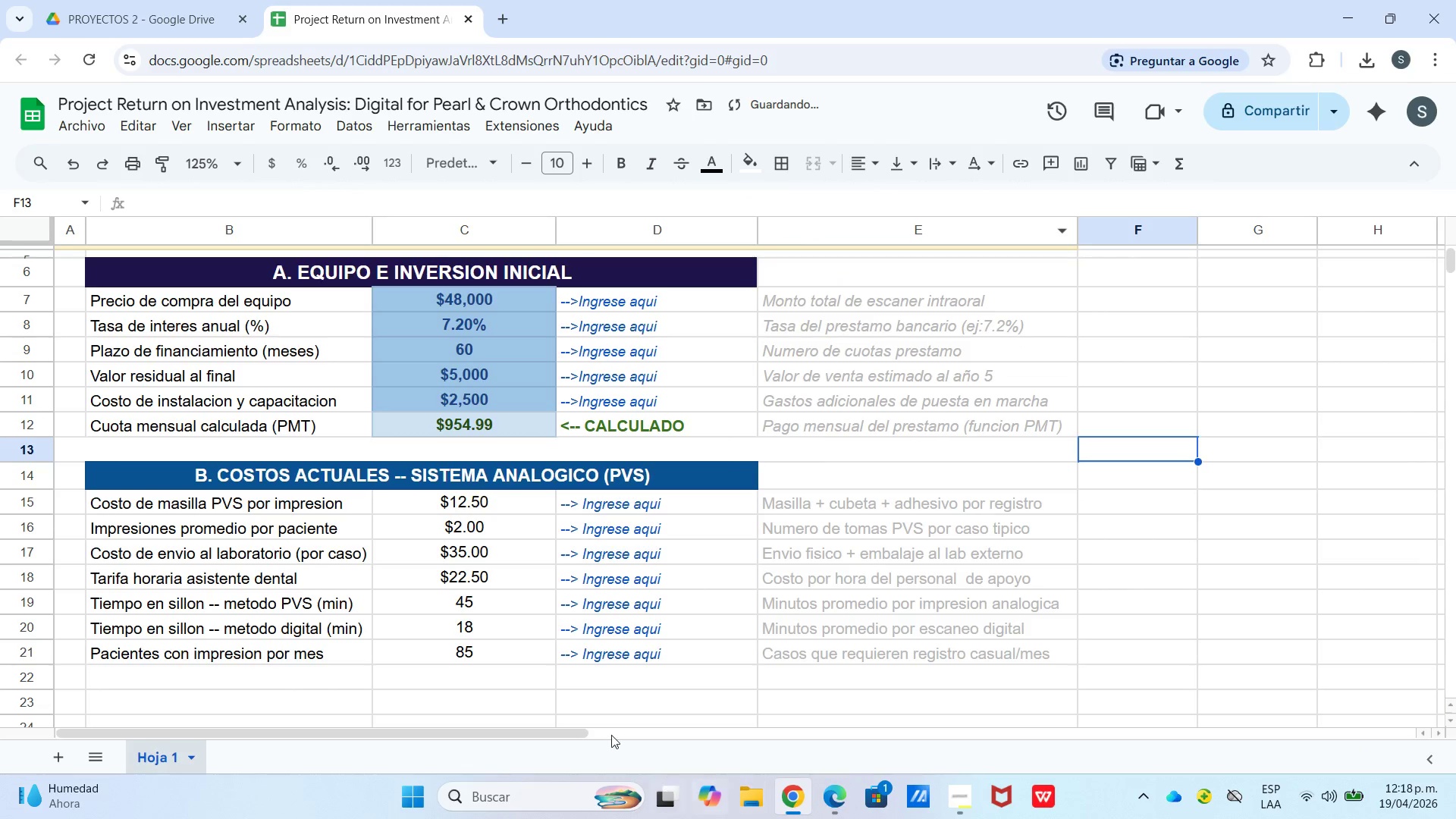 
scroll: coordinate [602, 712], scroll_direction: down, amount: 1.0
 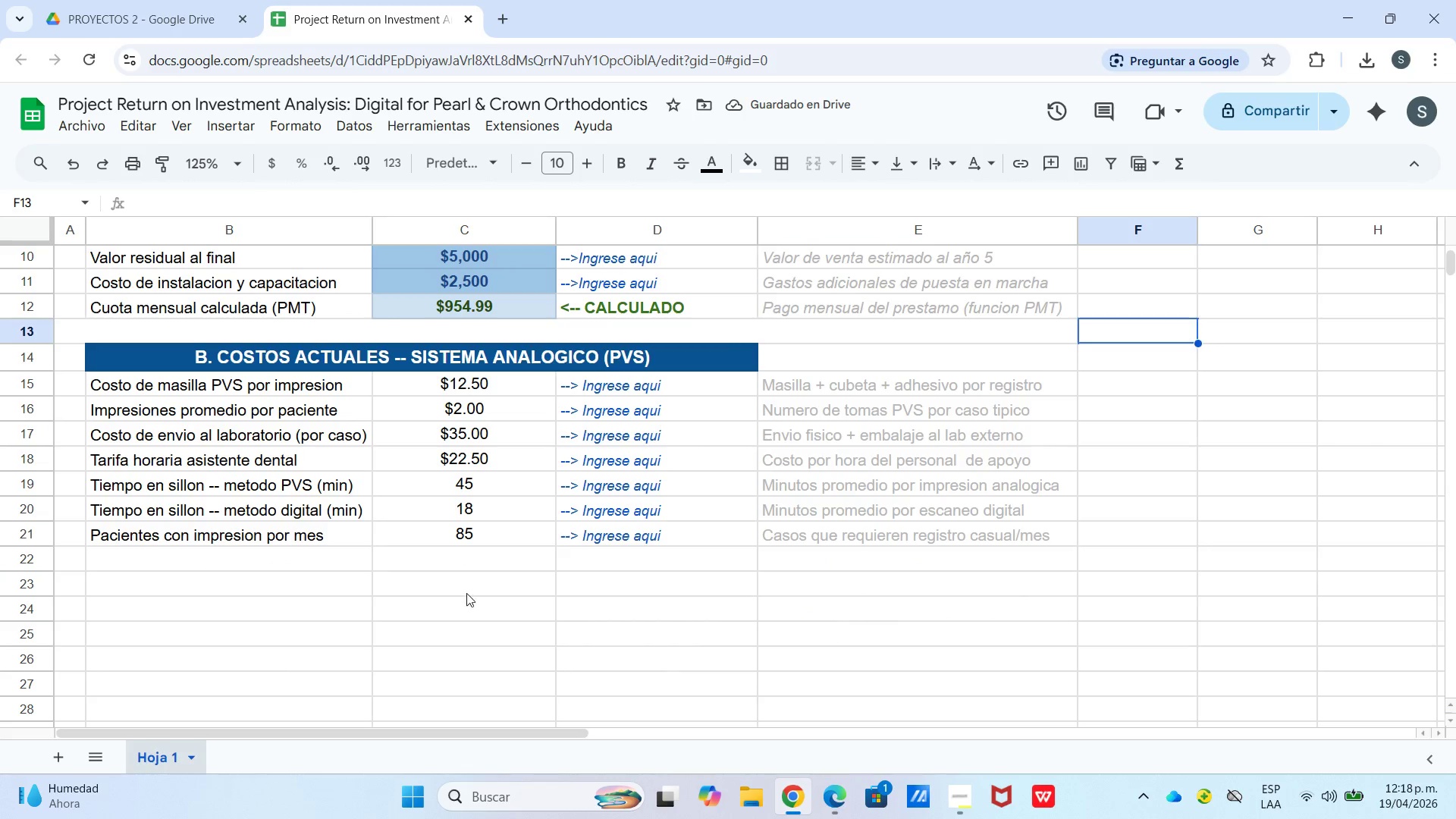 
left_click_drag(start_coordinate=[68, 569], to_coordinate=[748, 569])
 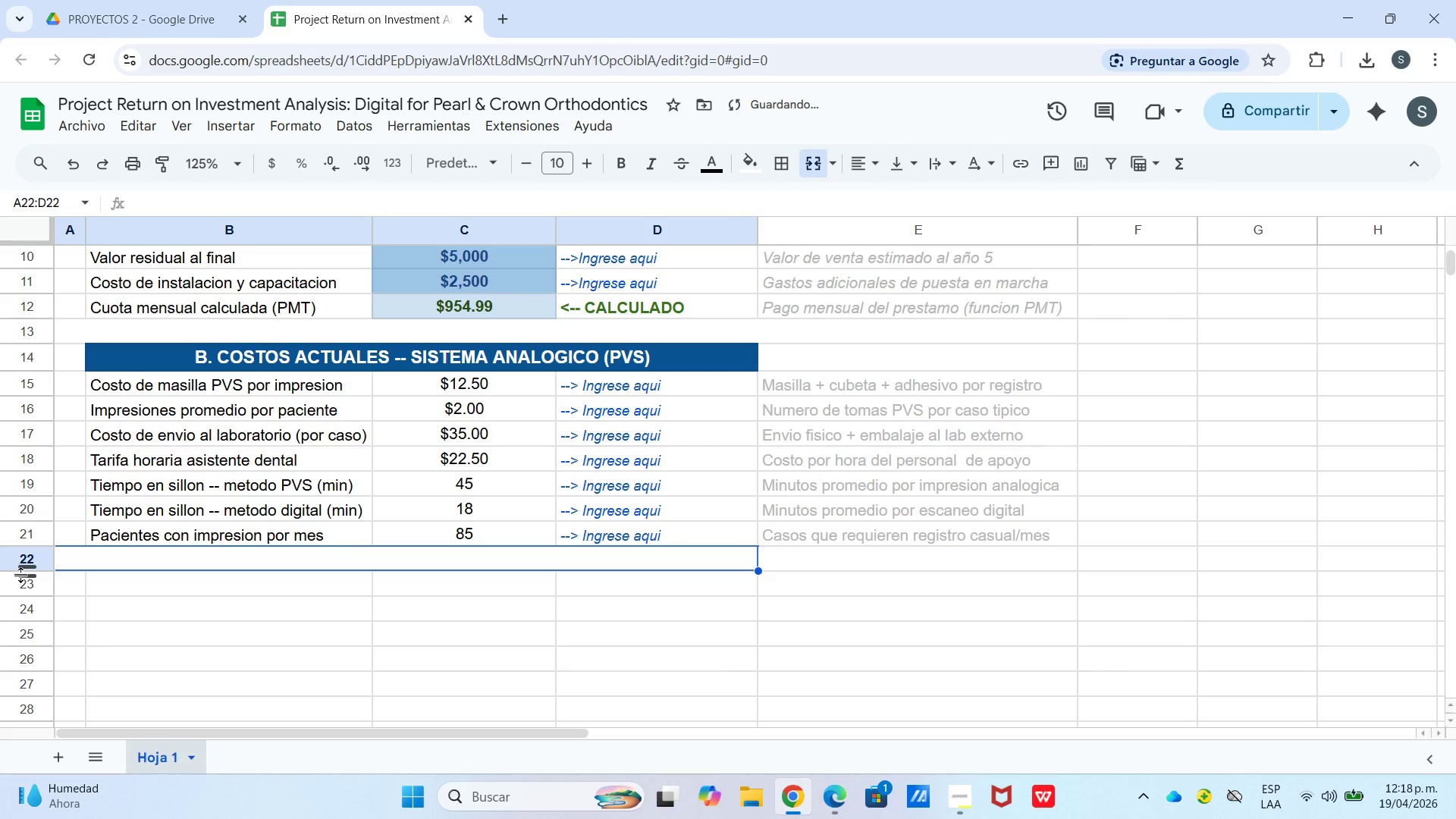 
left_click_drag(start_coordinate=[26, 574], to_coordinate=[34, 563])
 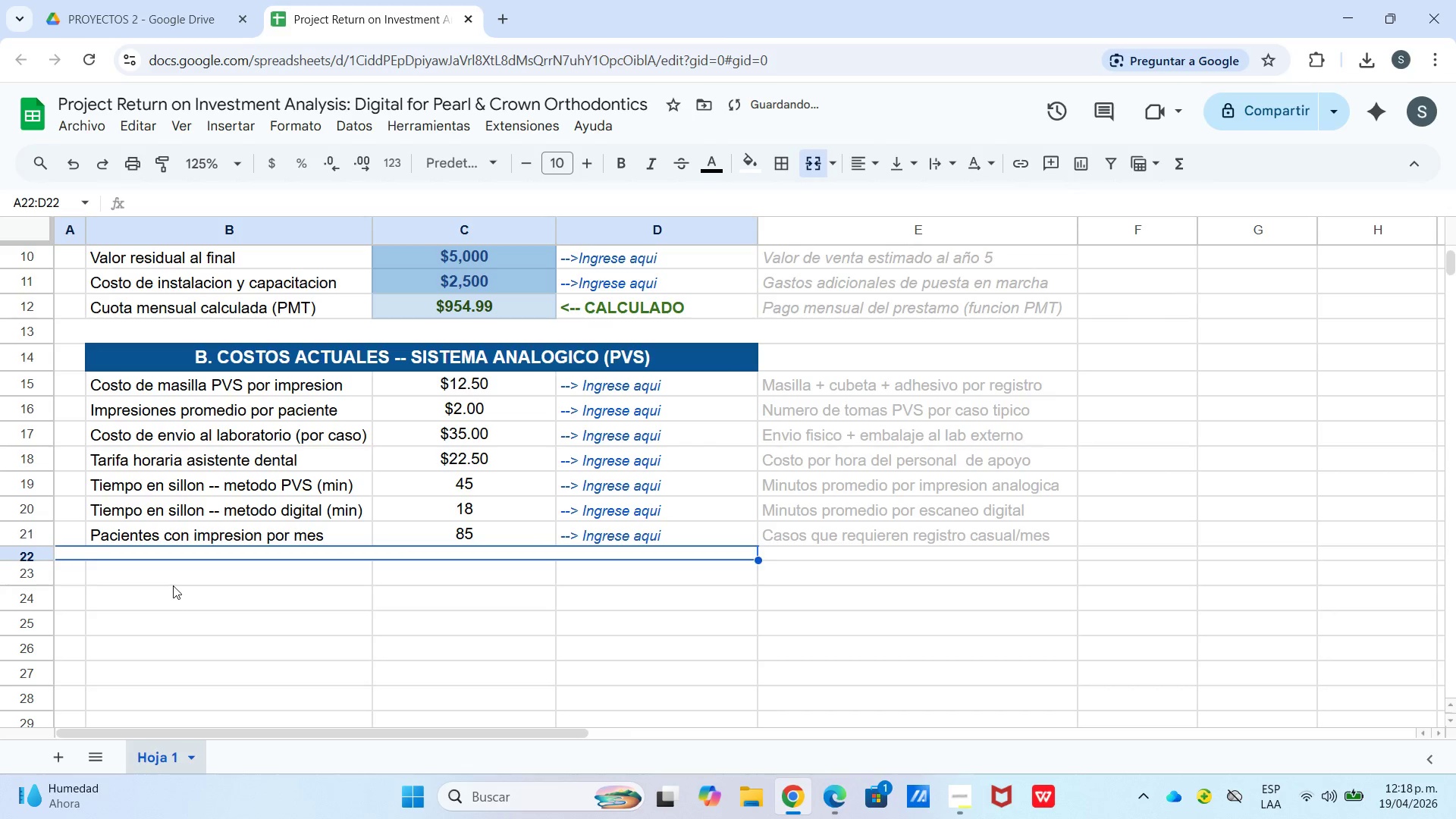 
left_click([173, 585])
 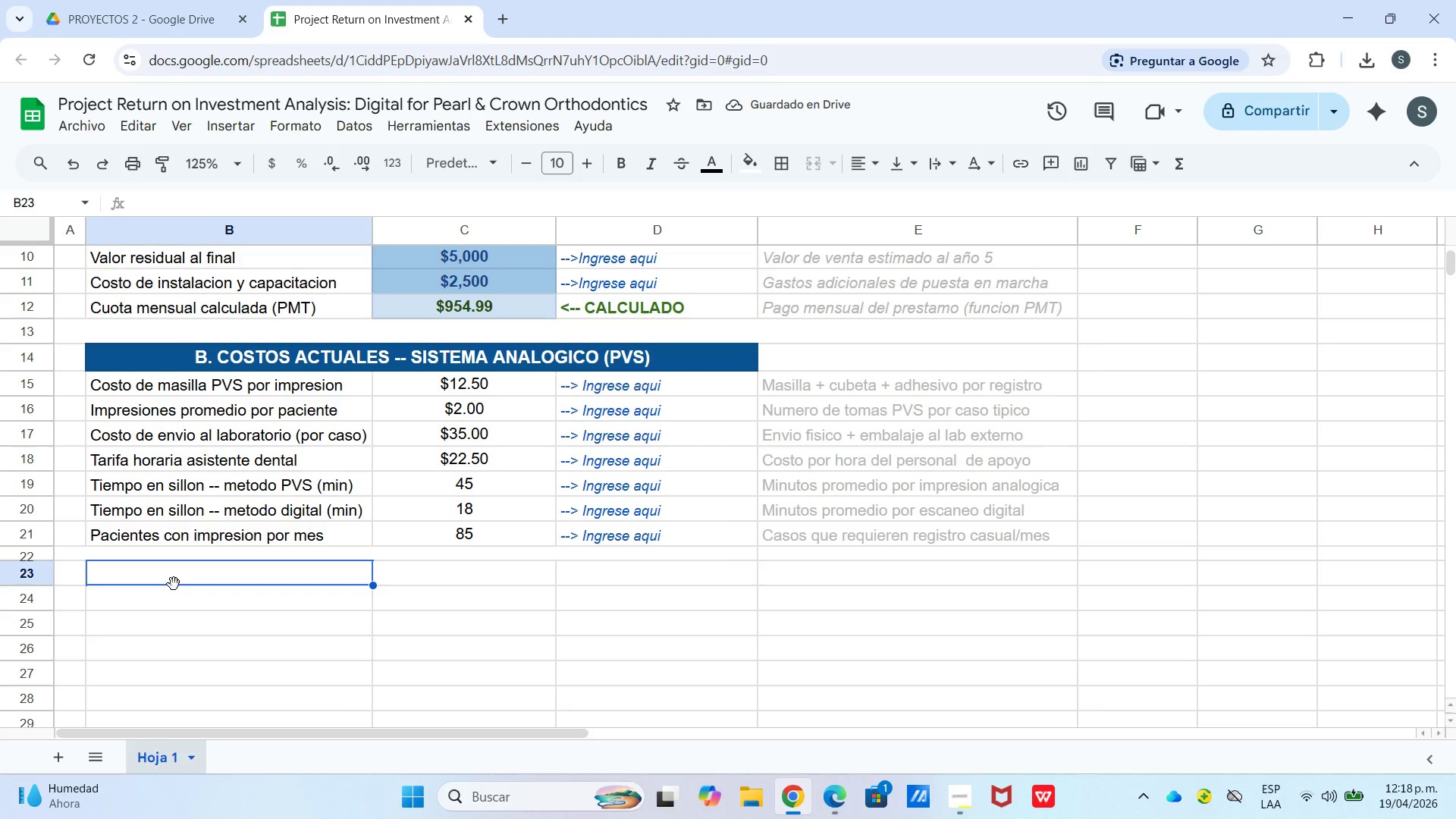 
wait(5.73)
 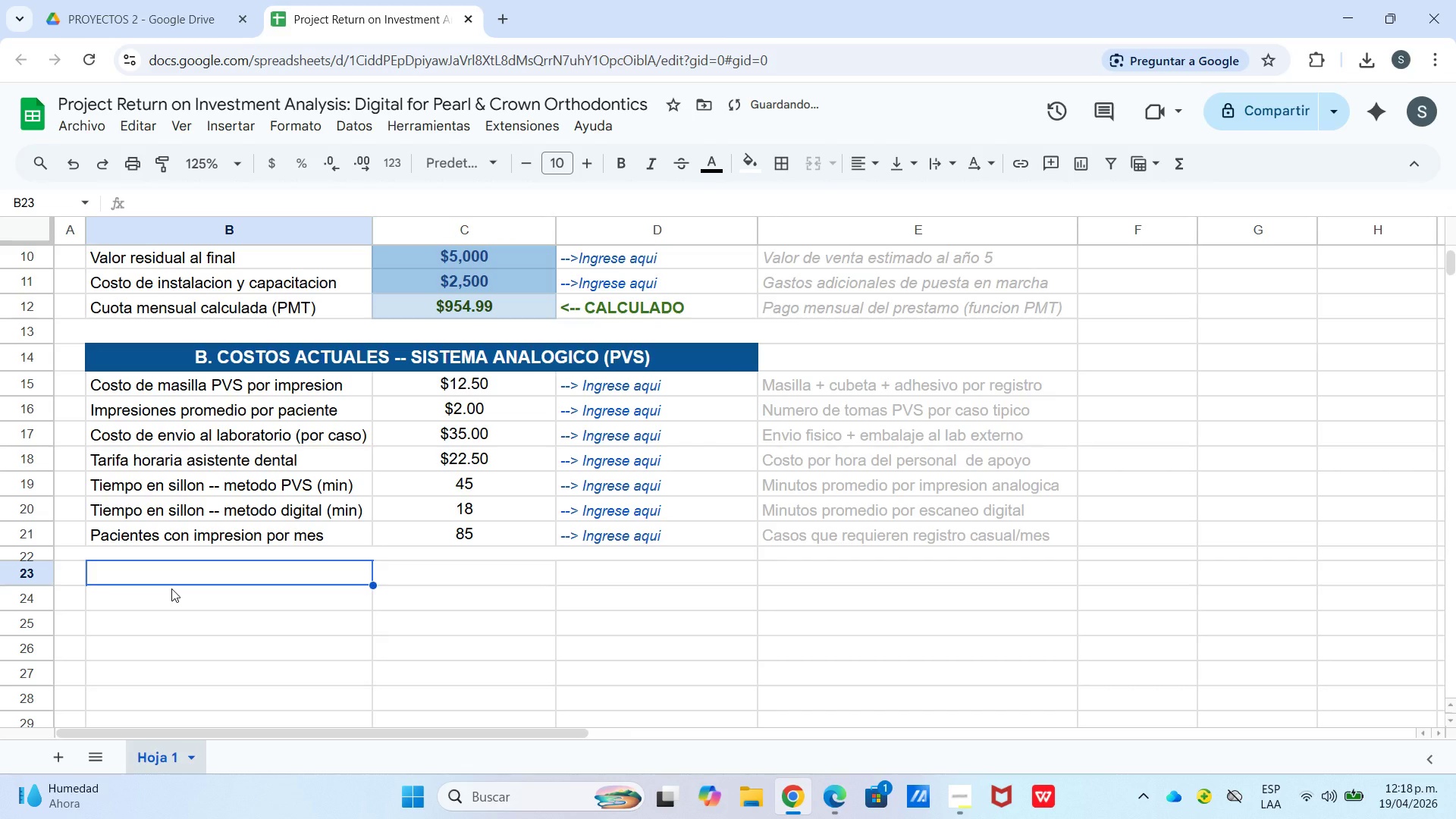 
type(C. BENEFICIOS DEL SISTEMA DIGITAL)
 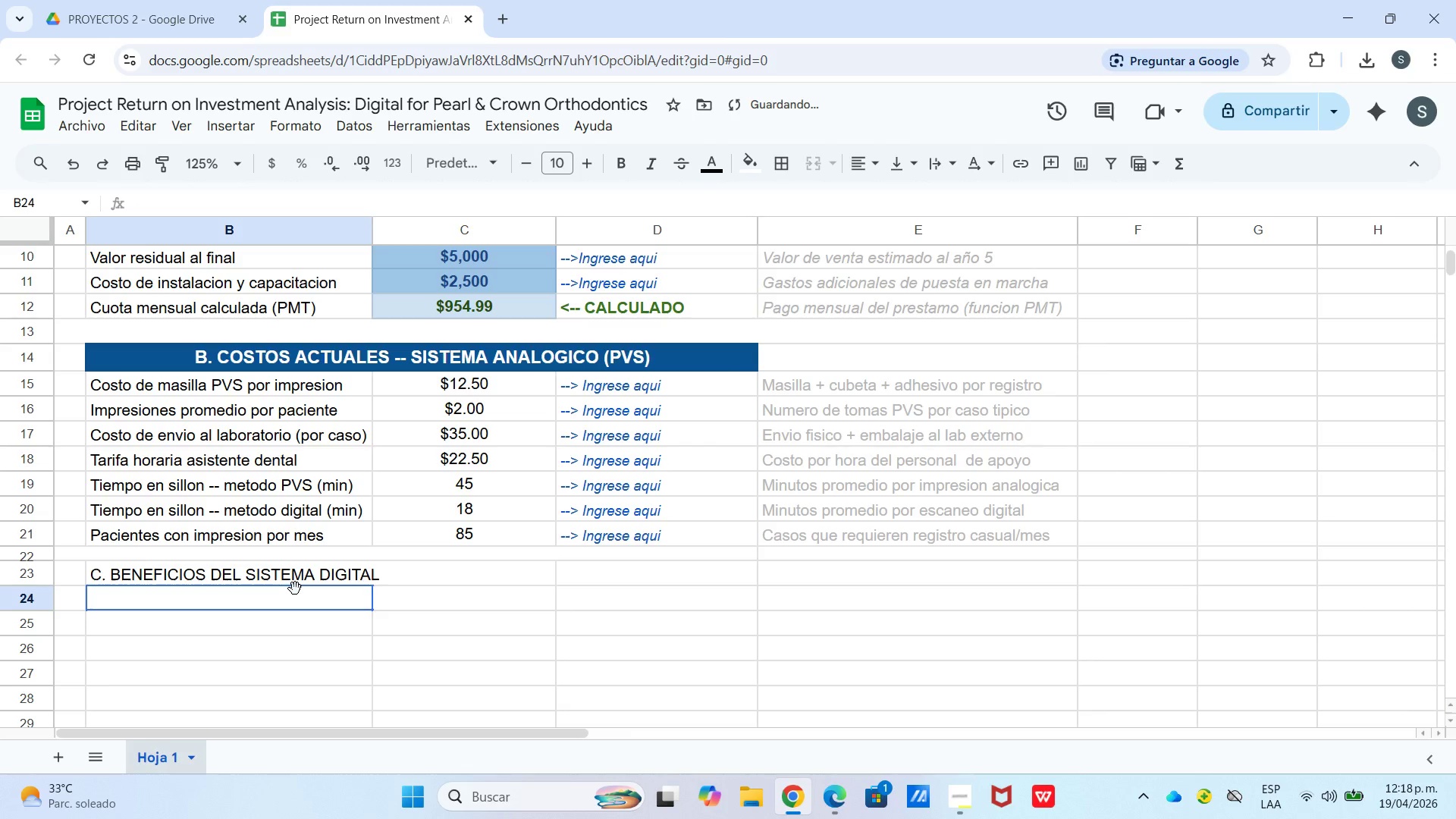 
left_click_drag(start_coordinate=[295, 583], to_coordinate=[683, 570])
 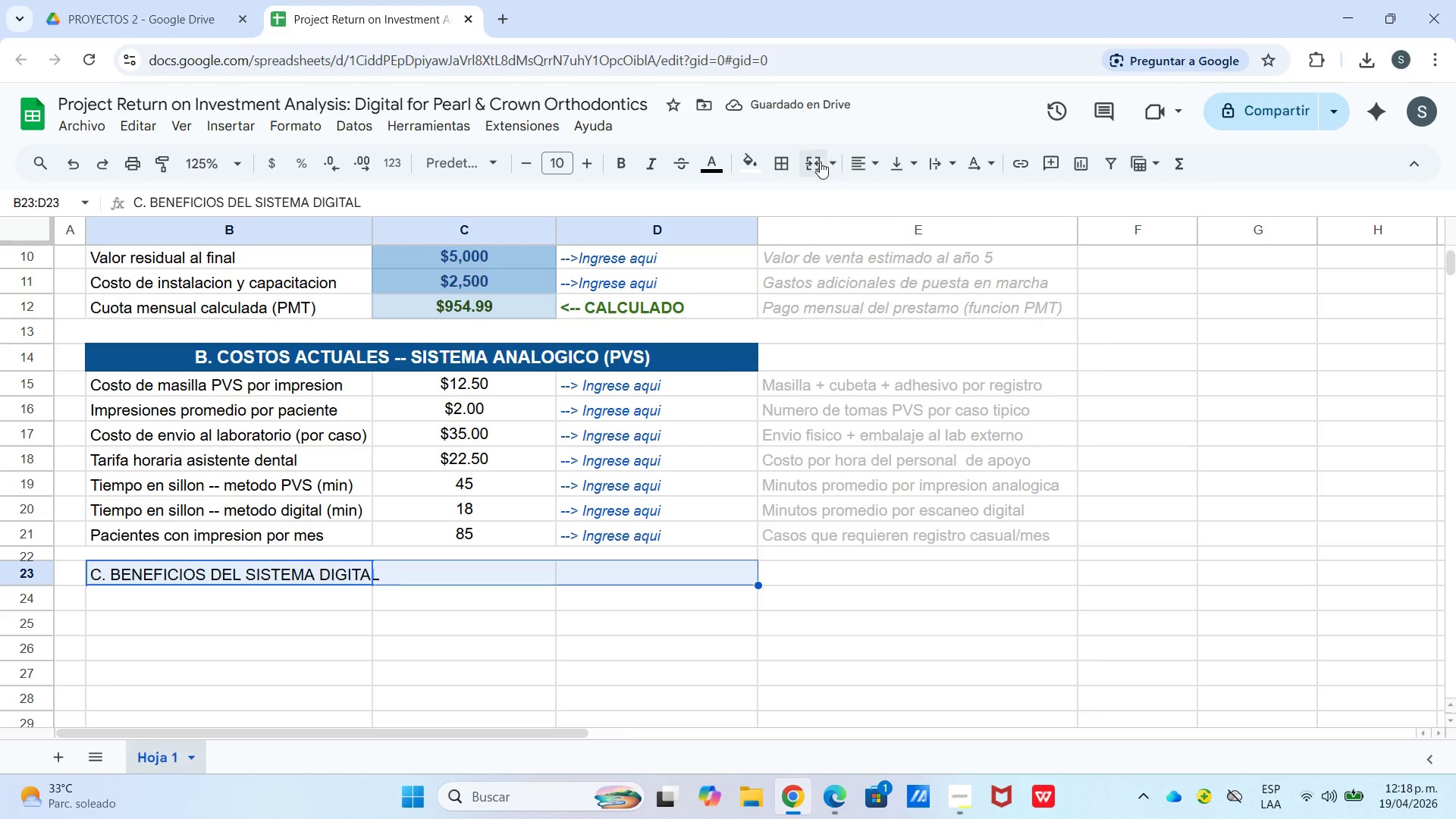 
left_click([812, 162])
 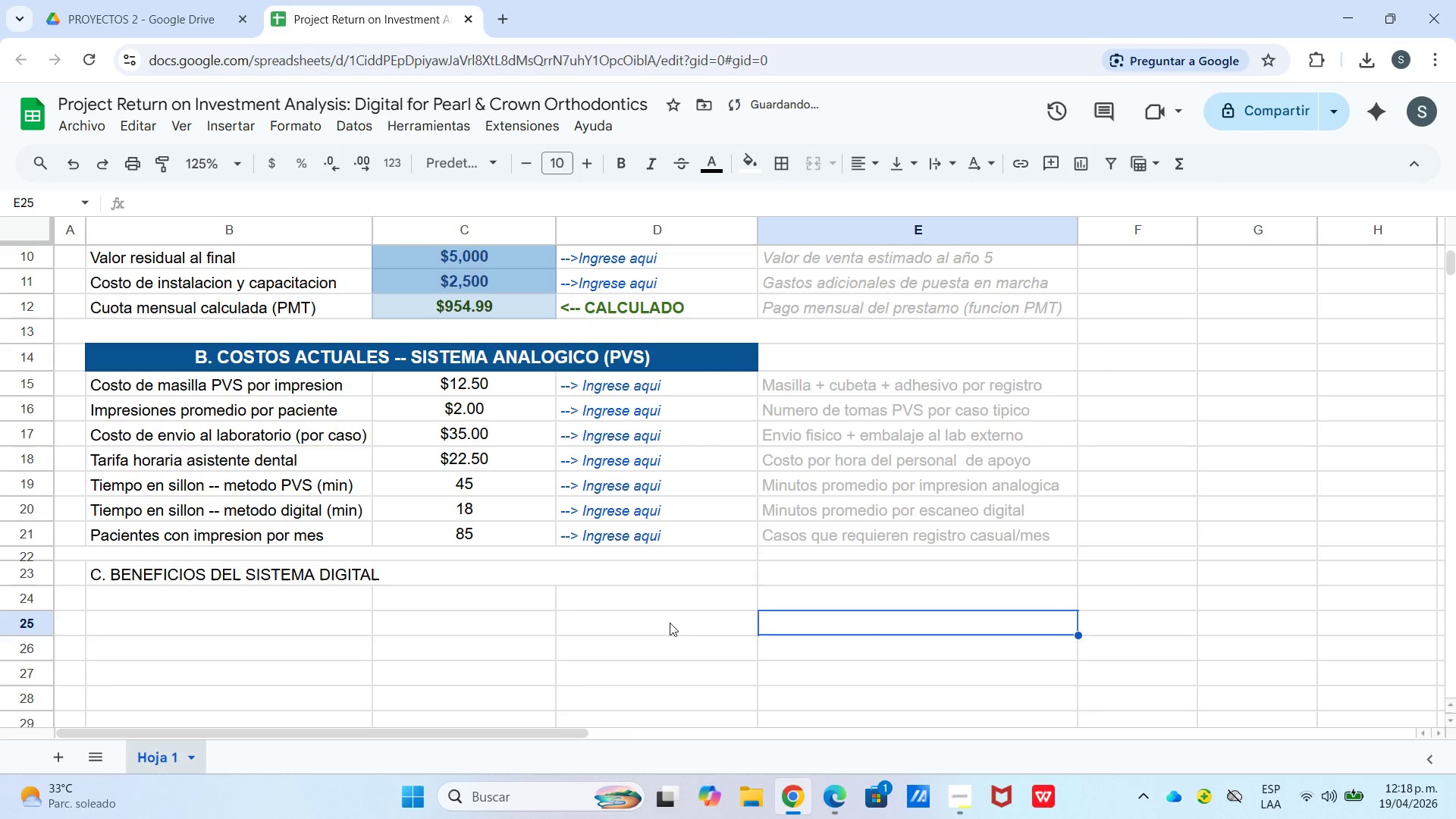 
left_click([664, 566])
 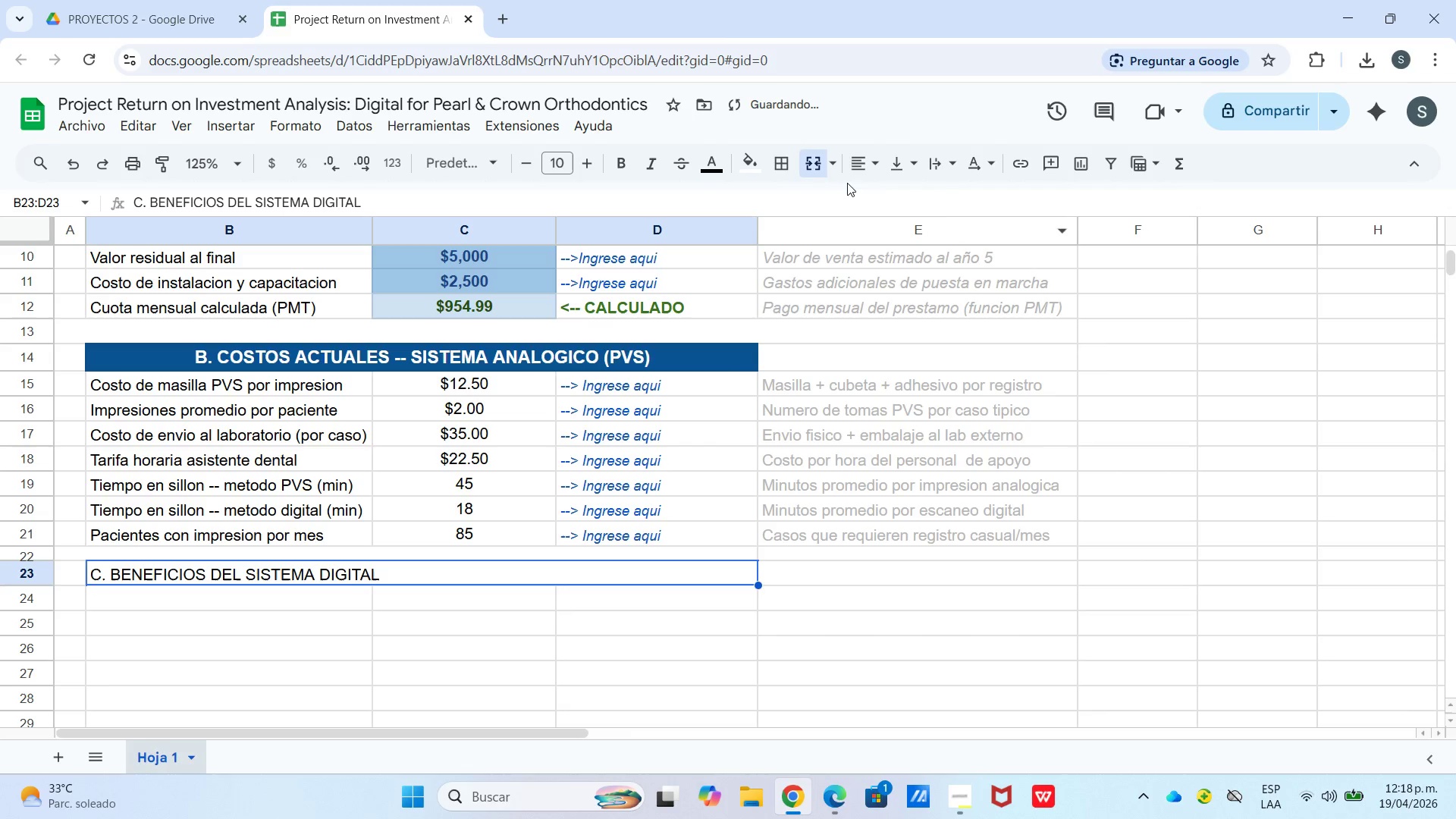 
left_click_drag(start_coordinate=[862, 174], to_coordinate=[868, 171])
 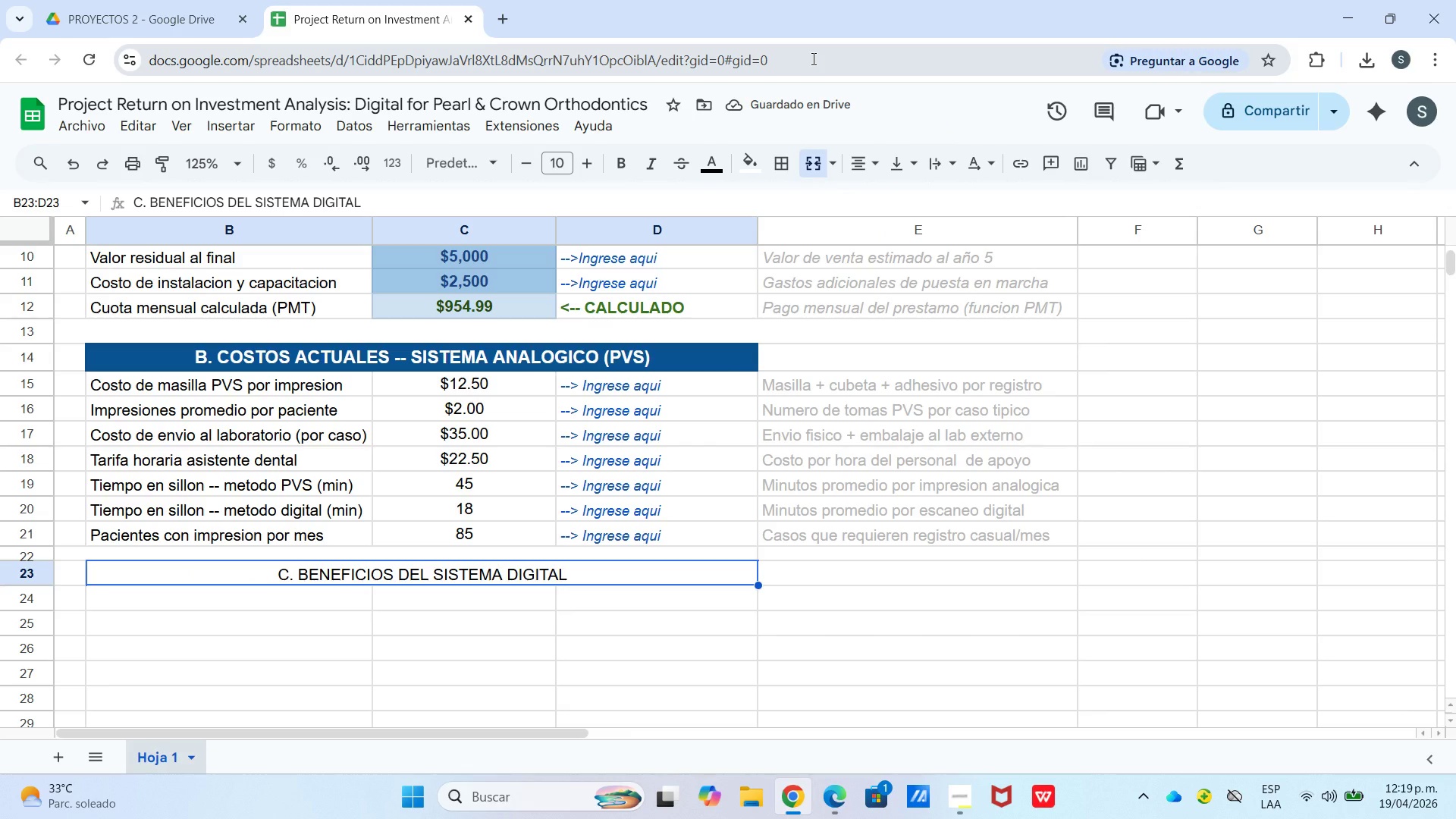 
wait(6.78)
 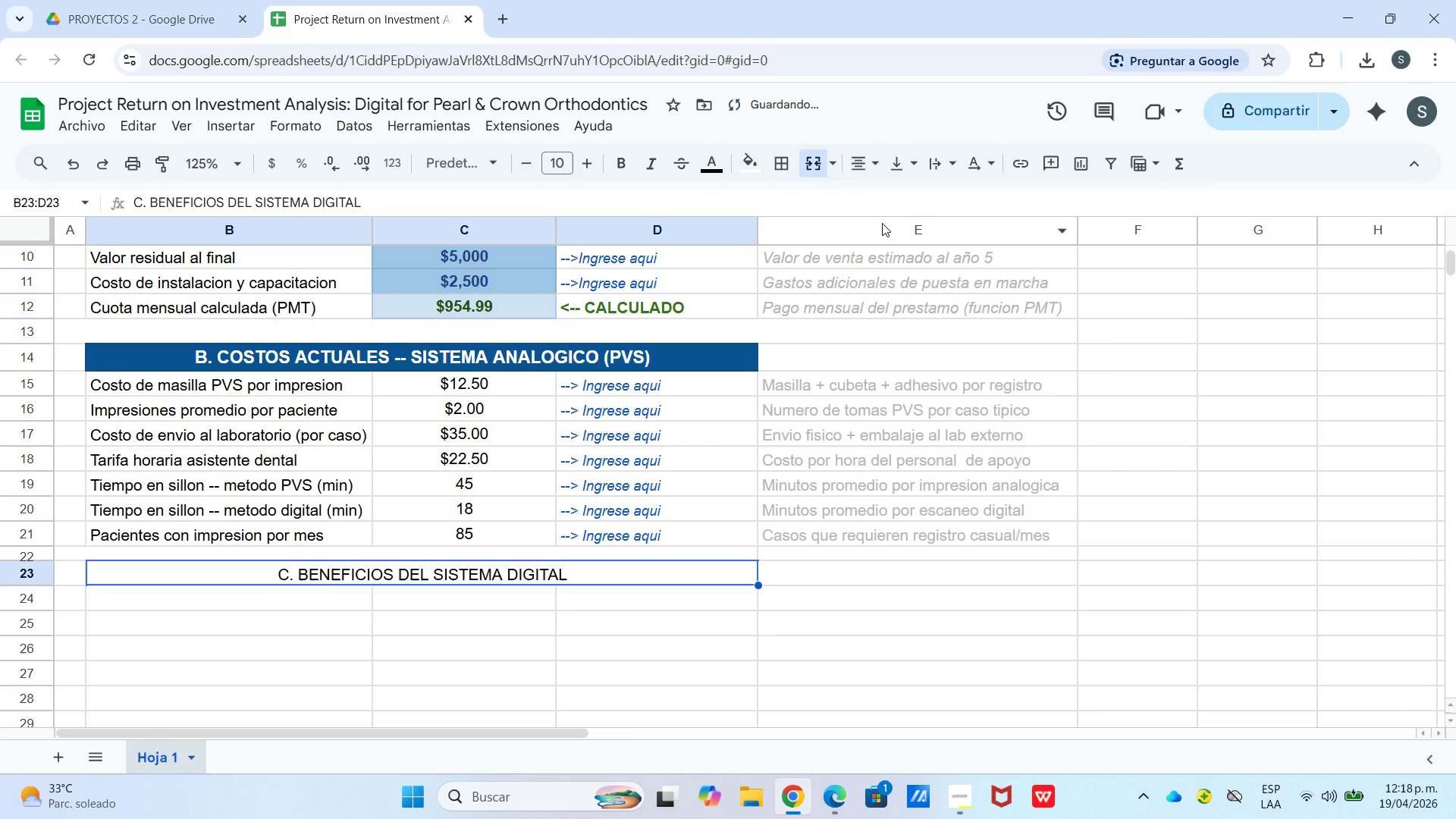 
left_click([739, 155])
 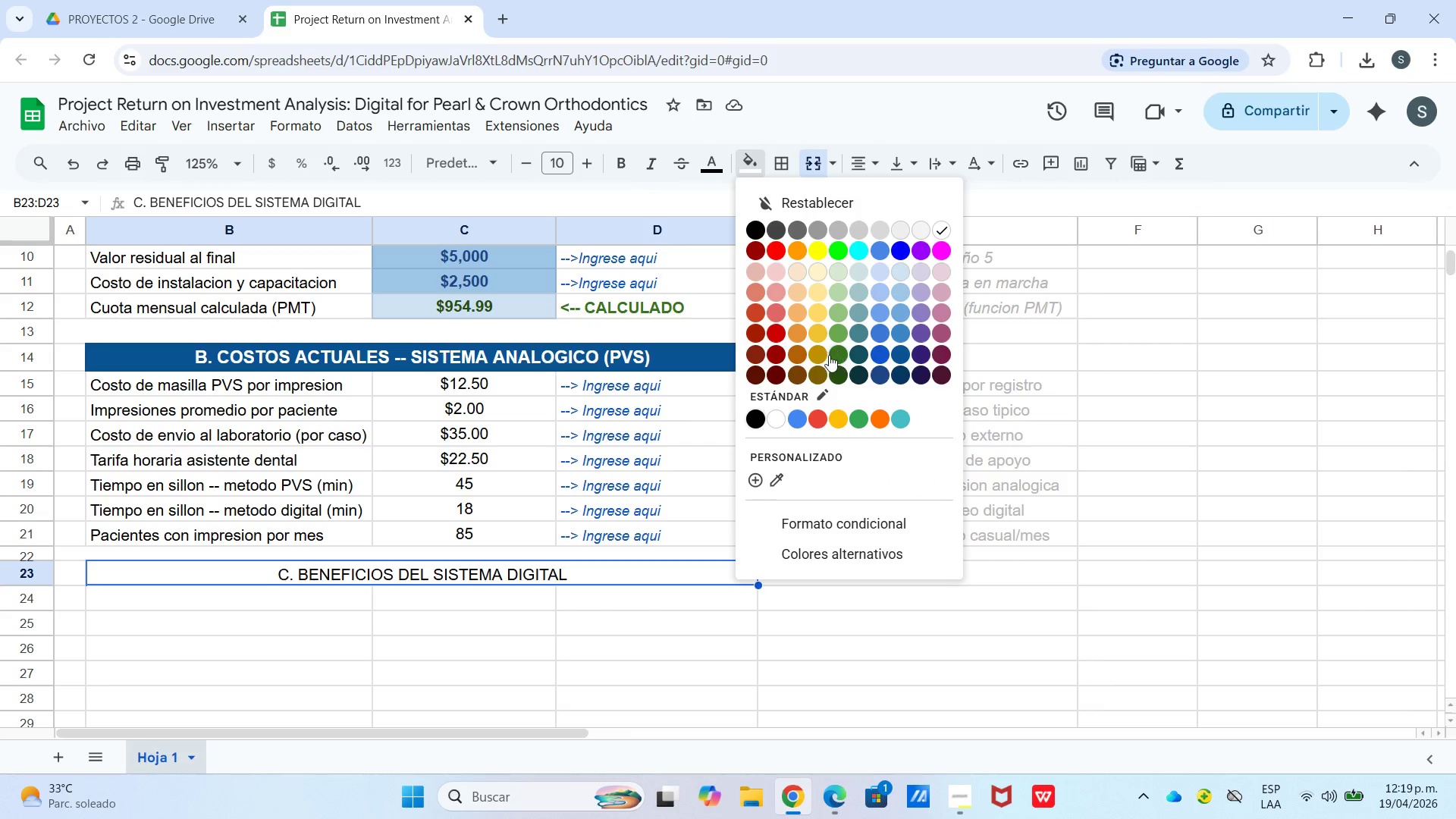 
left_click([815, 355])
 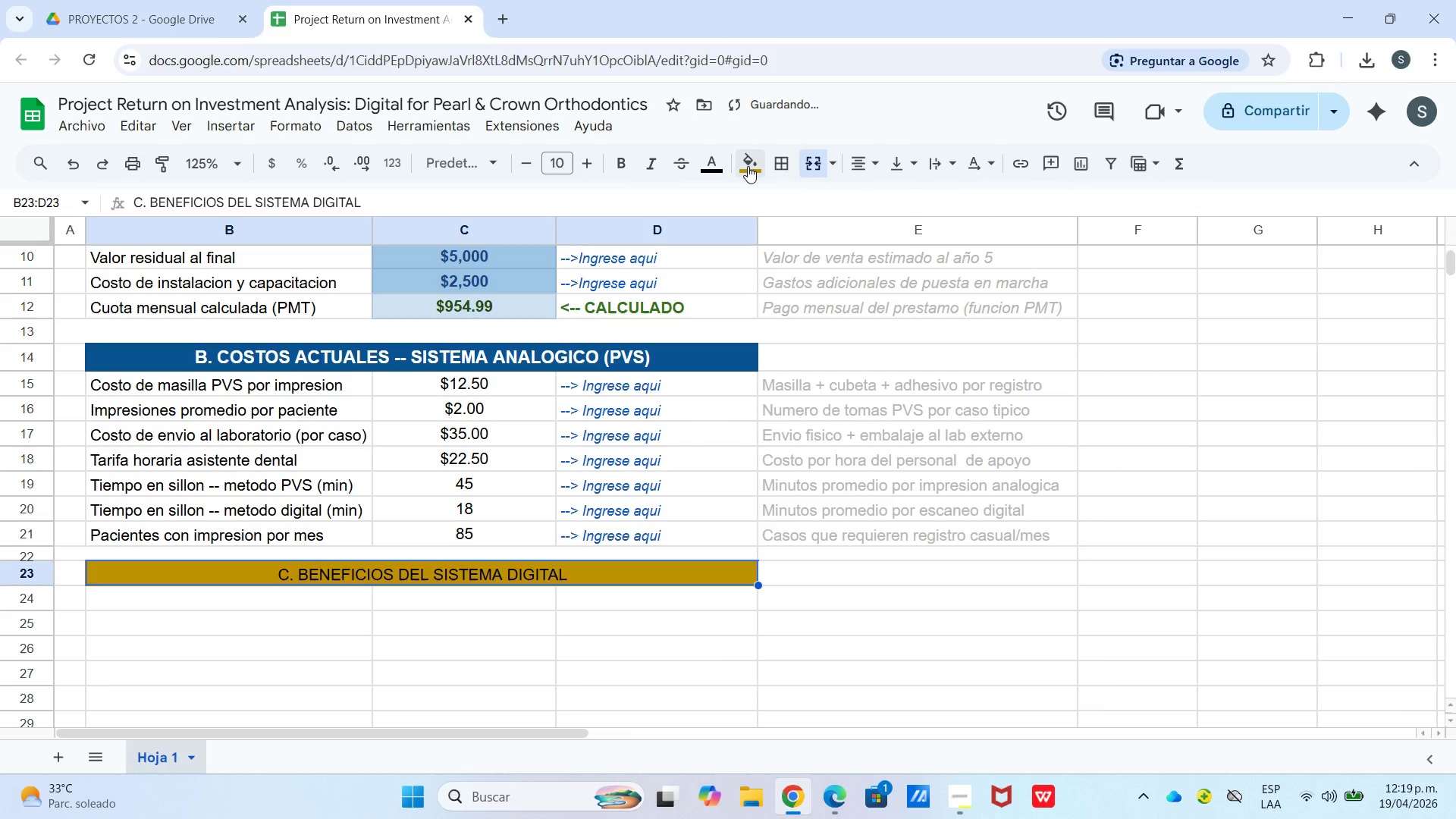 
left_click([730, 166])
 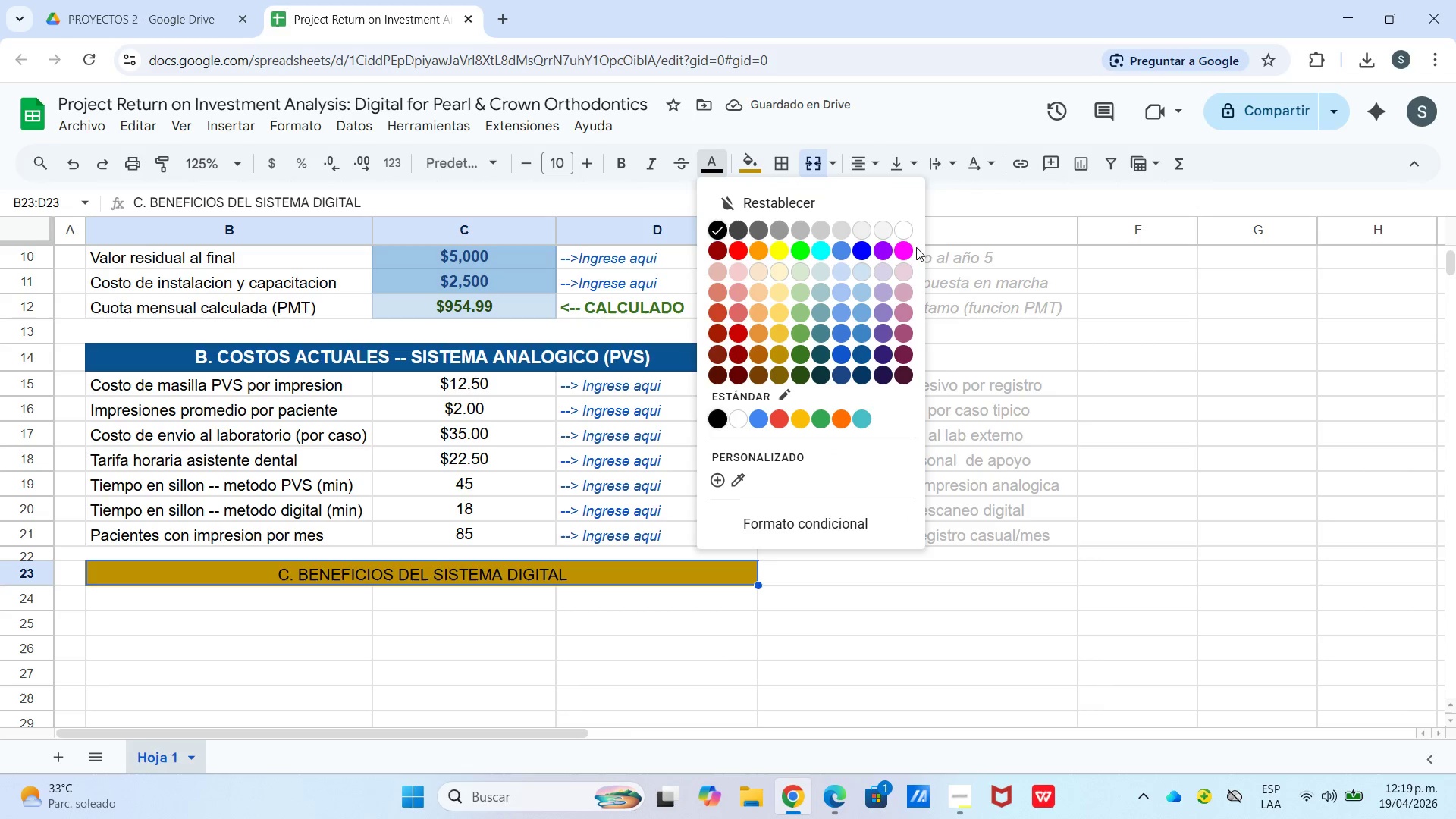 
left_click([905, 225])
 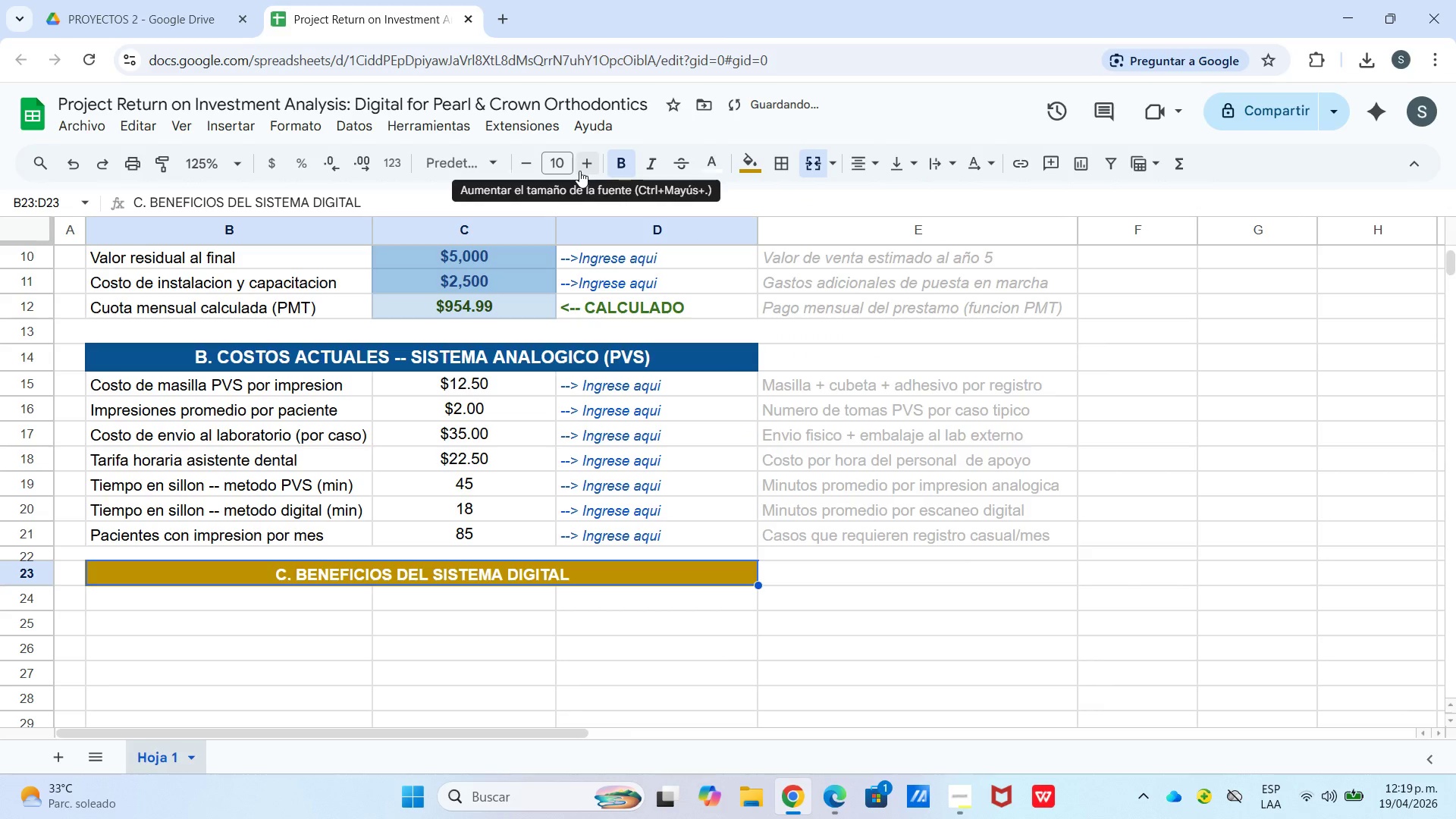 
double_click([583, 162])
 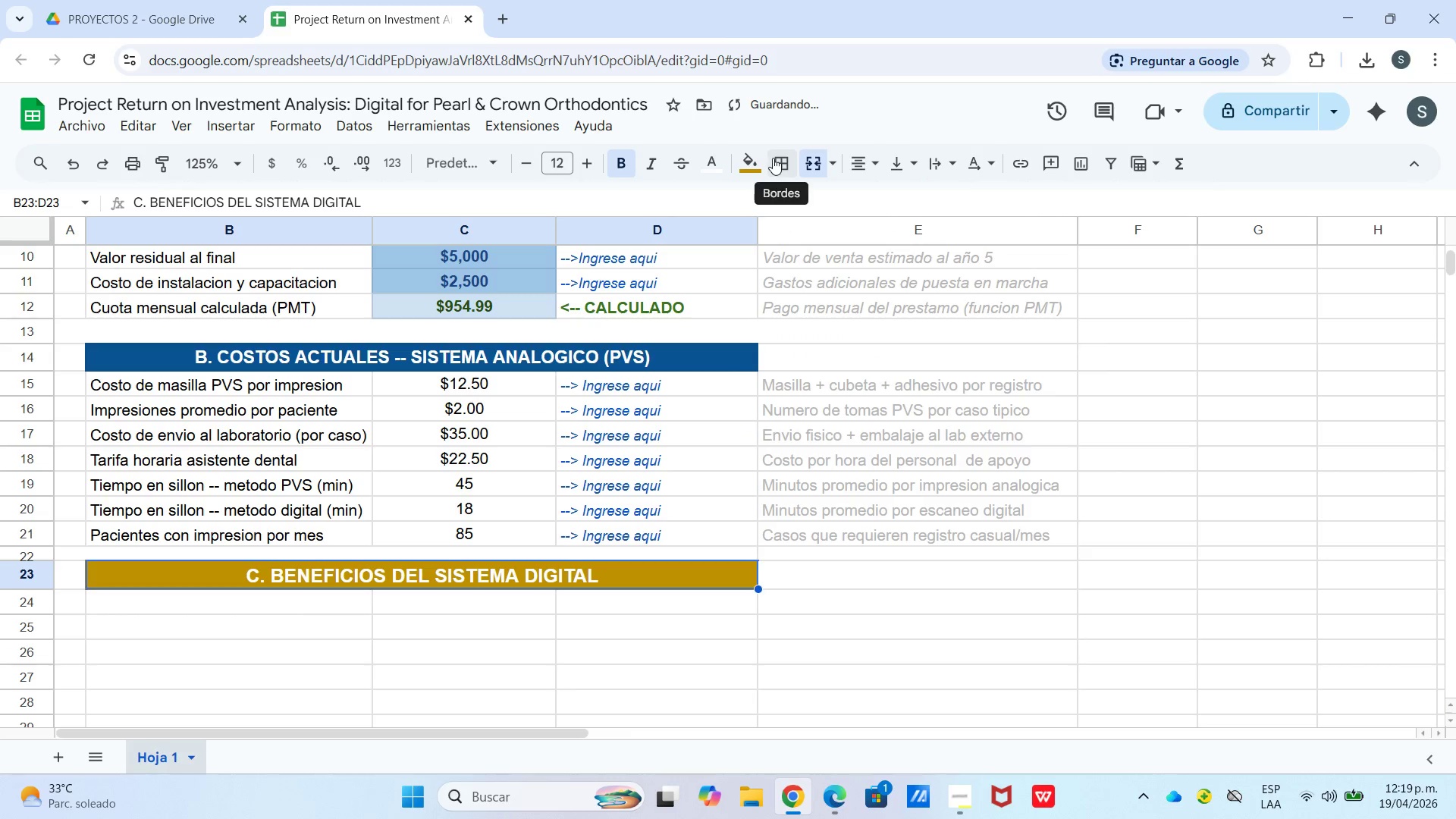 
left_click([751, 158])
 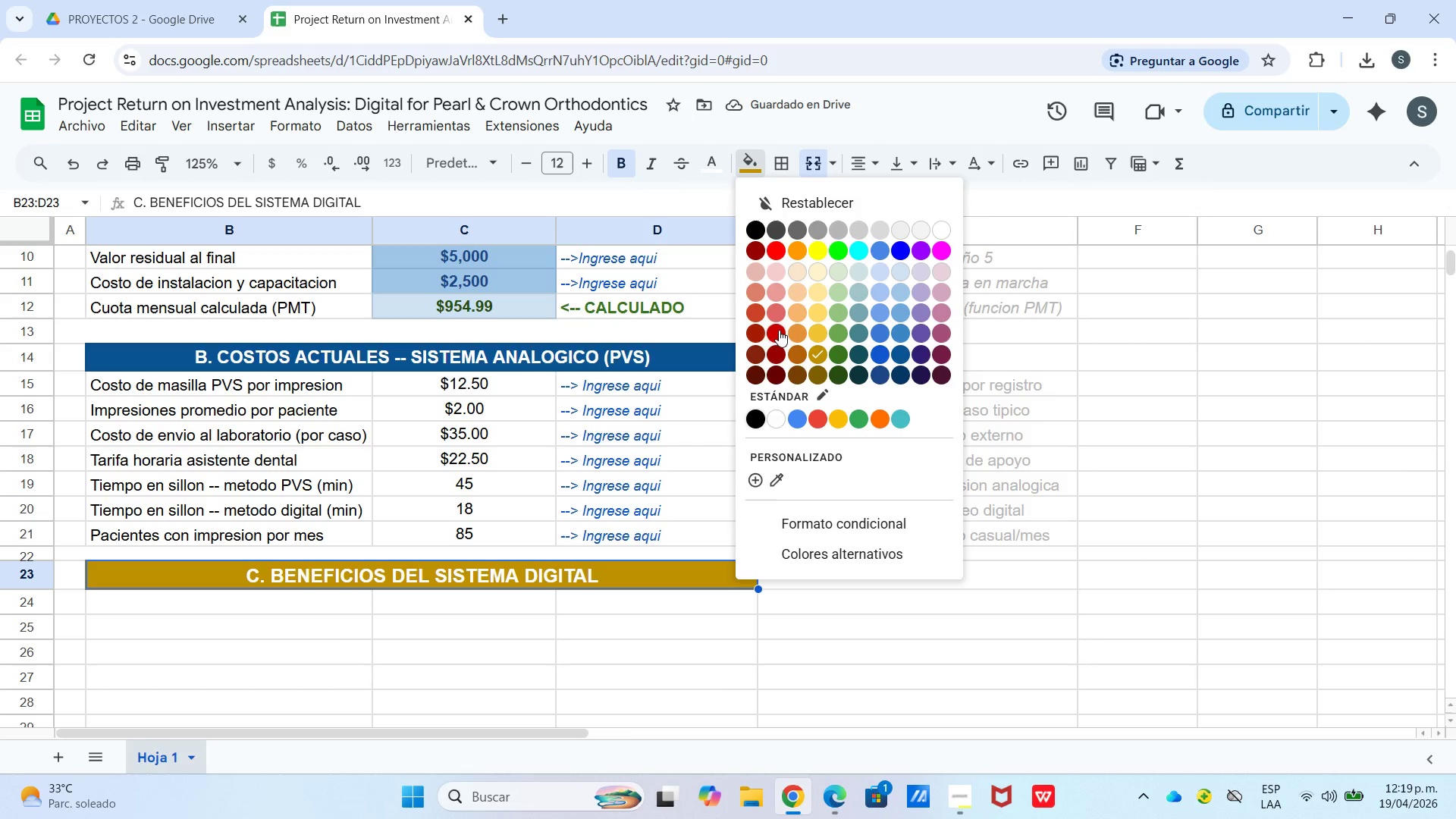 
left_click([817, 369])
 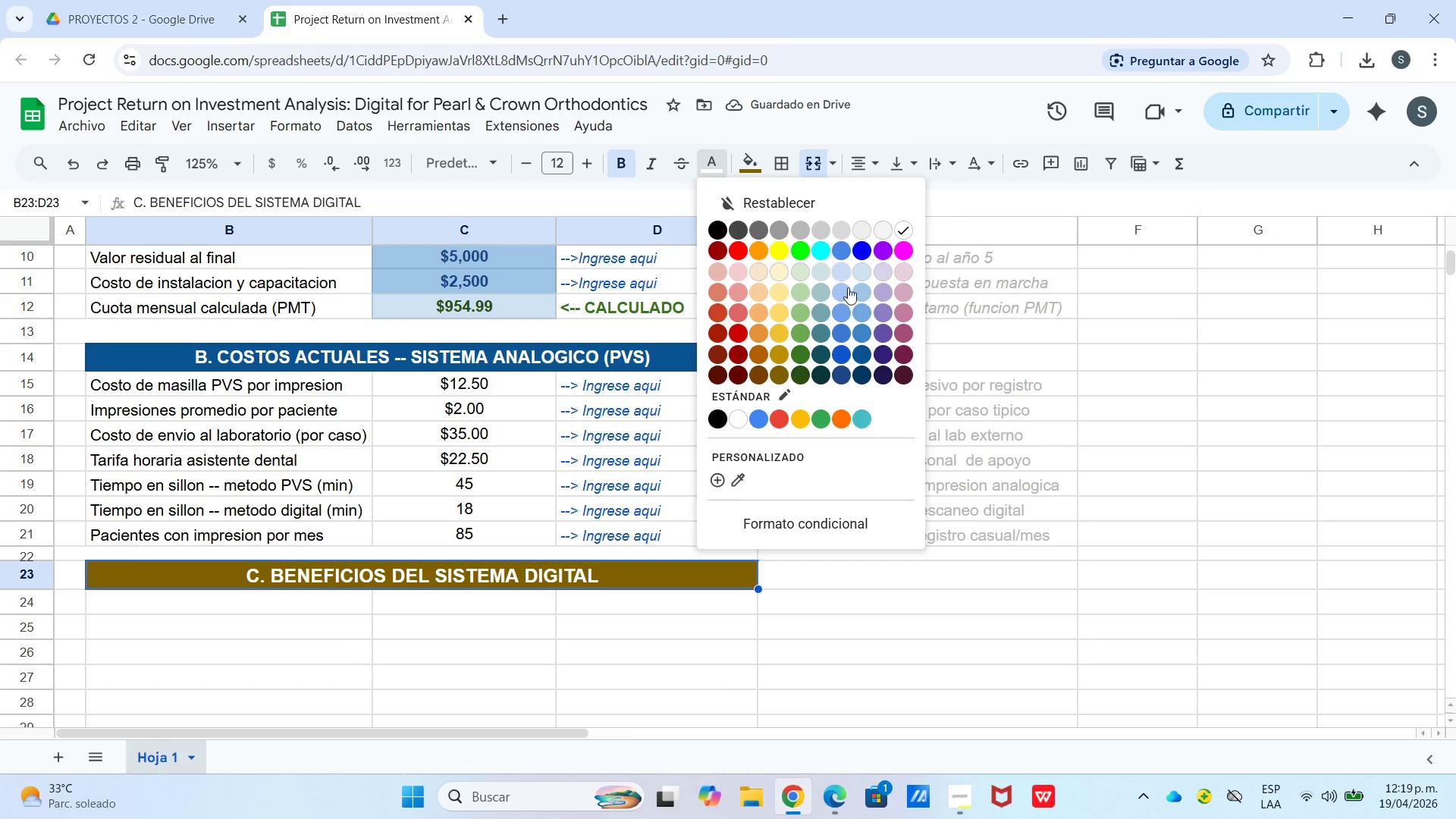 
left_click([719, 228])
 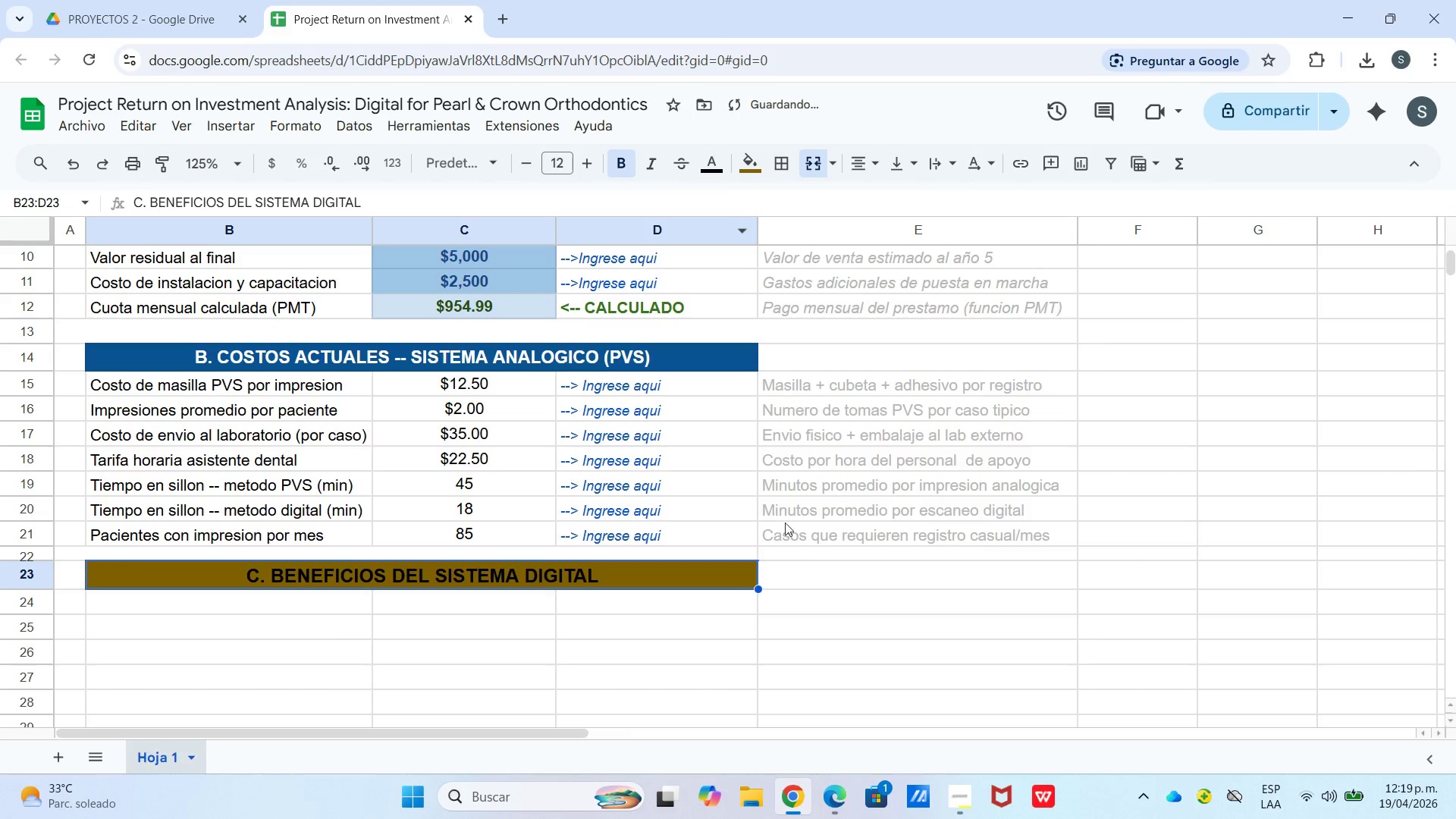 
left_click([823, 565])
 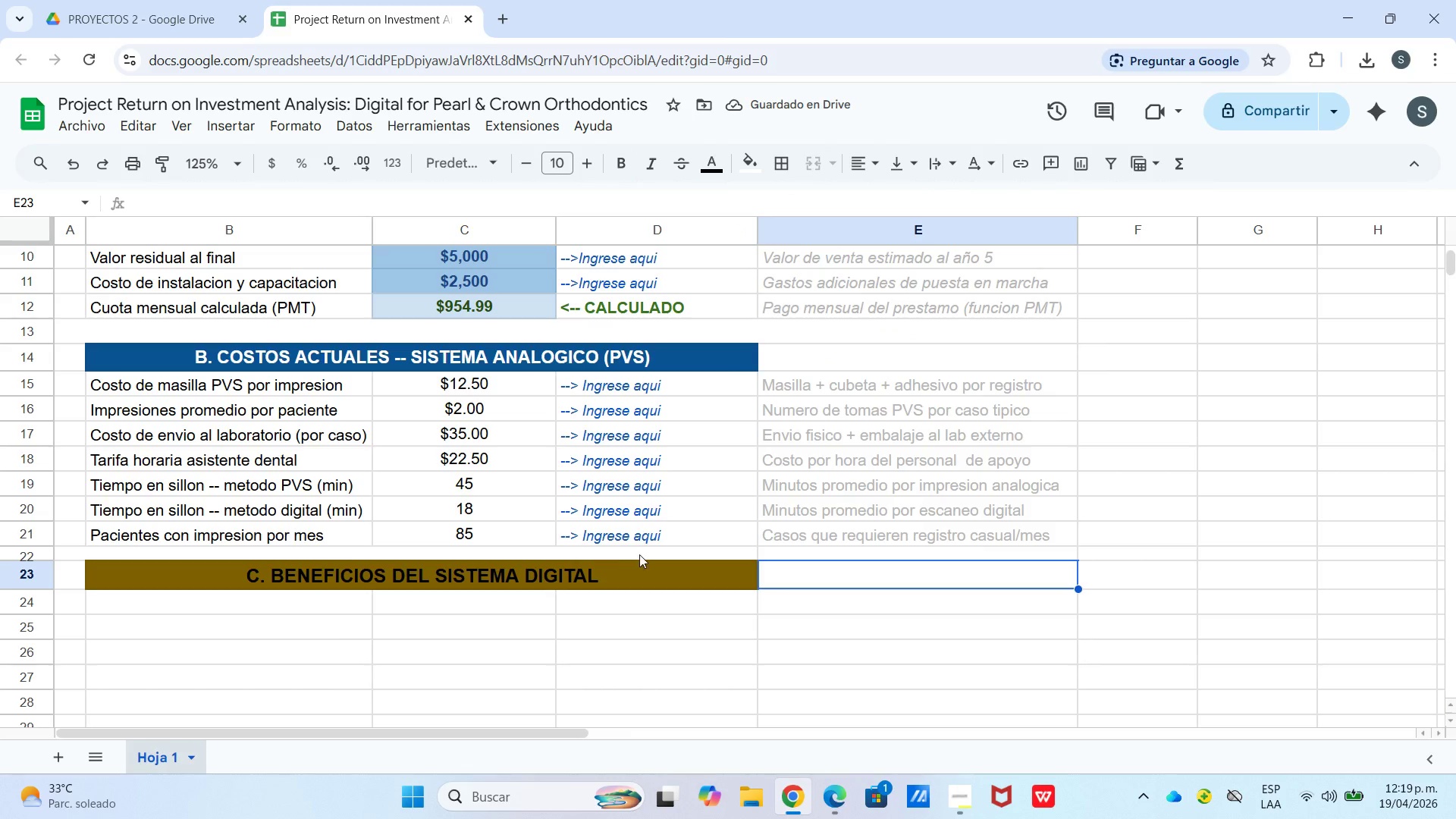 
left_click([631, 569])
 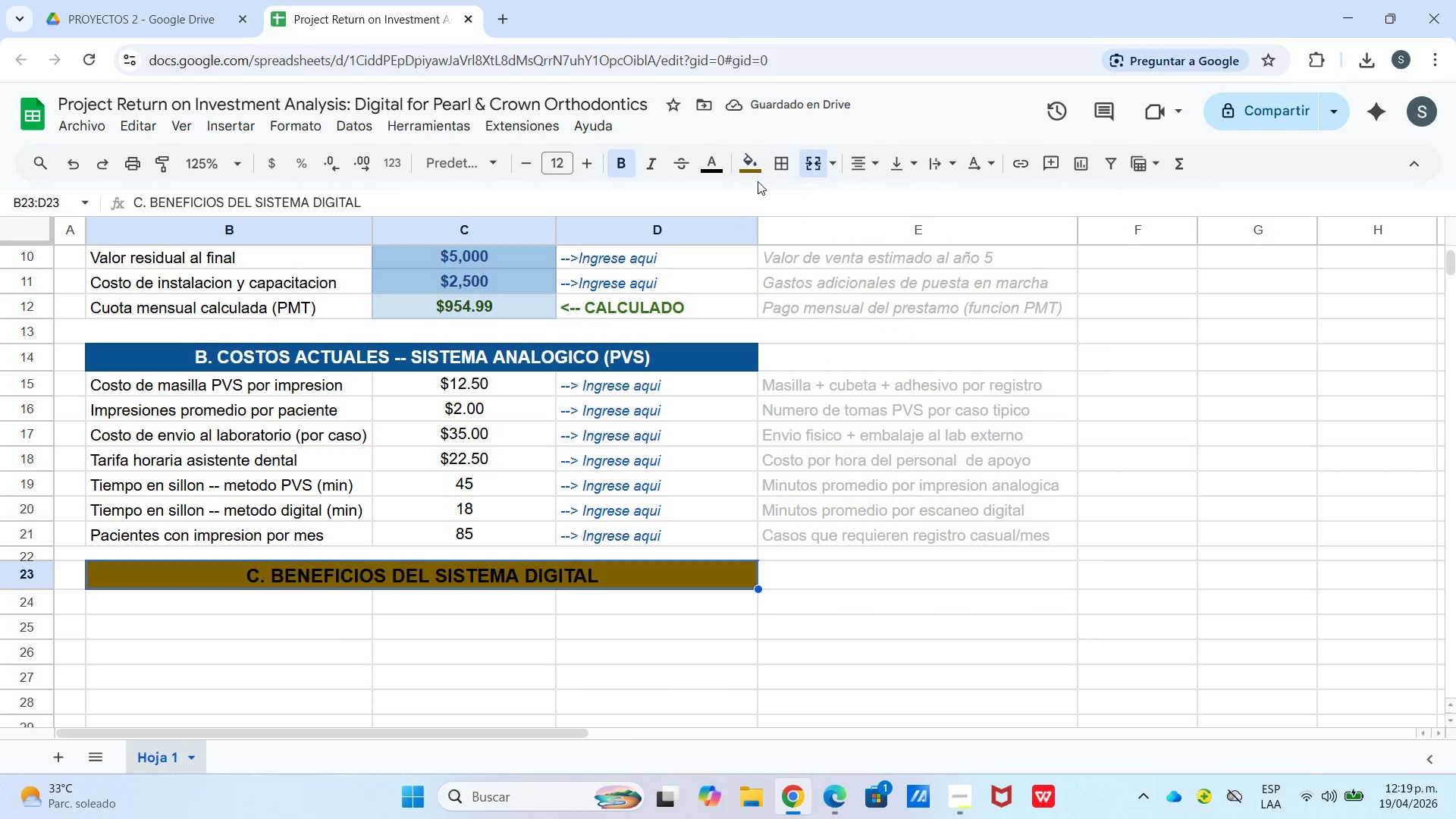 
left_click([751, 168])
 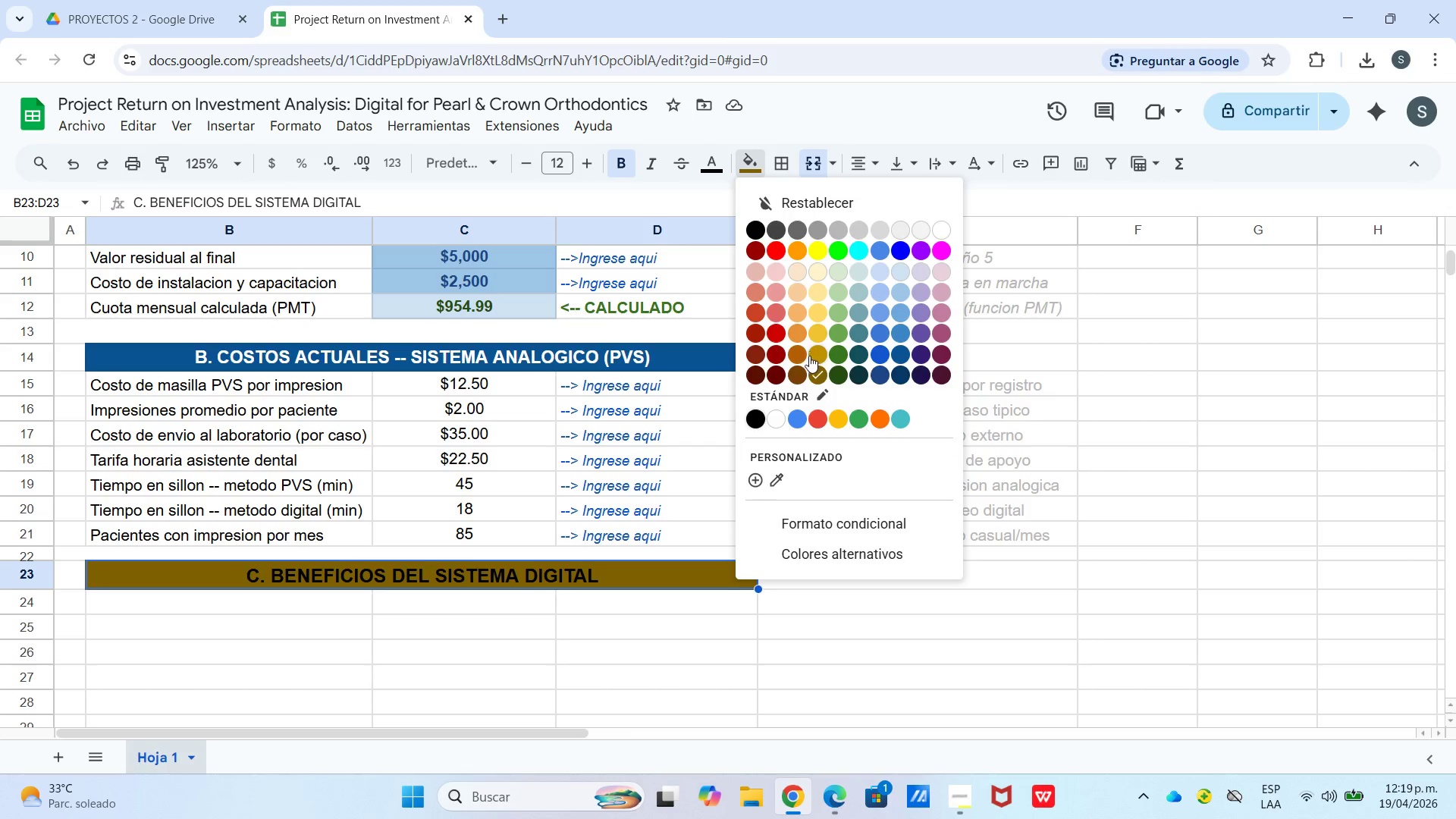 
left_click([819, 357])
 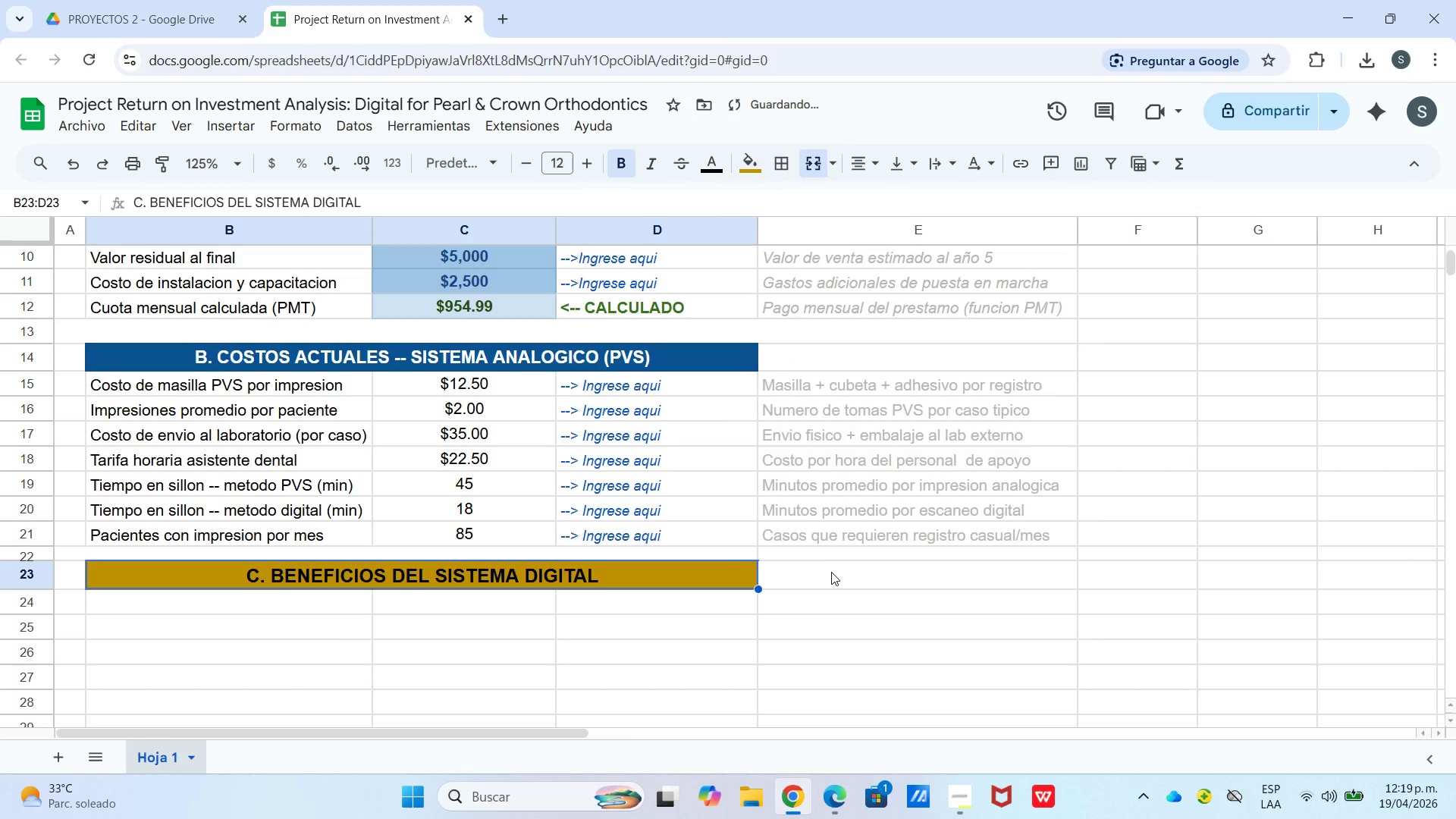 
left_click([831, 572])
 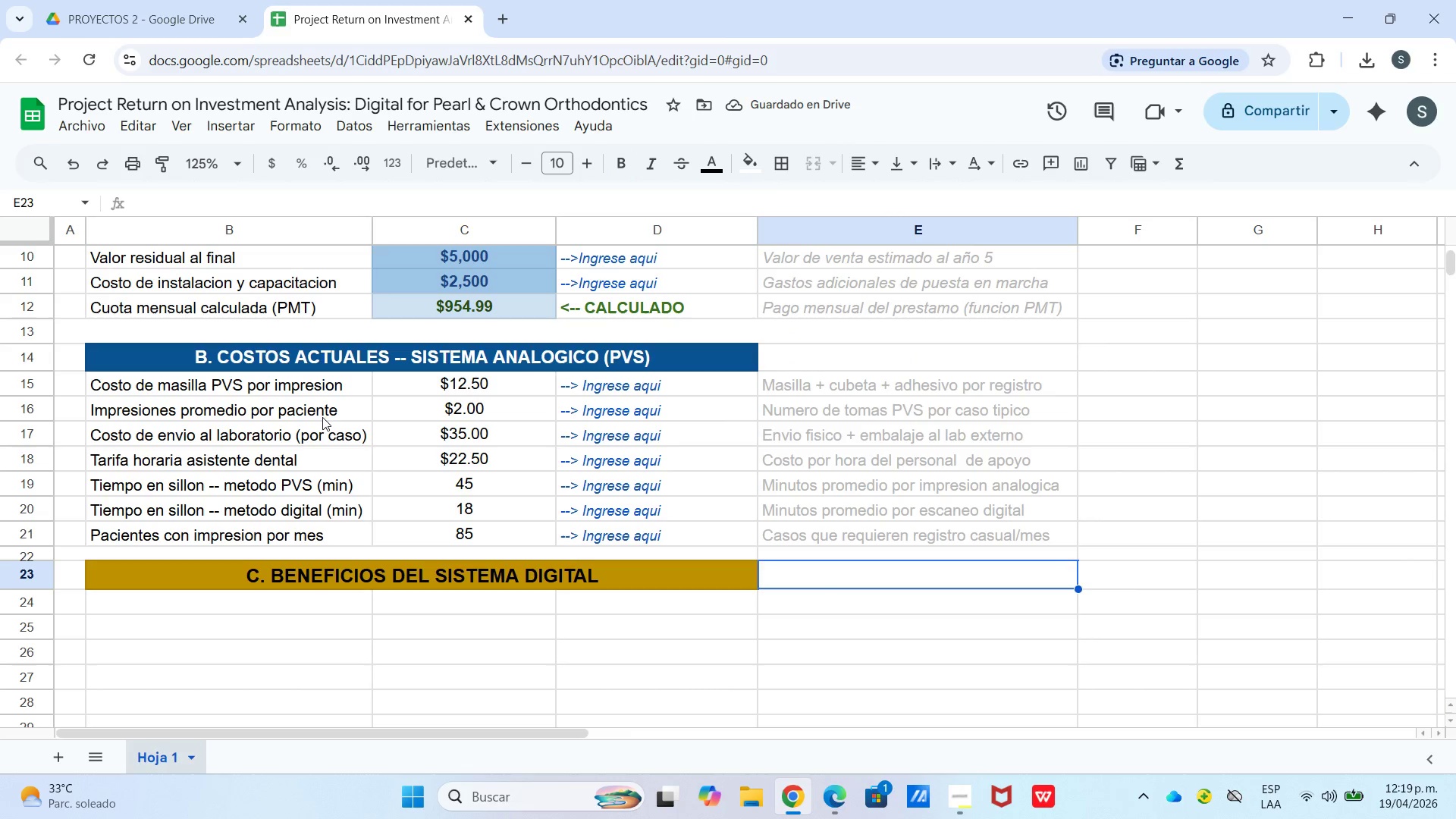 
left_click([341, 595])
 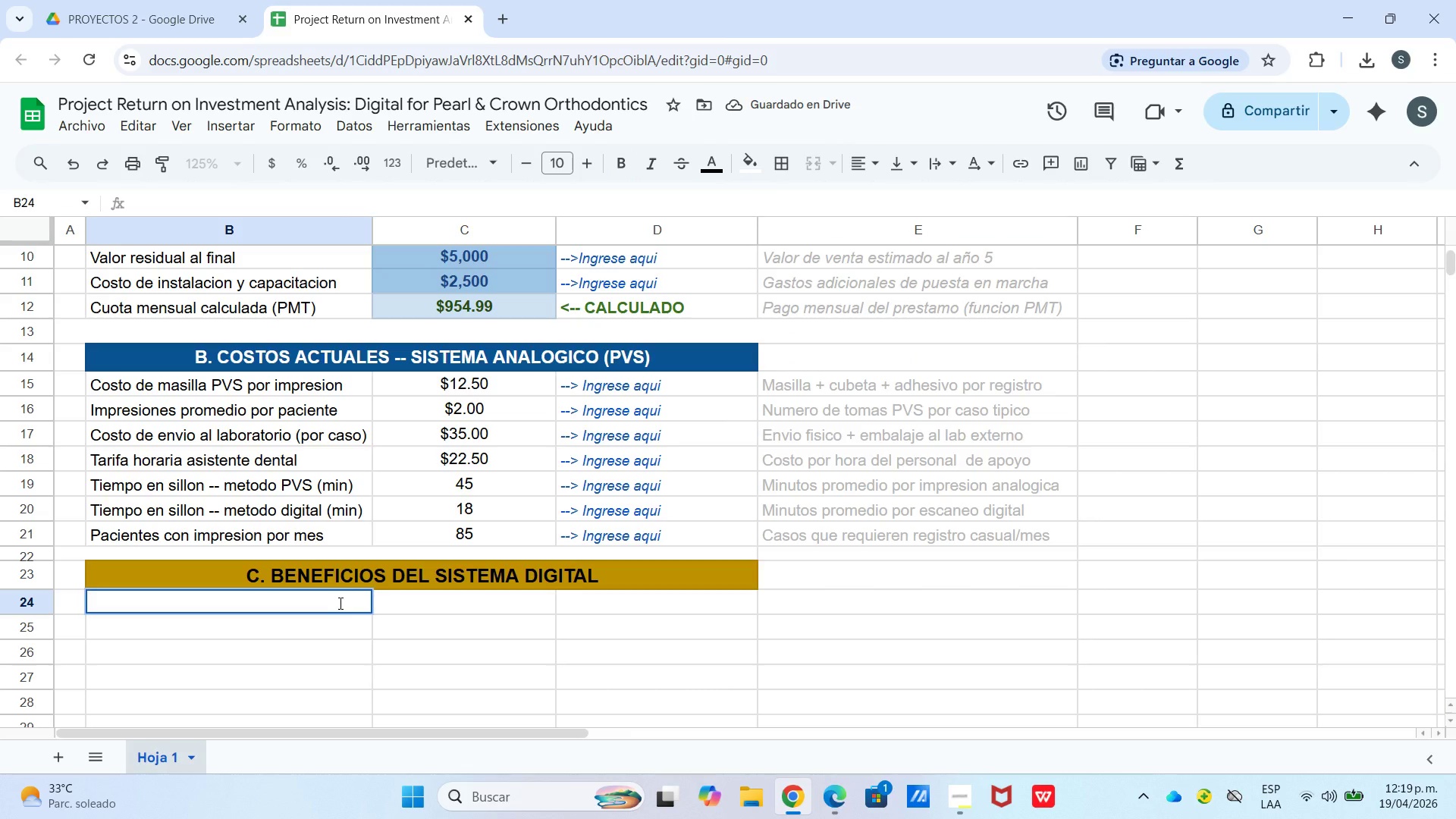 
type(Costo por escaneo digitl)
key(Backspace)
type(al *licencia&nube()
 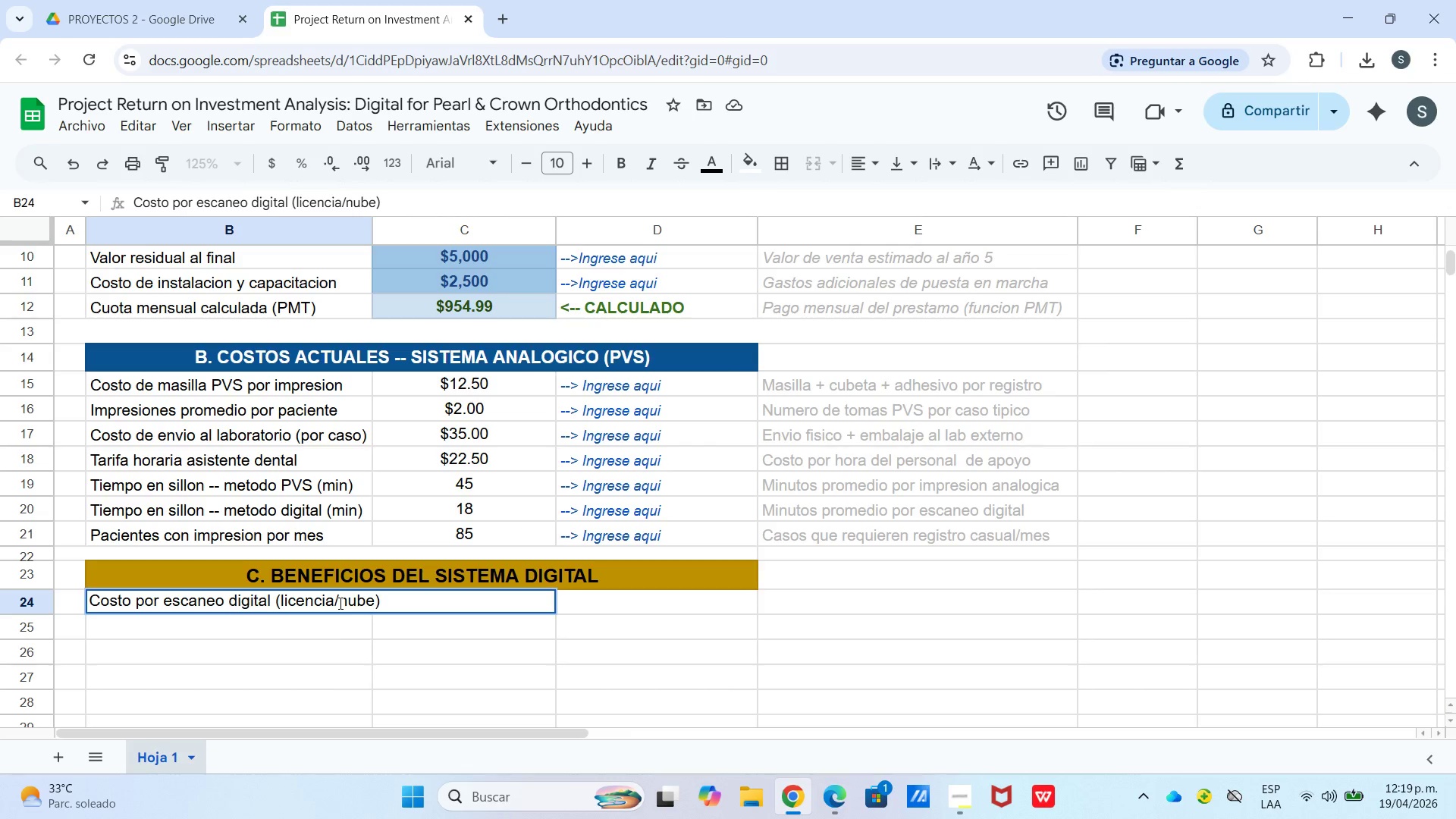 
key(Enter)
 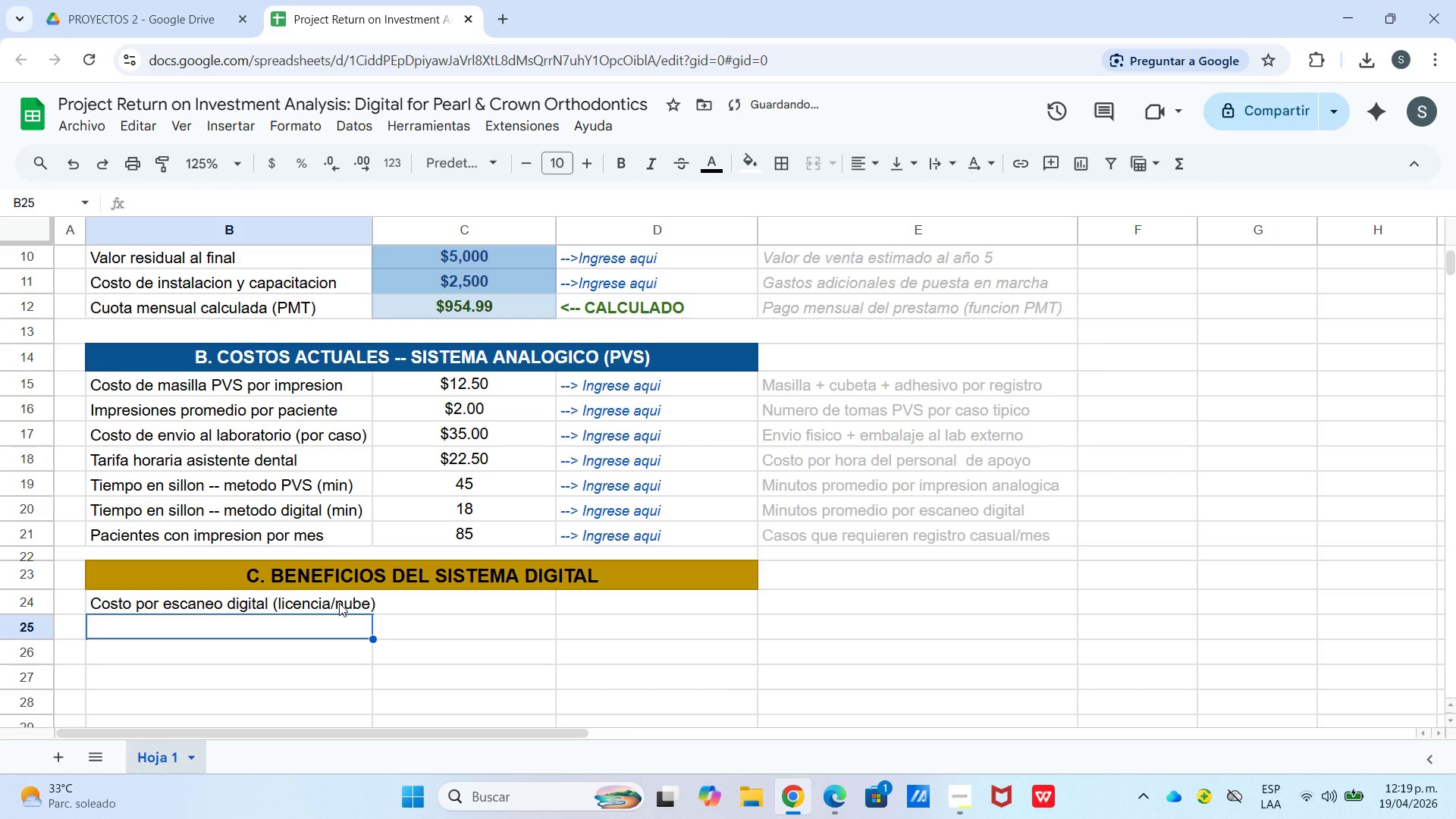 
type(Reduccion en costo de envio *%()
 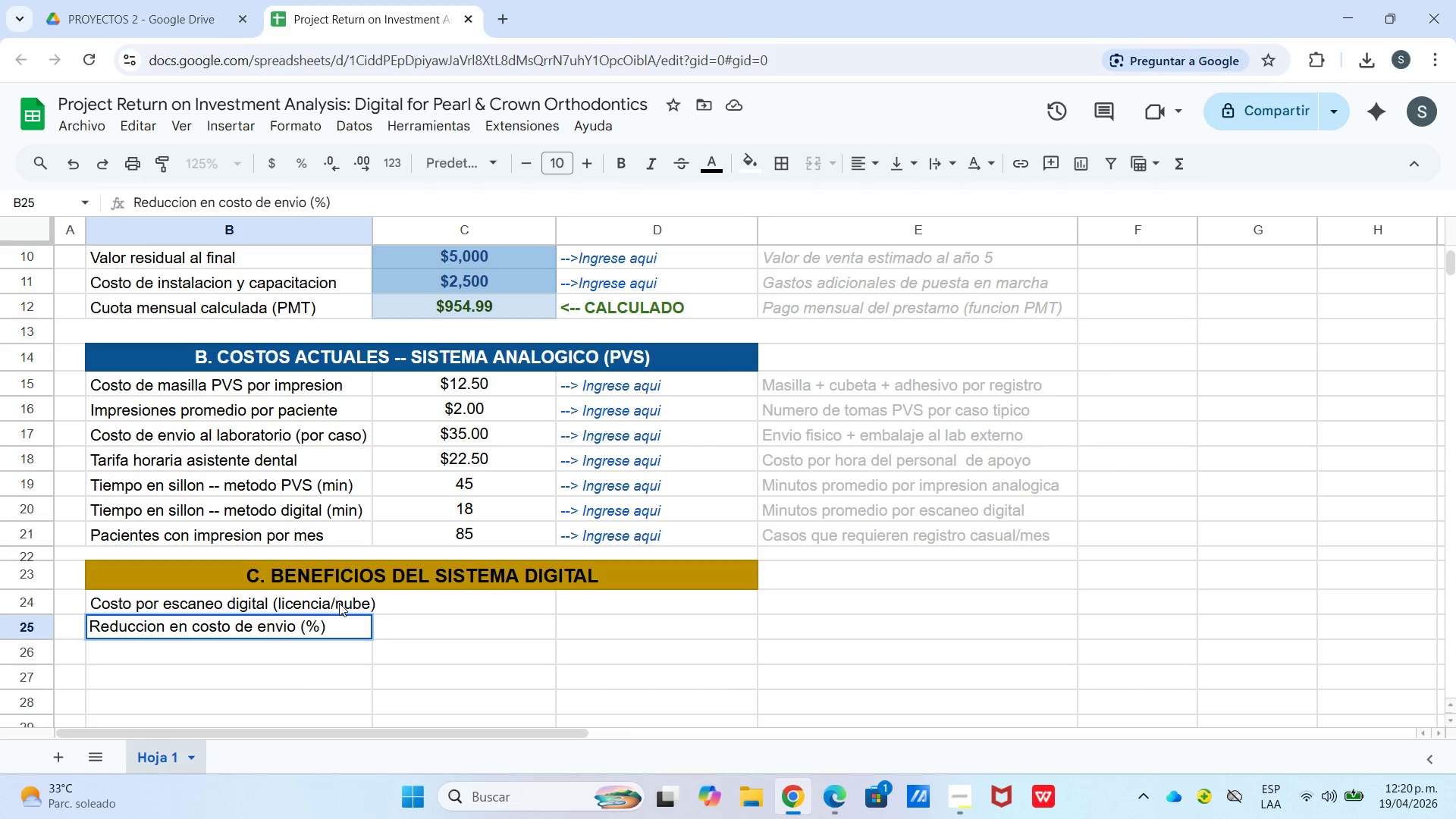 
key(Enter)
 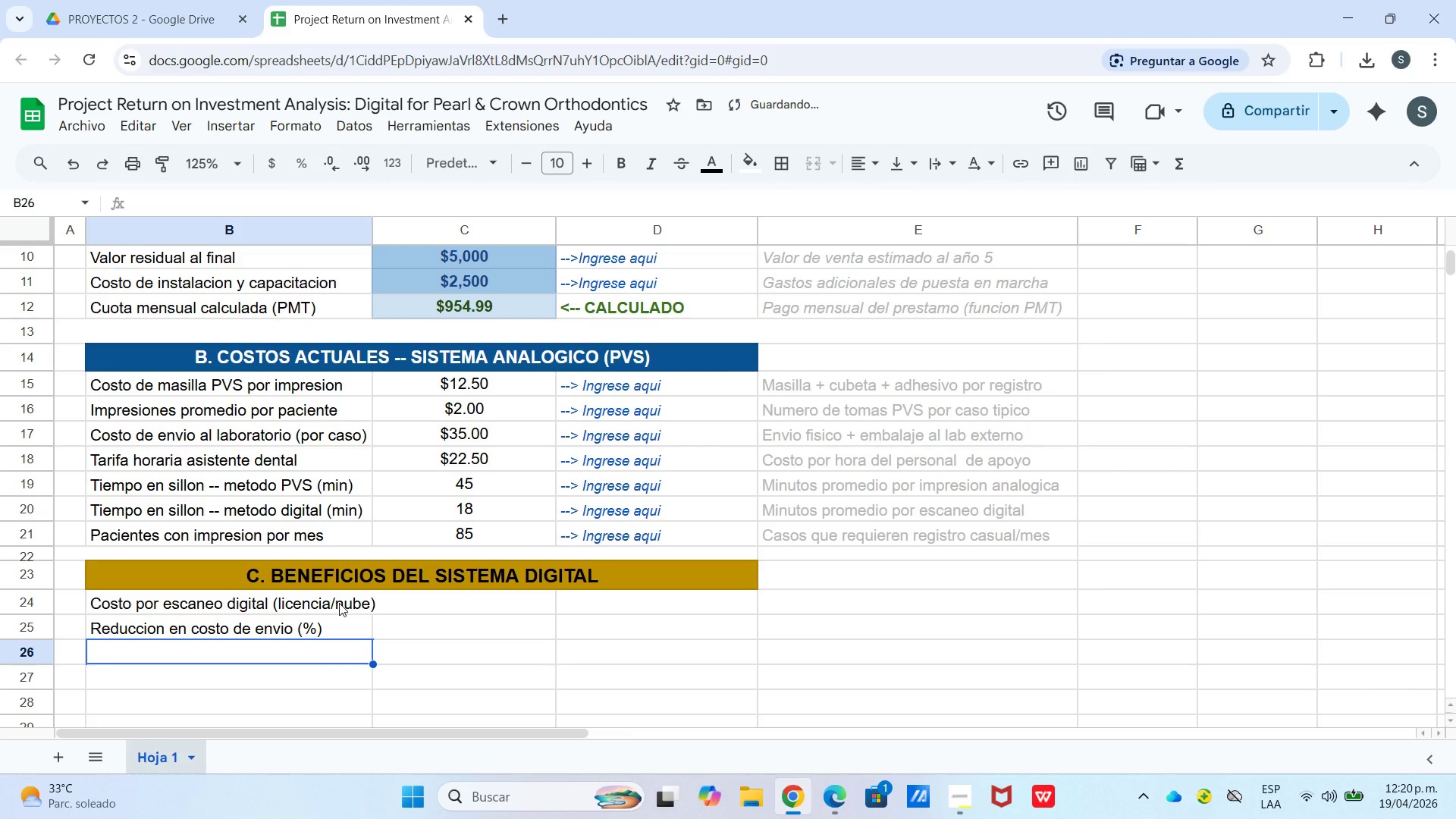 
type(Aumento en tasa de aceptacion)
 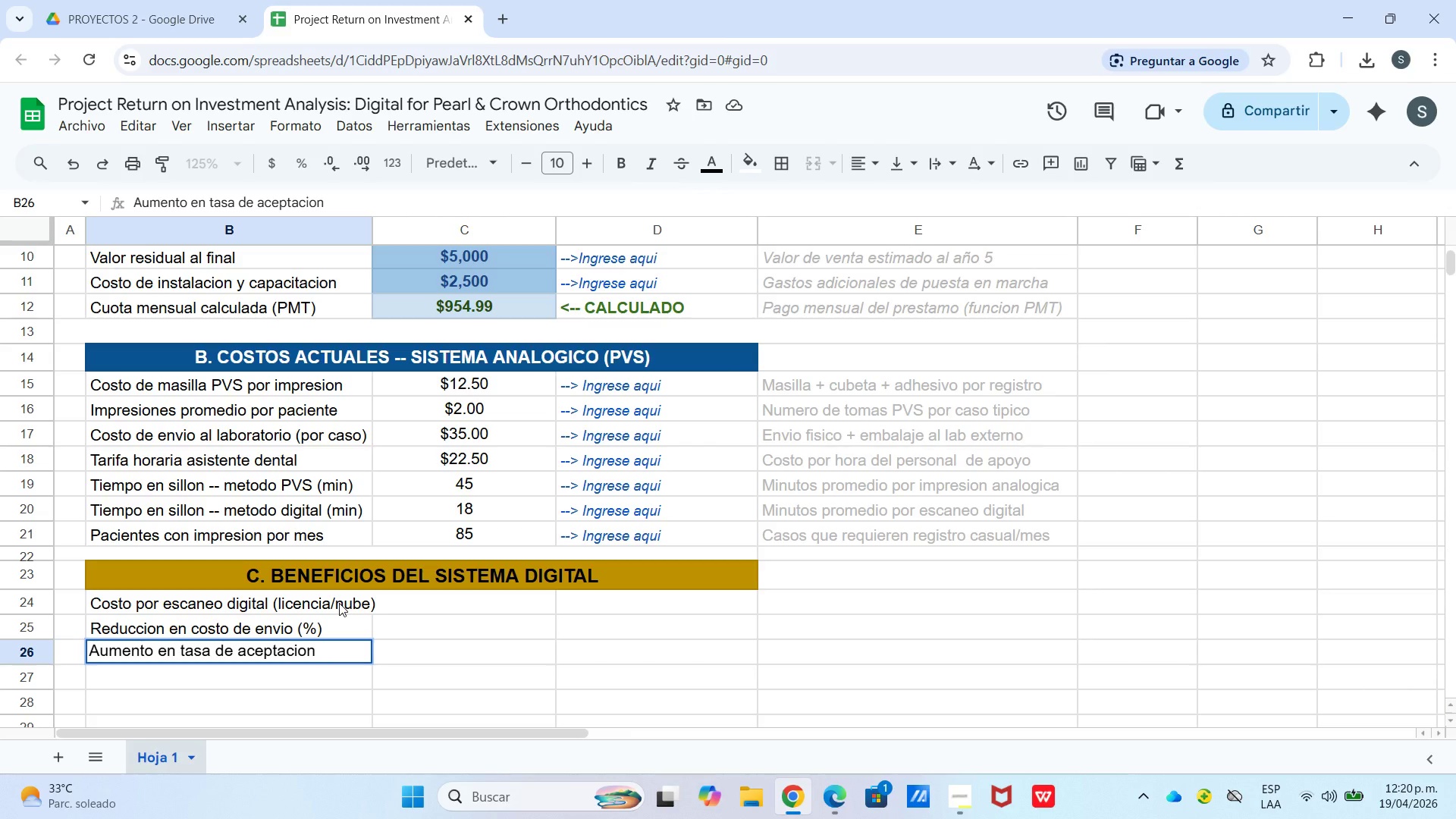 
type( de casos)
 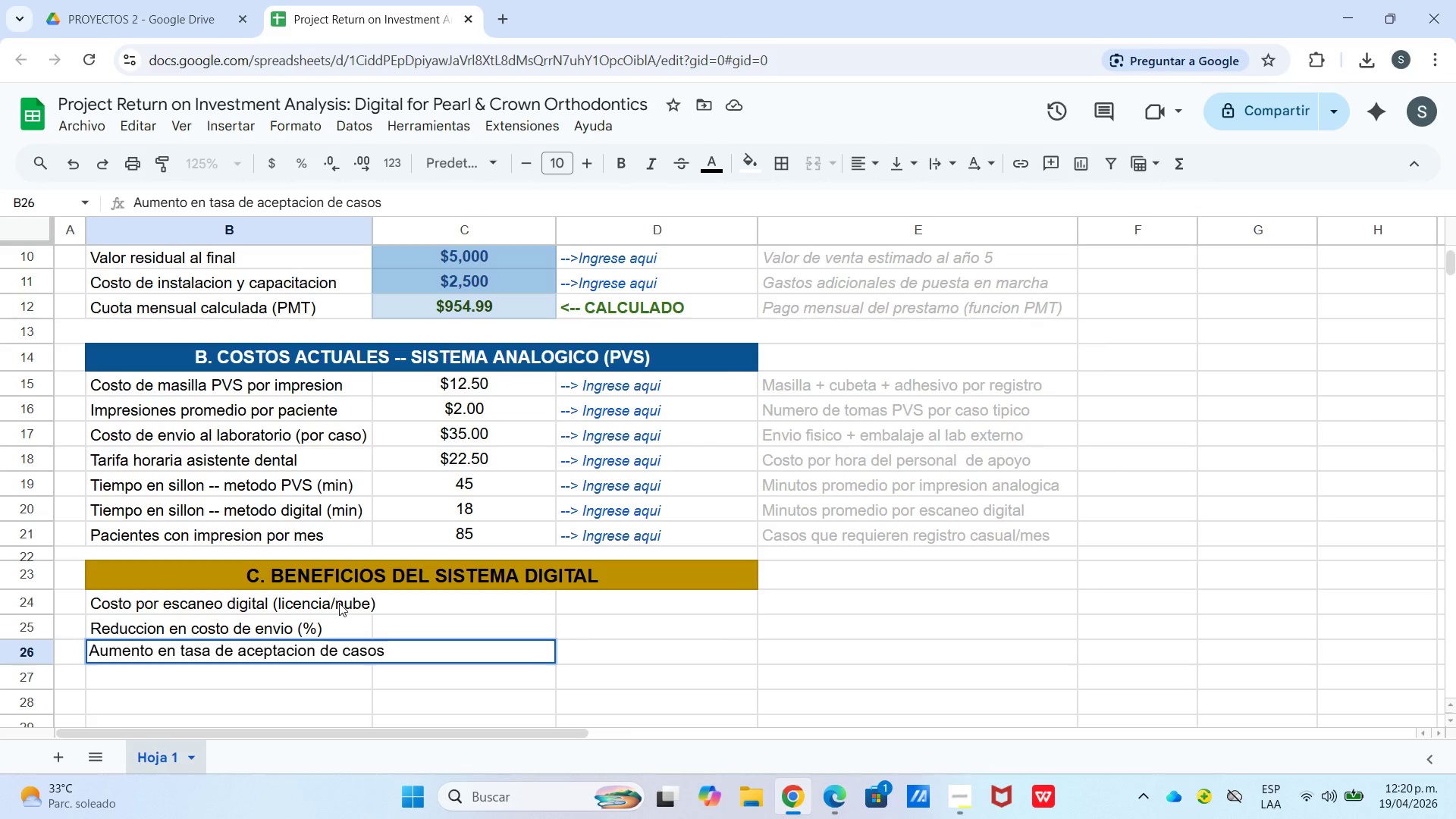 
key(Enter)
 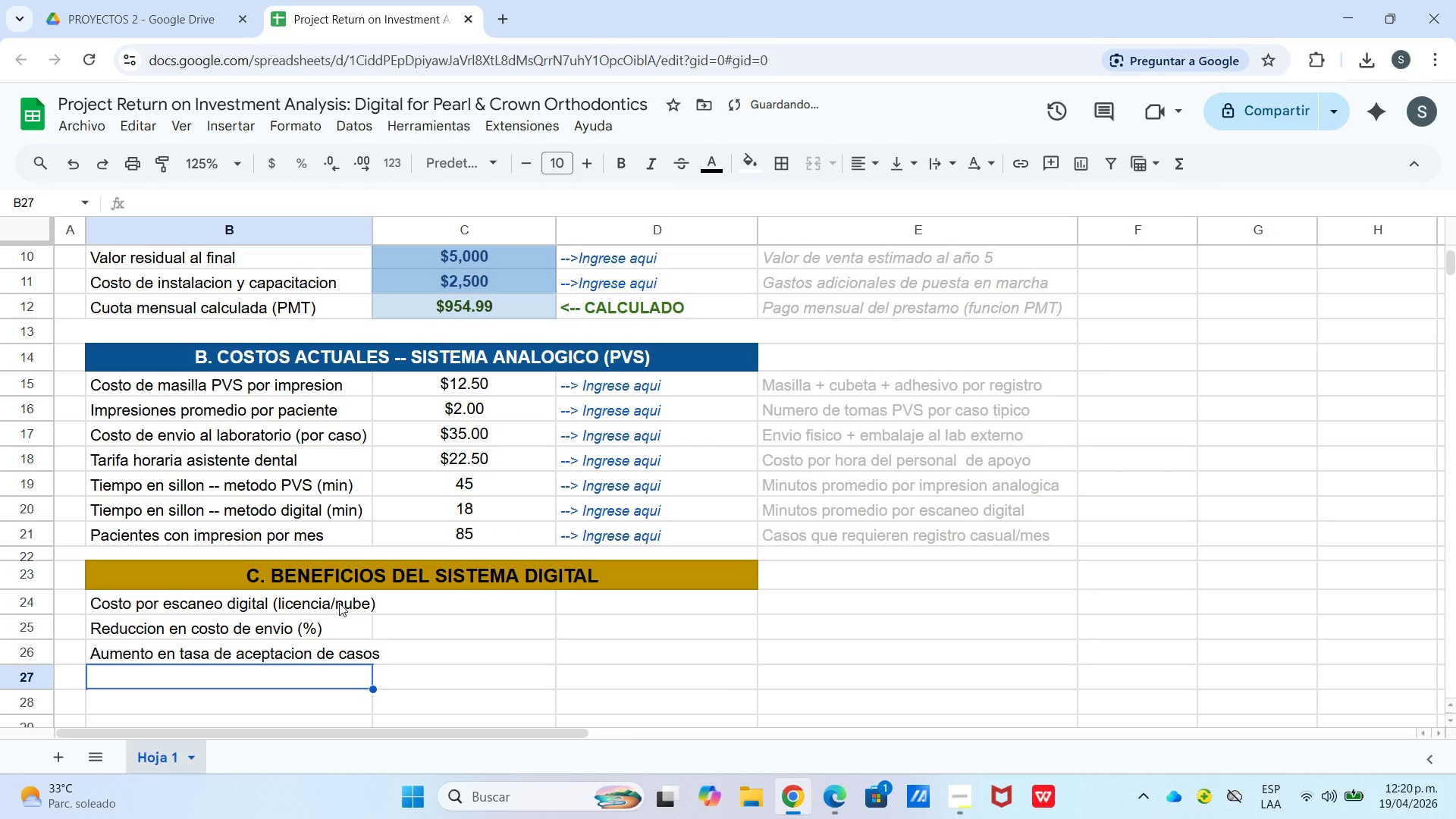 
type(Ingreso promedio por caso de alineadores)
 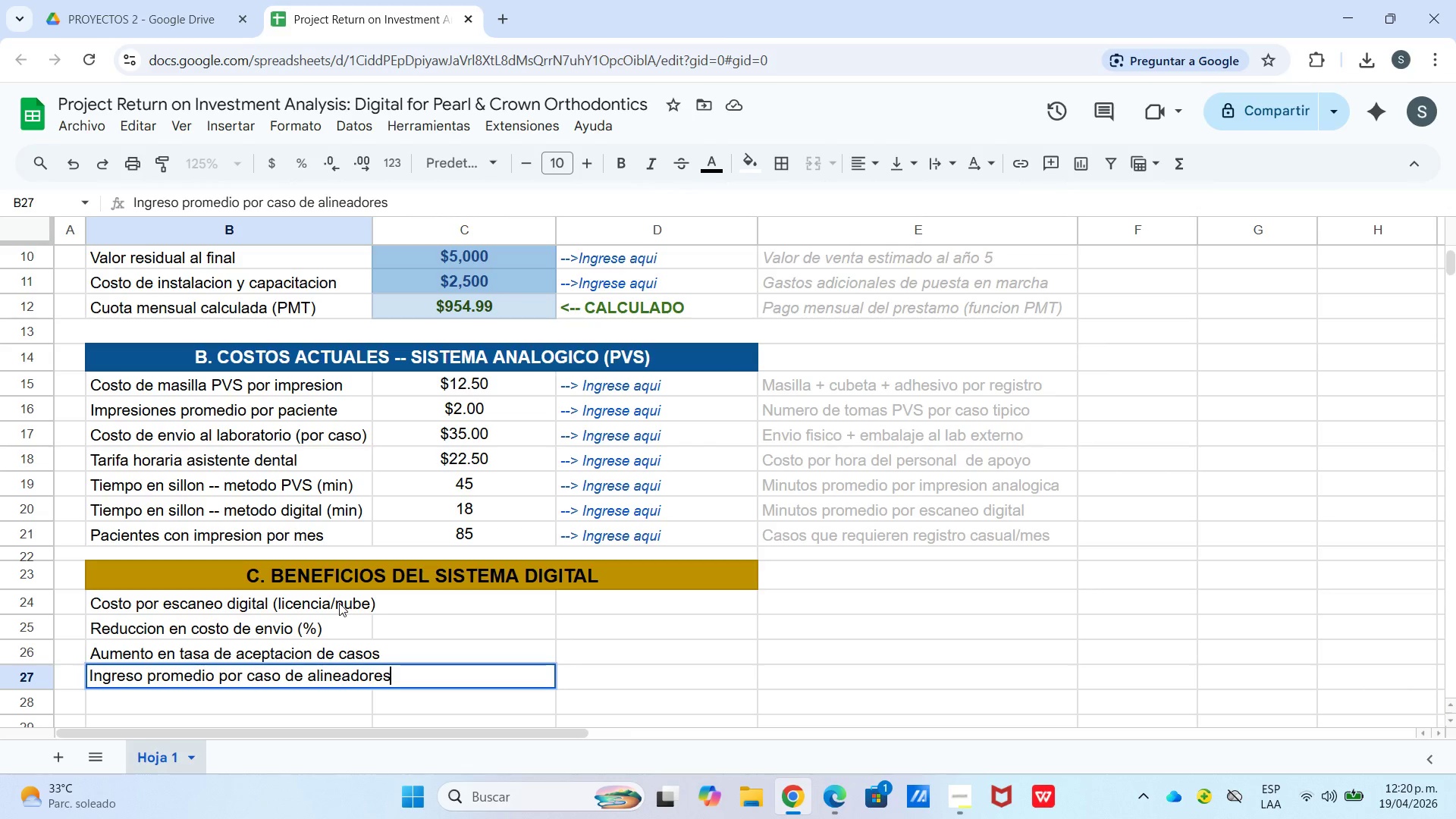 
key(Enter)
 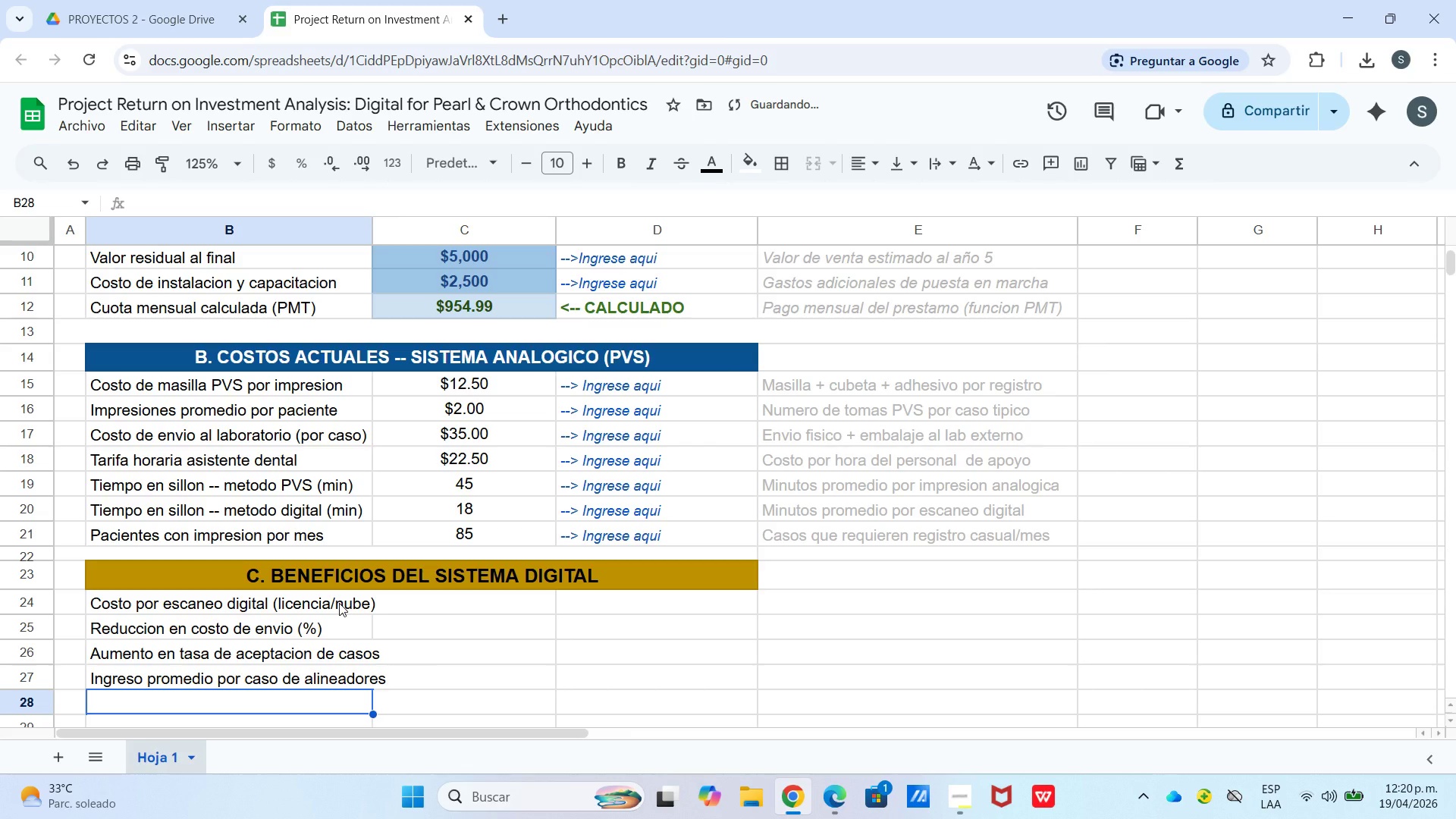 
type(Tasa de rezha)
key(Backspace)
key(Backspace)
type(chazo de impresiones PVS *%()
 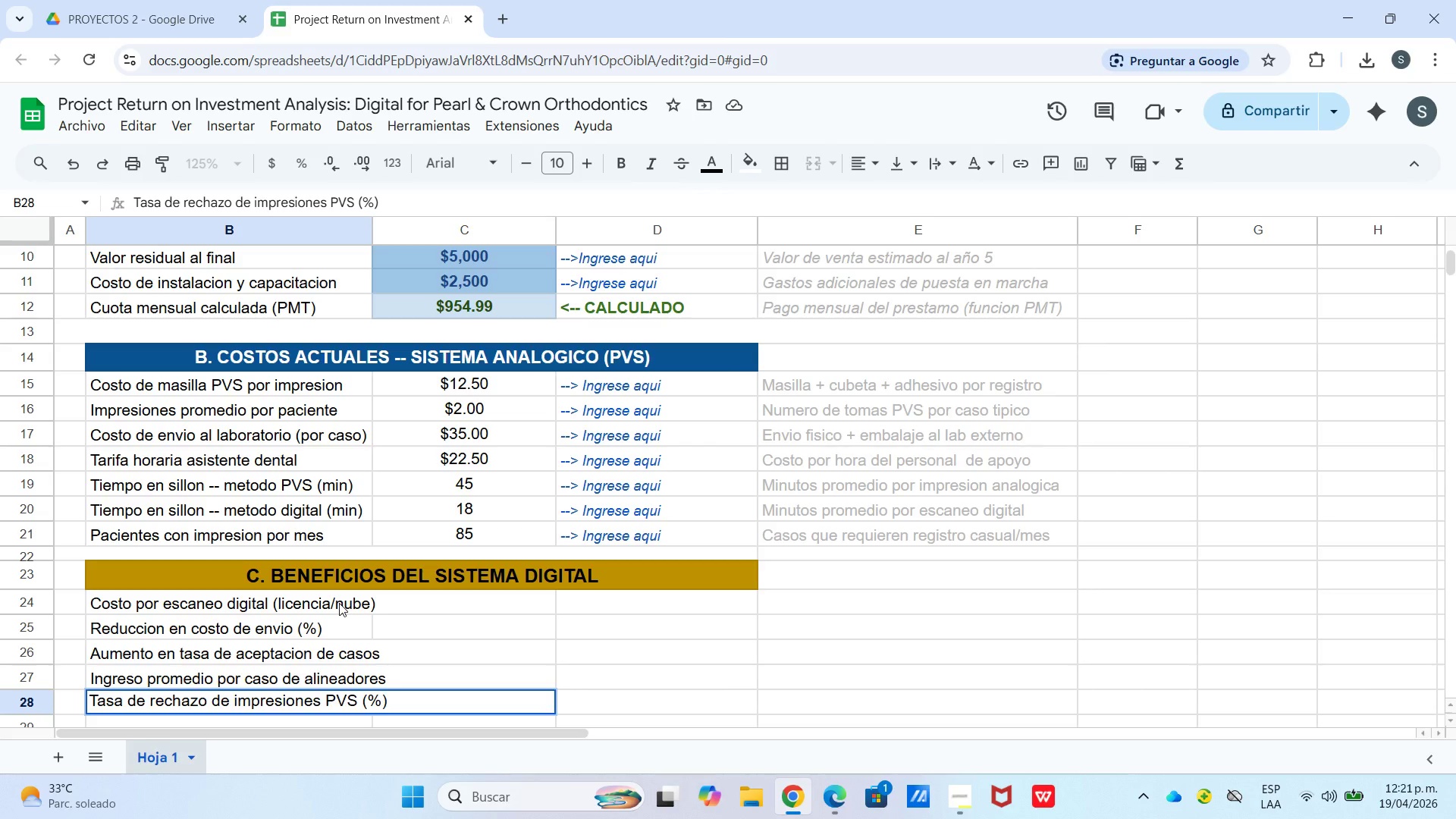 
wait(8.52)
 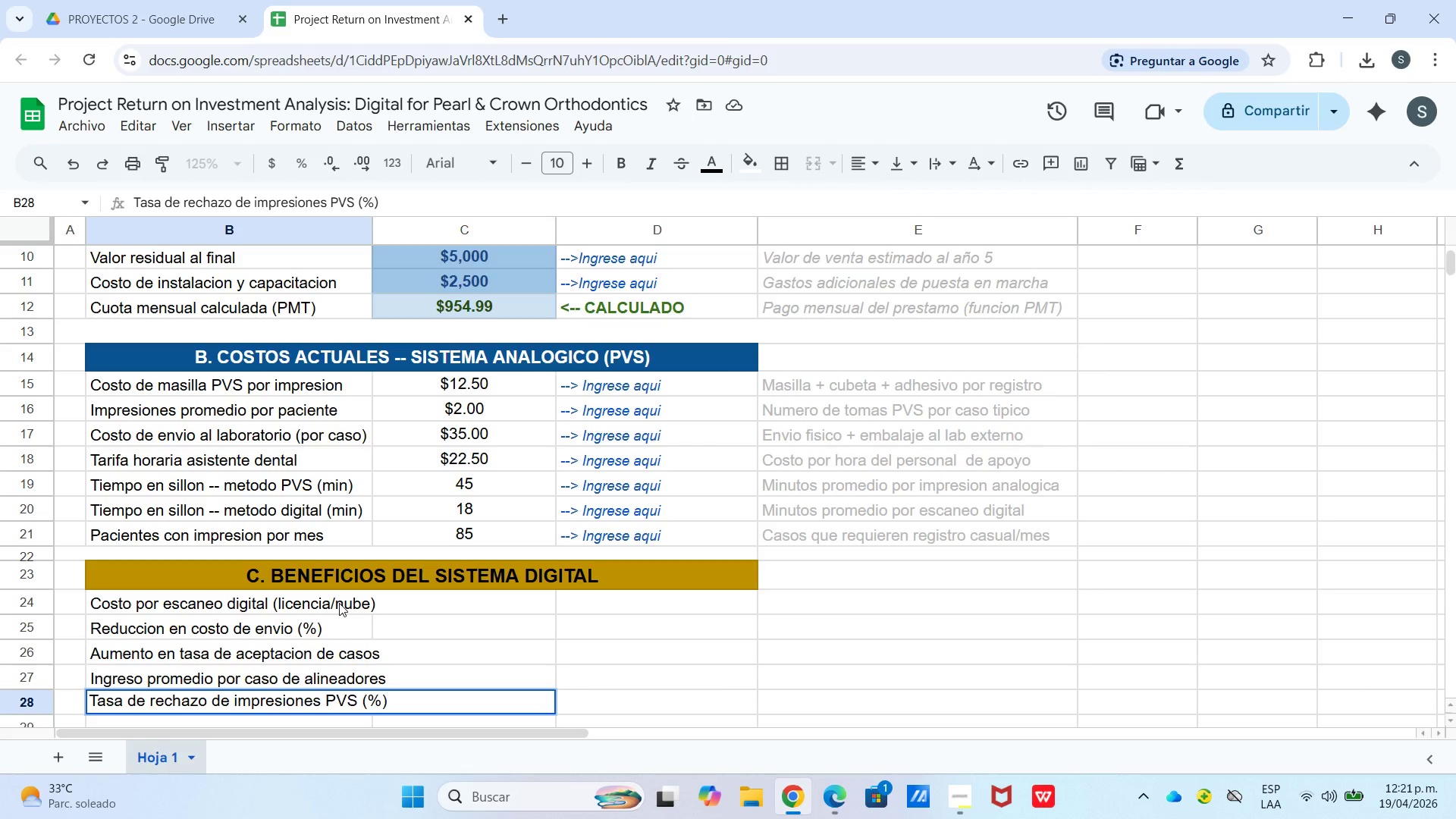 
left_click_drag(start_coordinate=[371, 227], to_coordinate=[397, 230])
 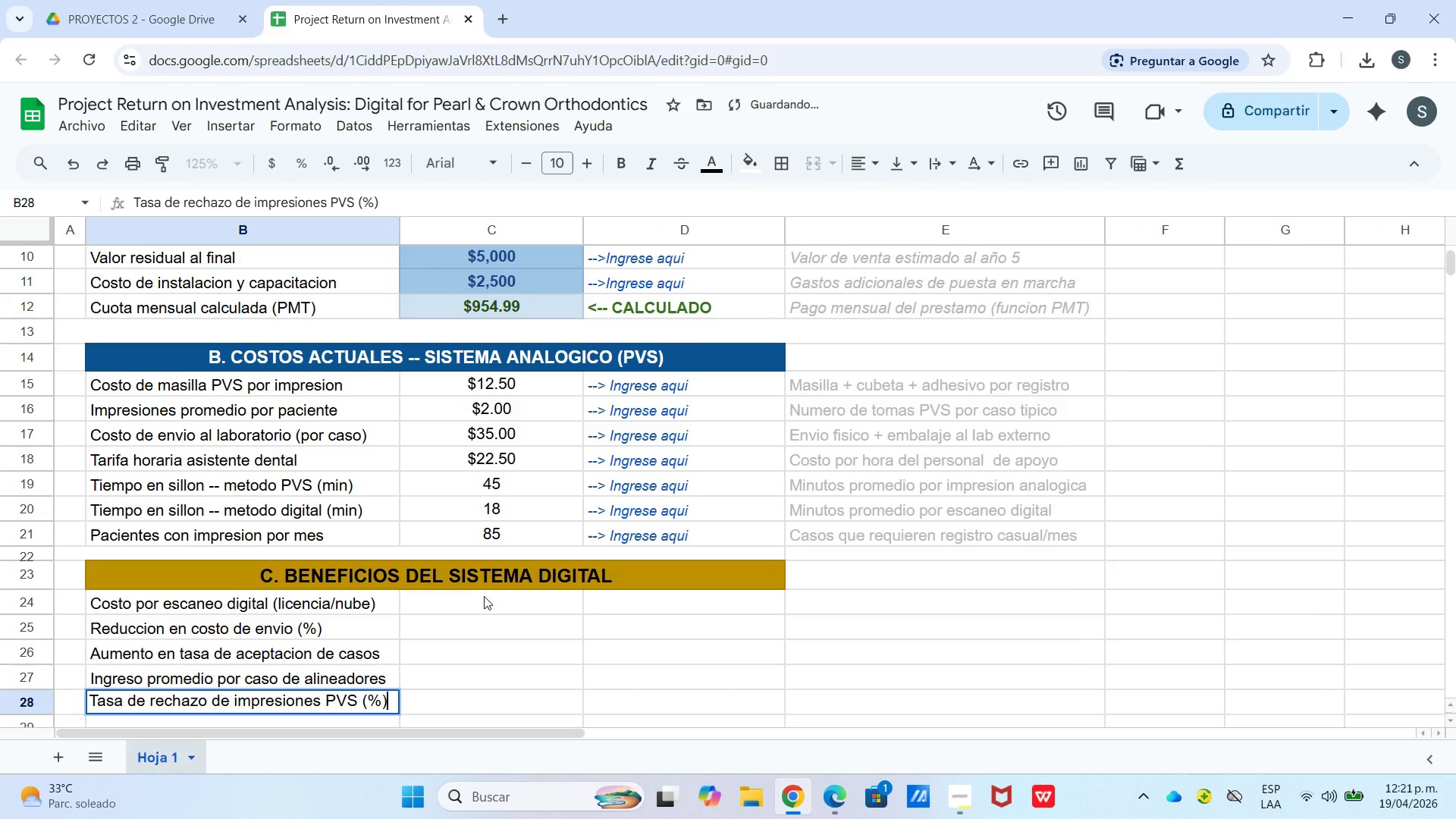 
left_click([484, 599])
 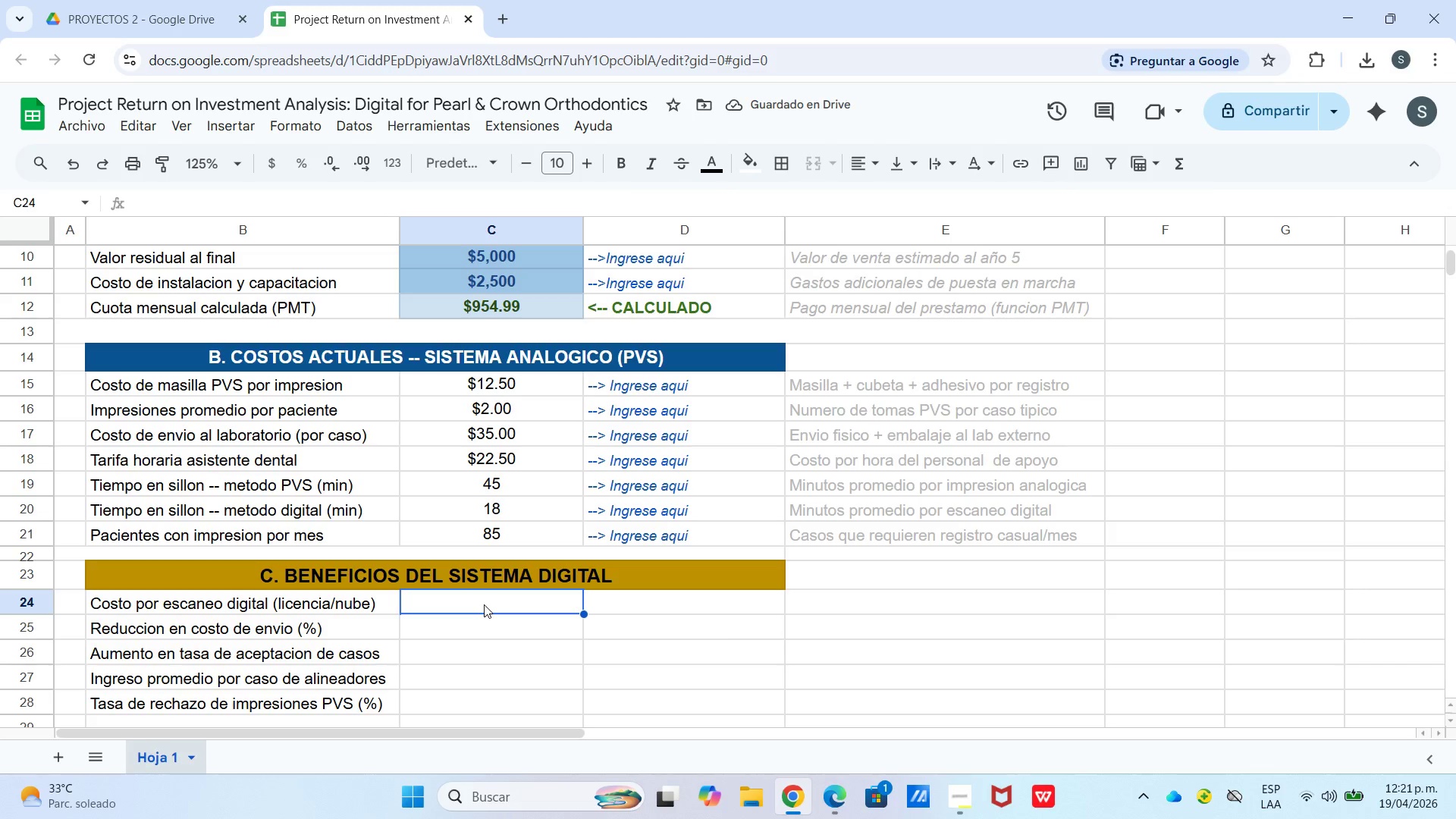 
key(Numpad5)
 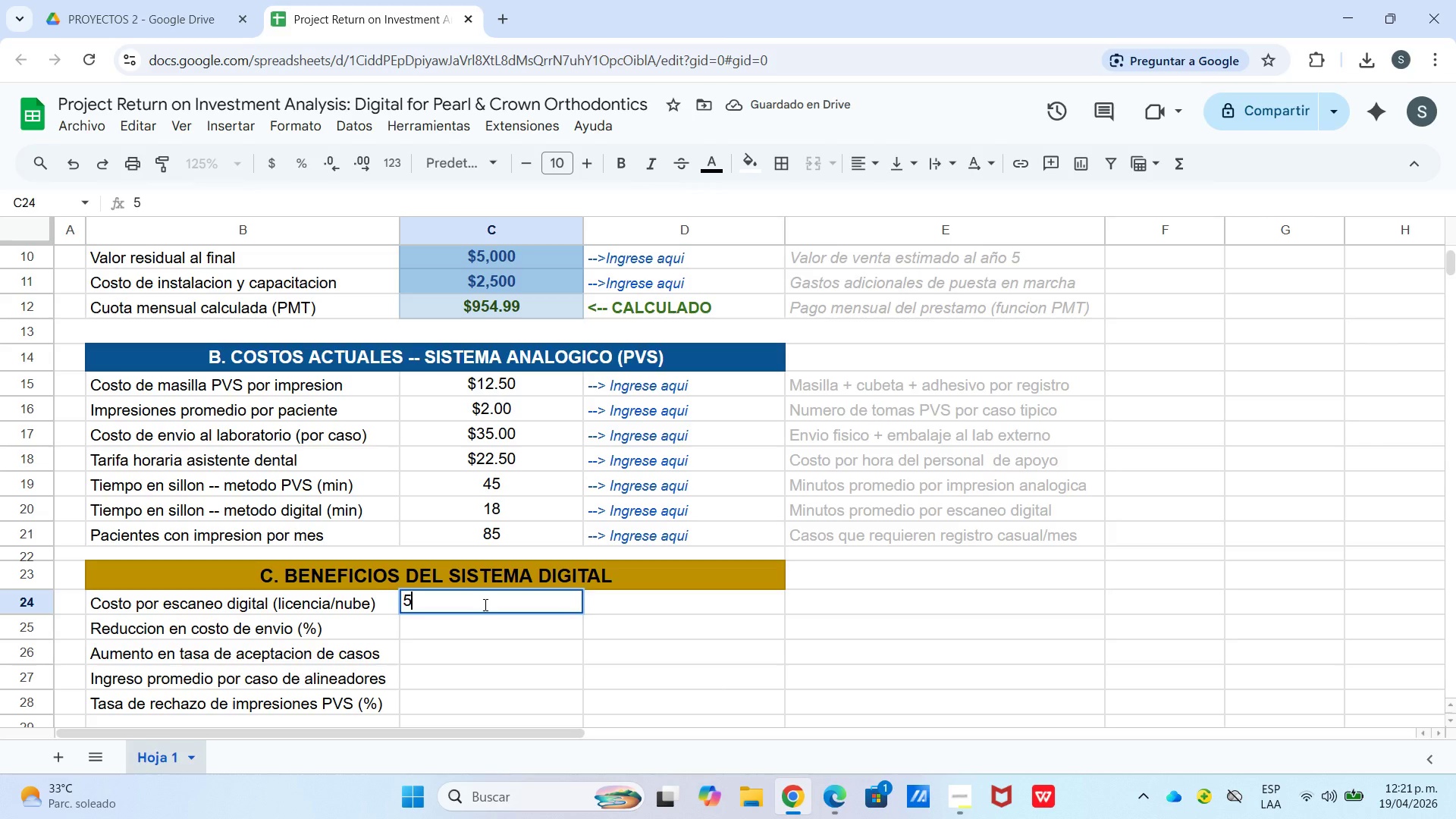 
key(Enter)
 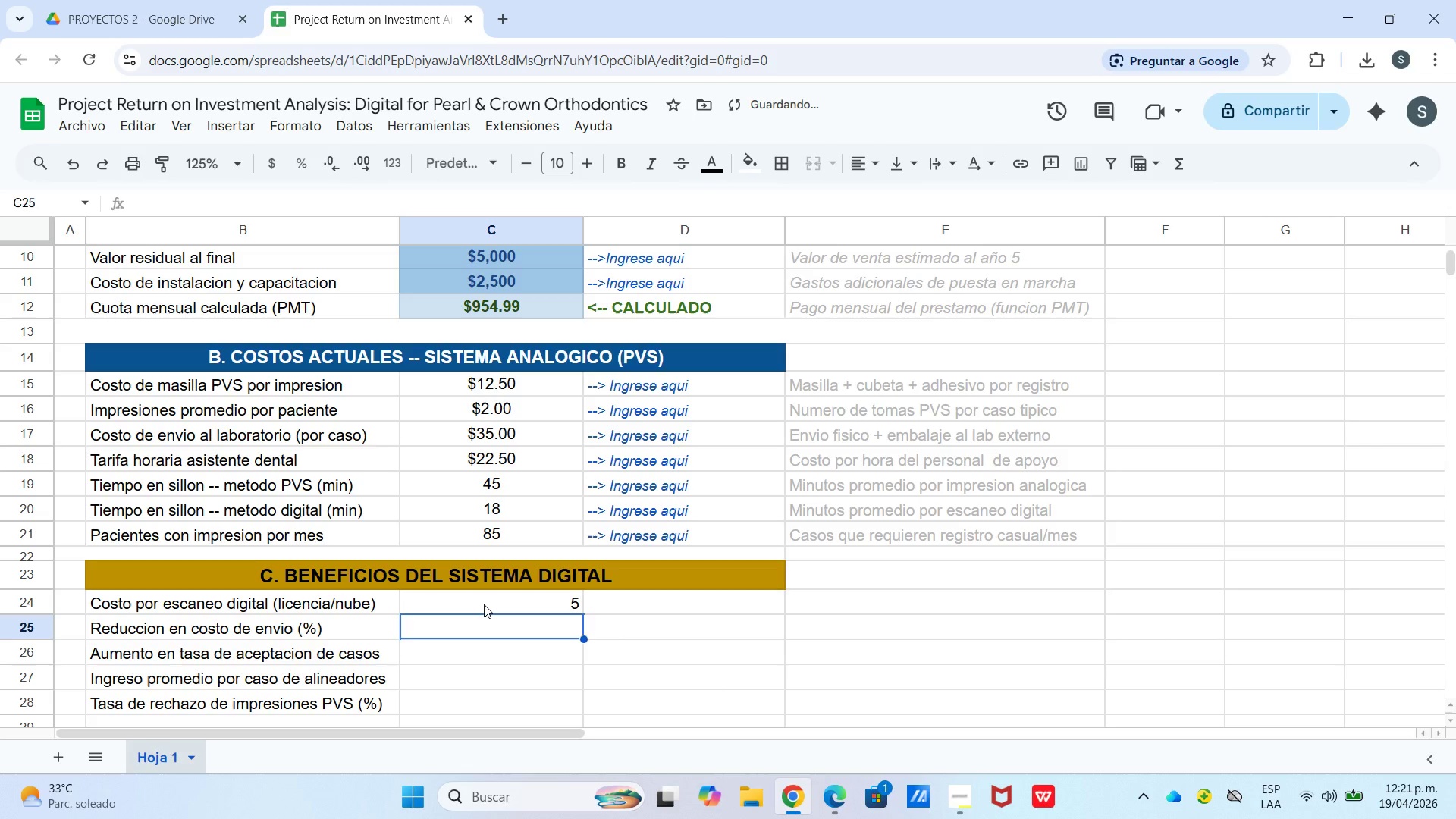 
key(Numpad9)
 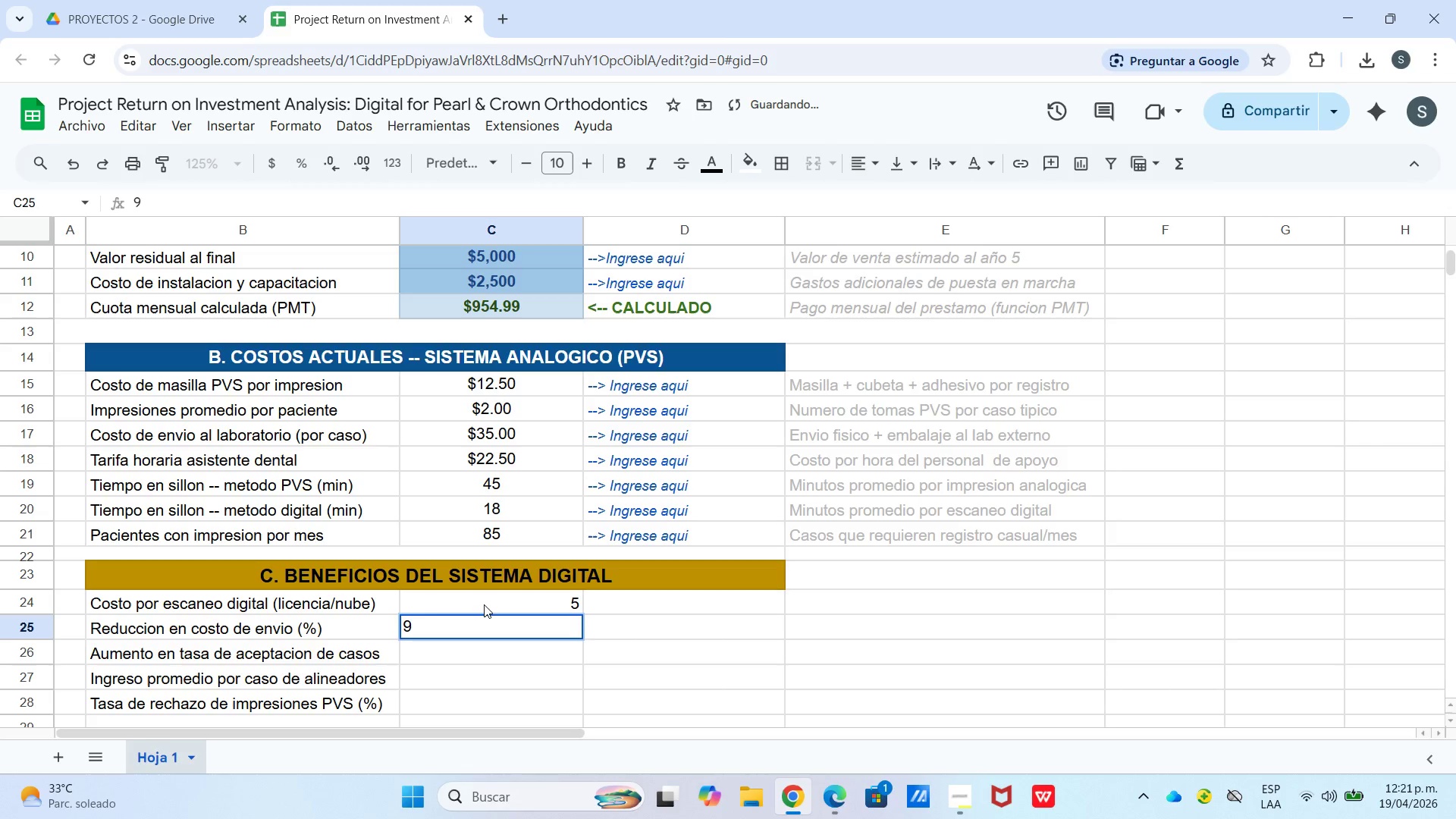 
key(Numpad0)
 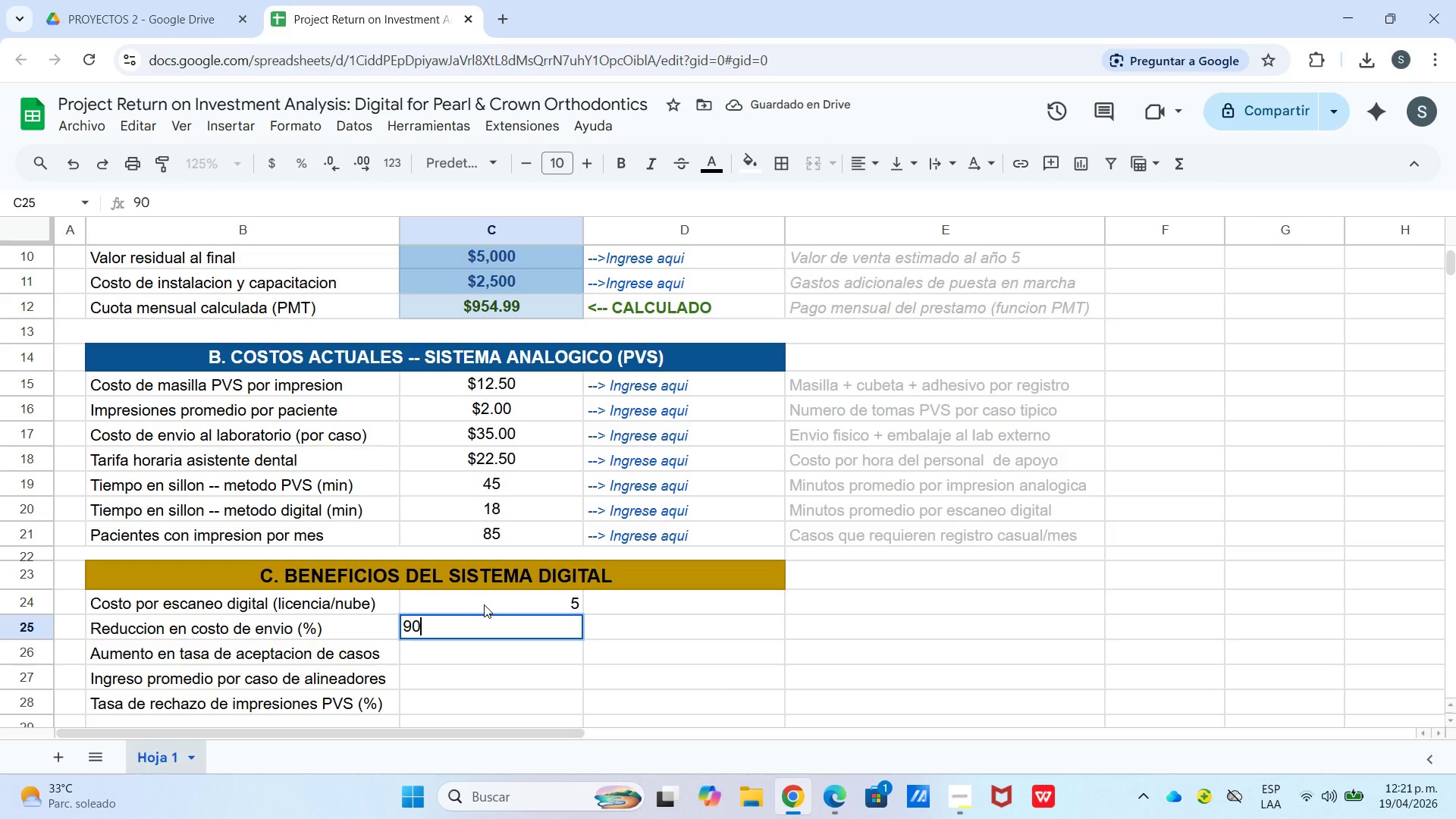 
wait(8.36)
 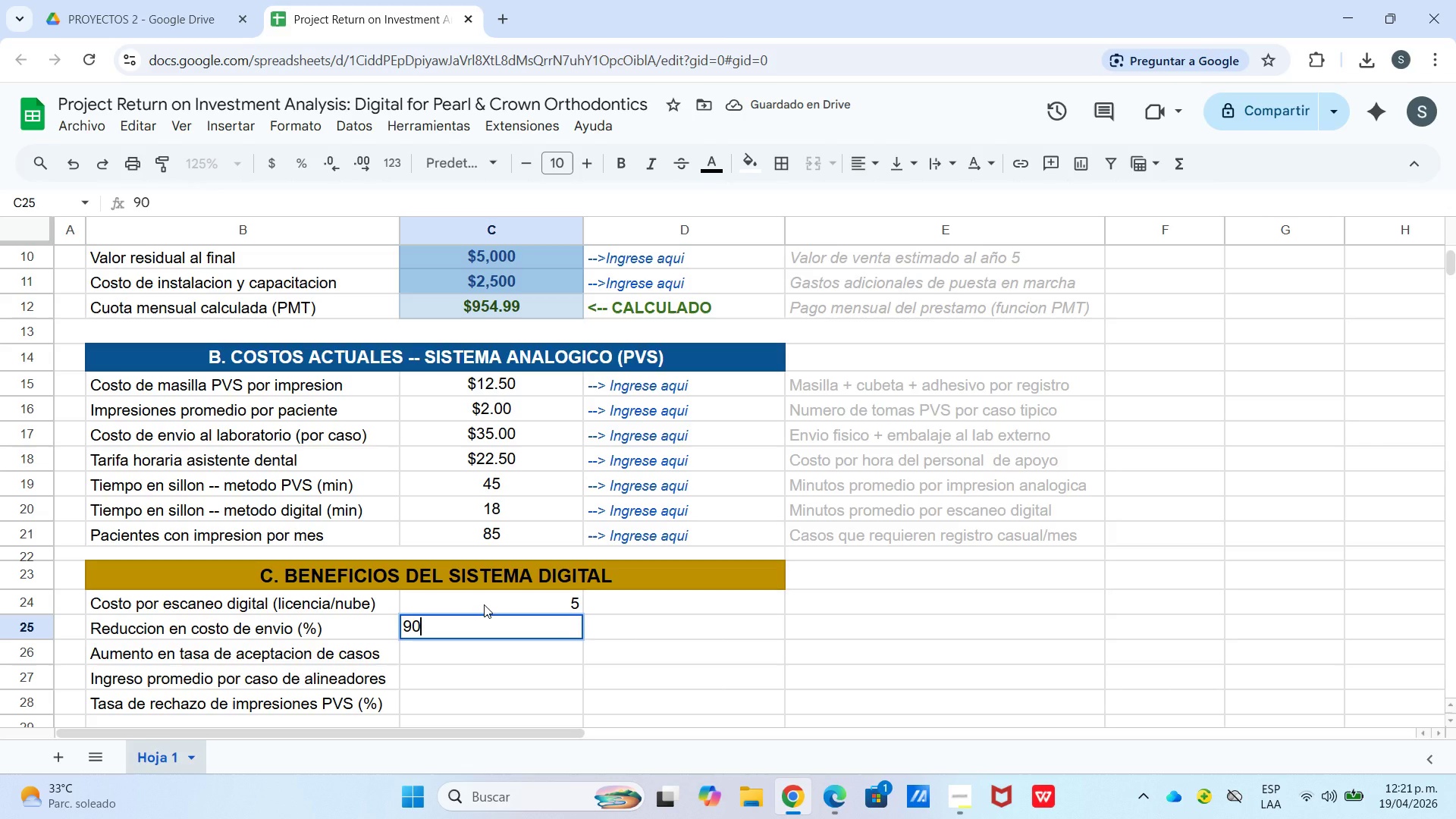 
key(Shift+5)
 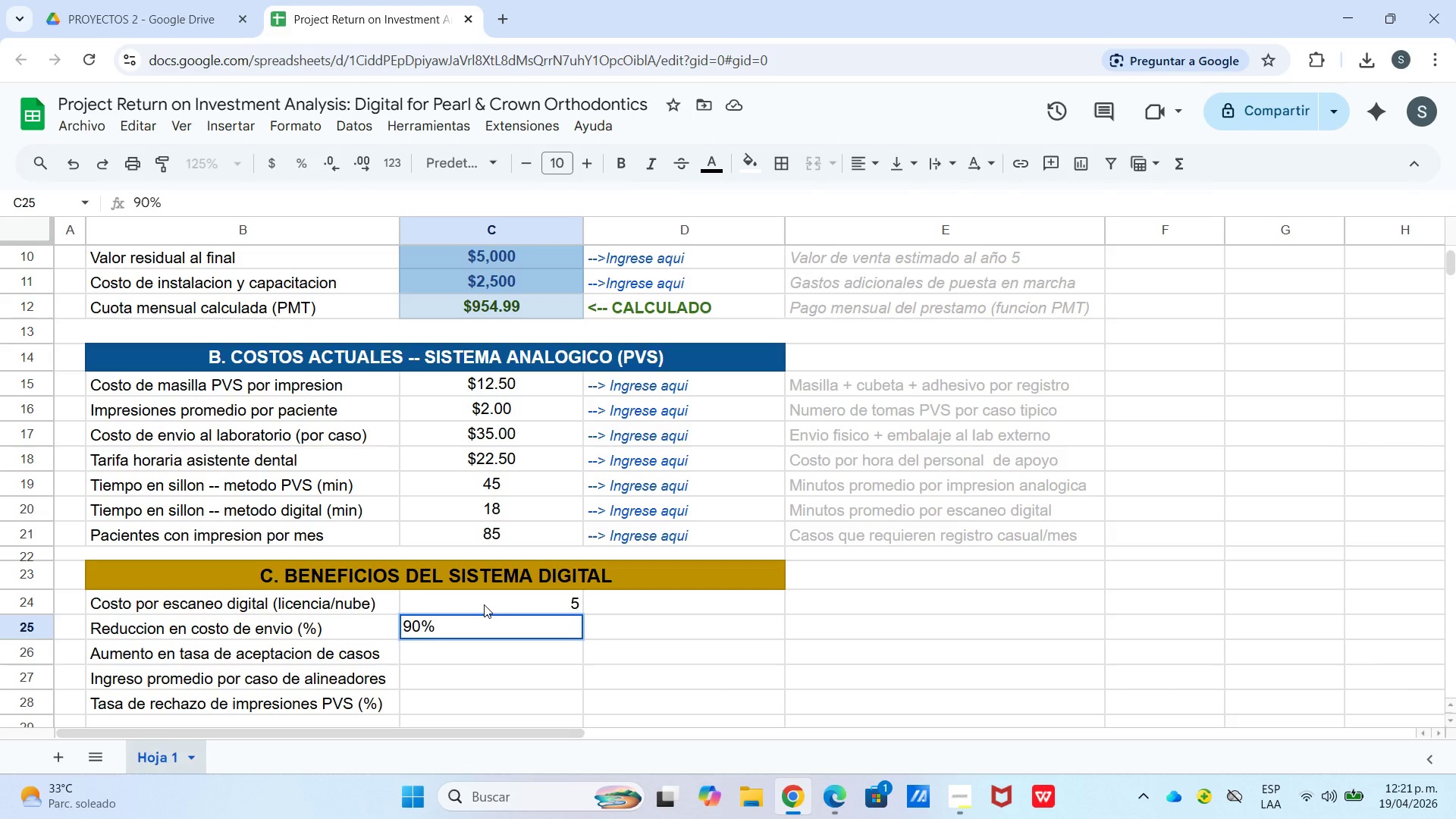 
key(Enter)
 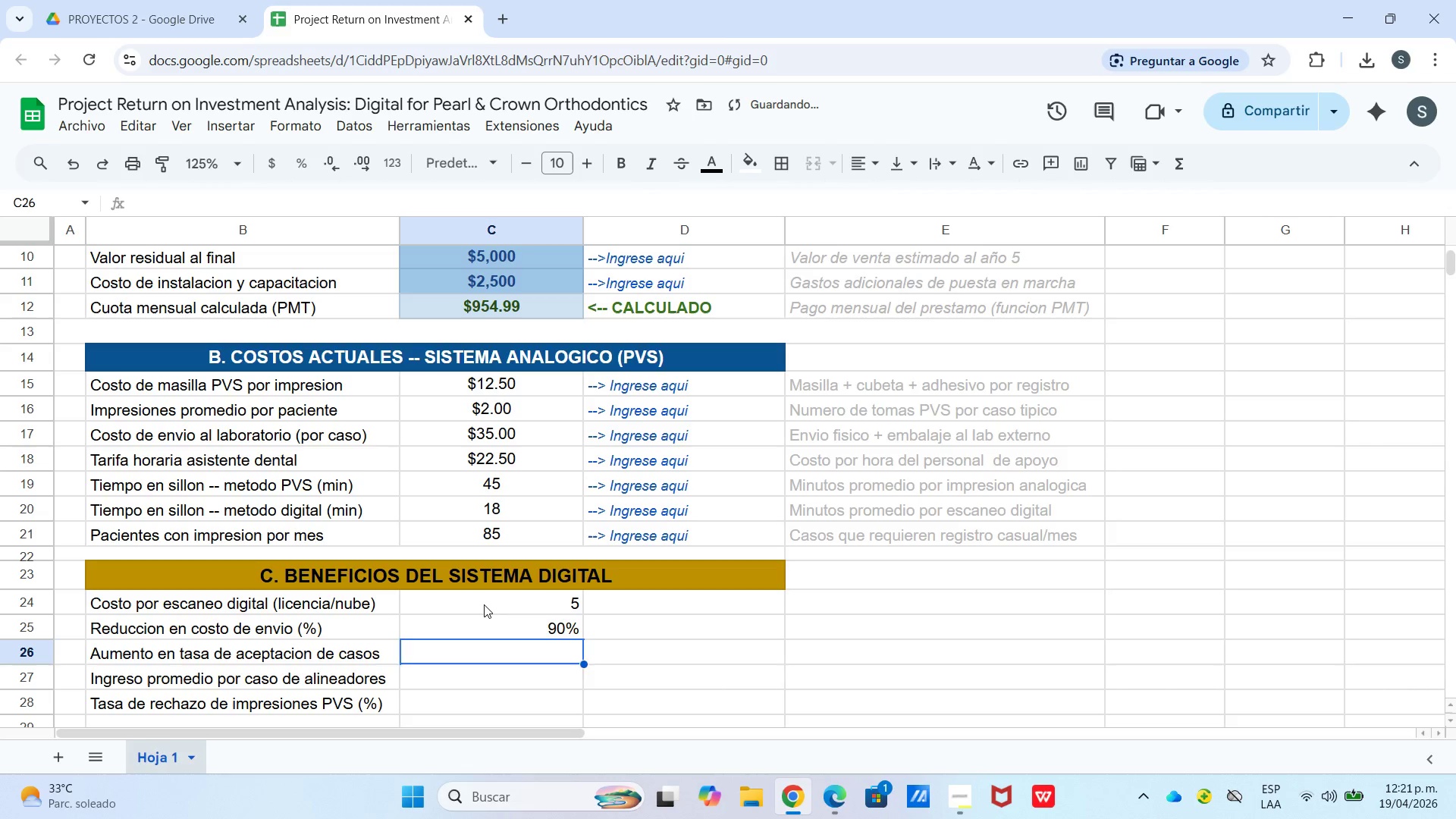 
key(Numpad1)
 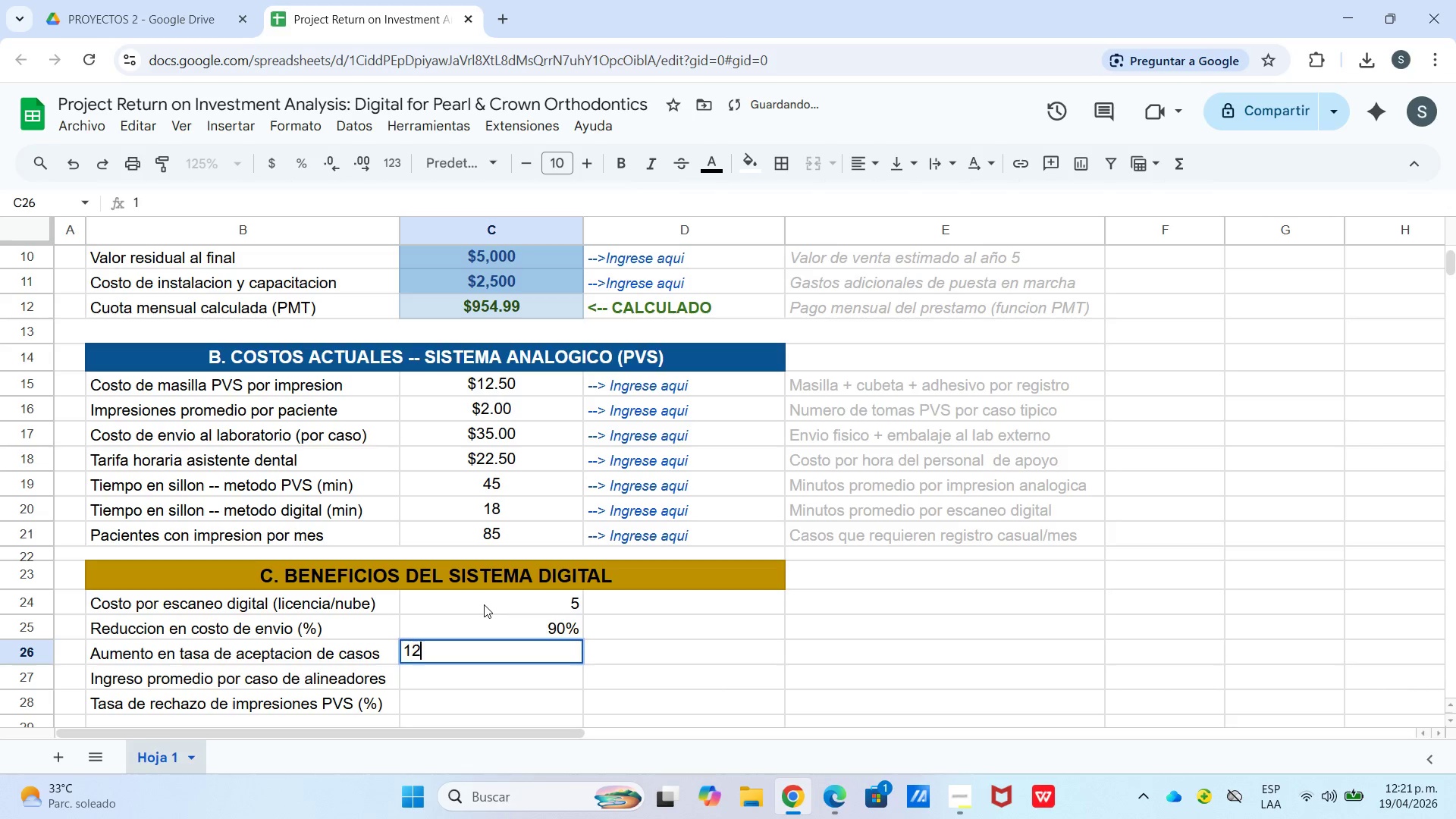 
key(Numpad2)
 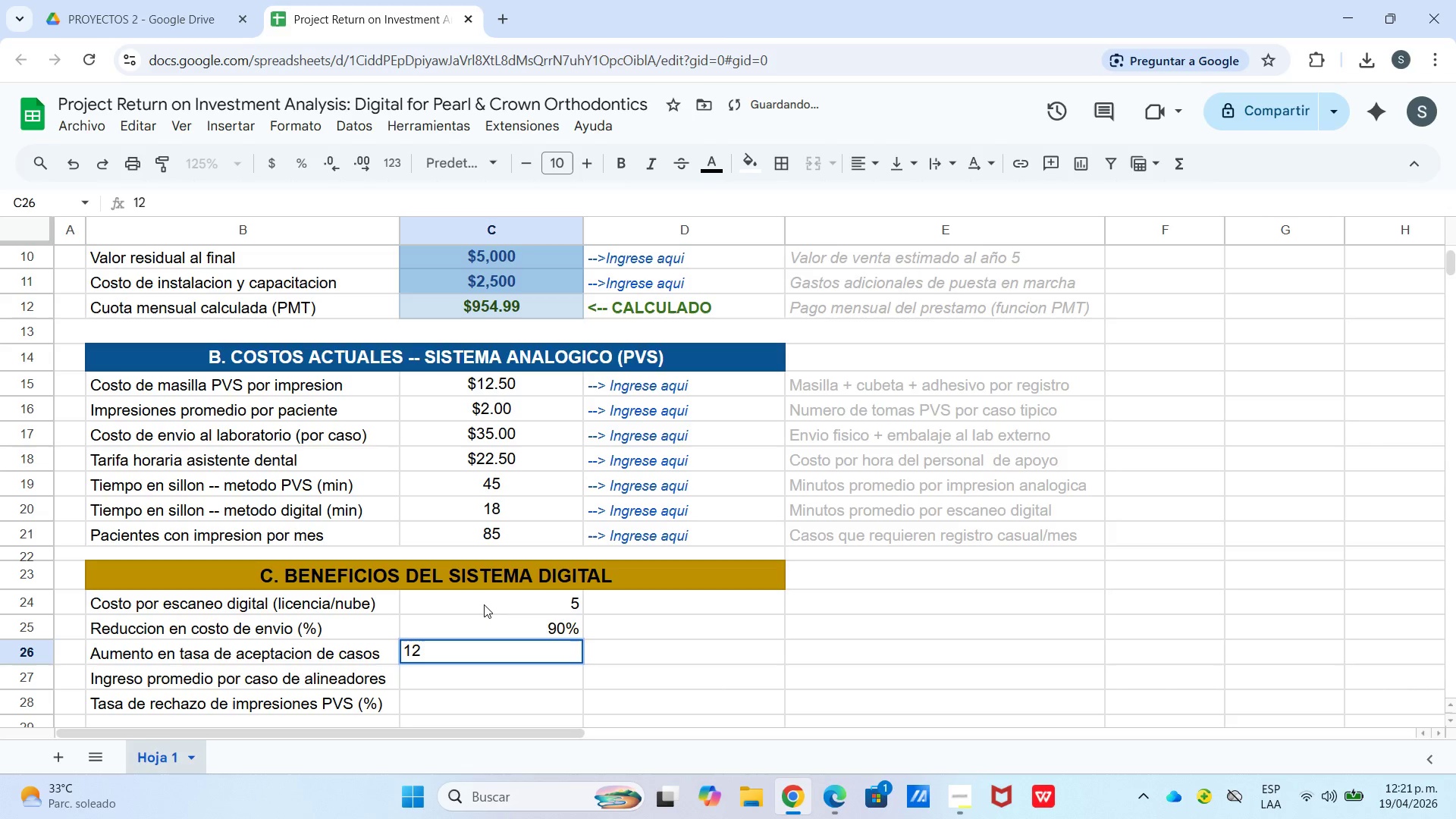 
key(Shift+5)
 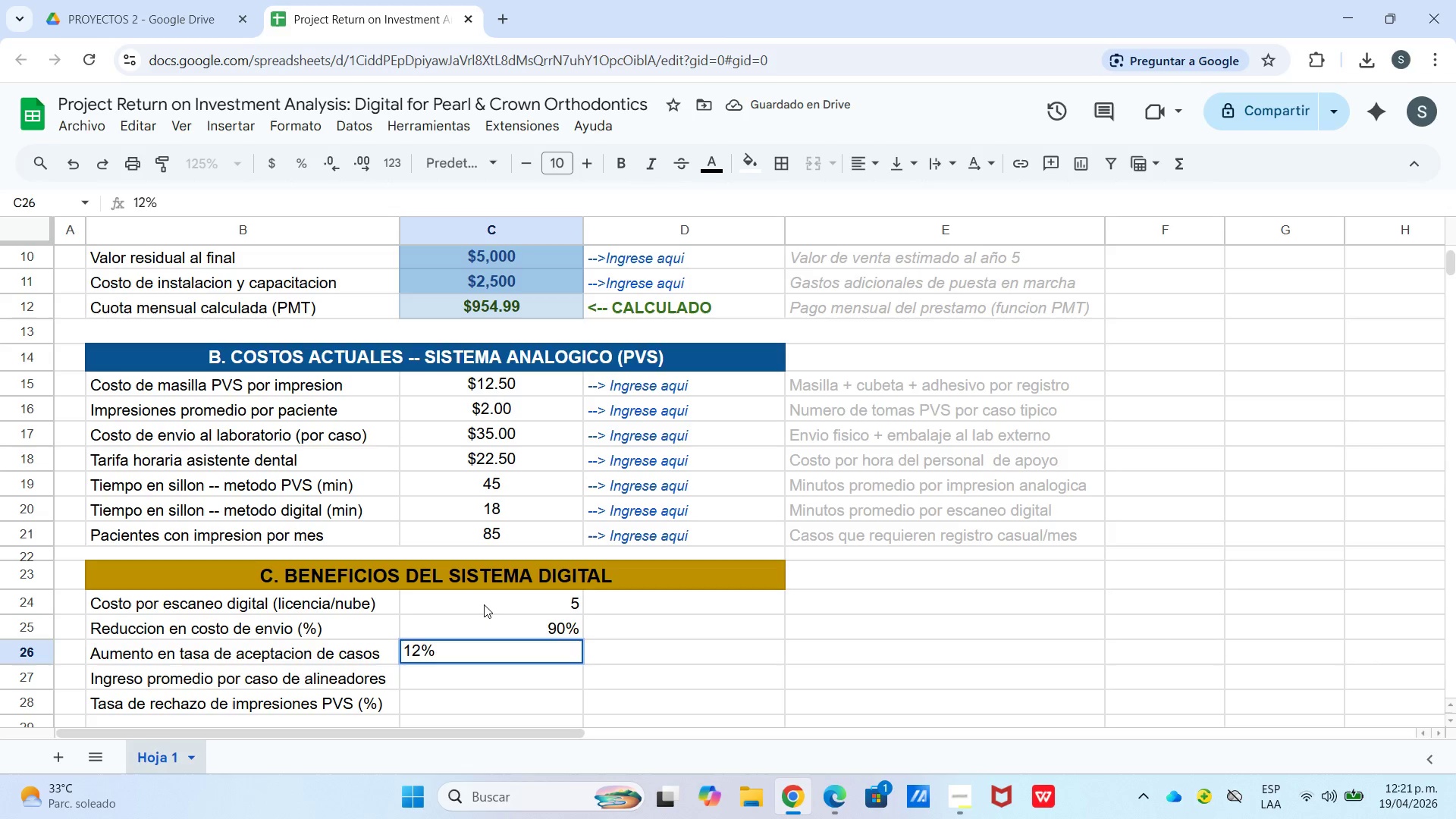 
key(Enter)
 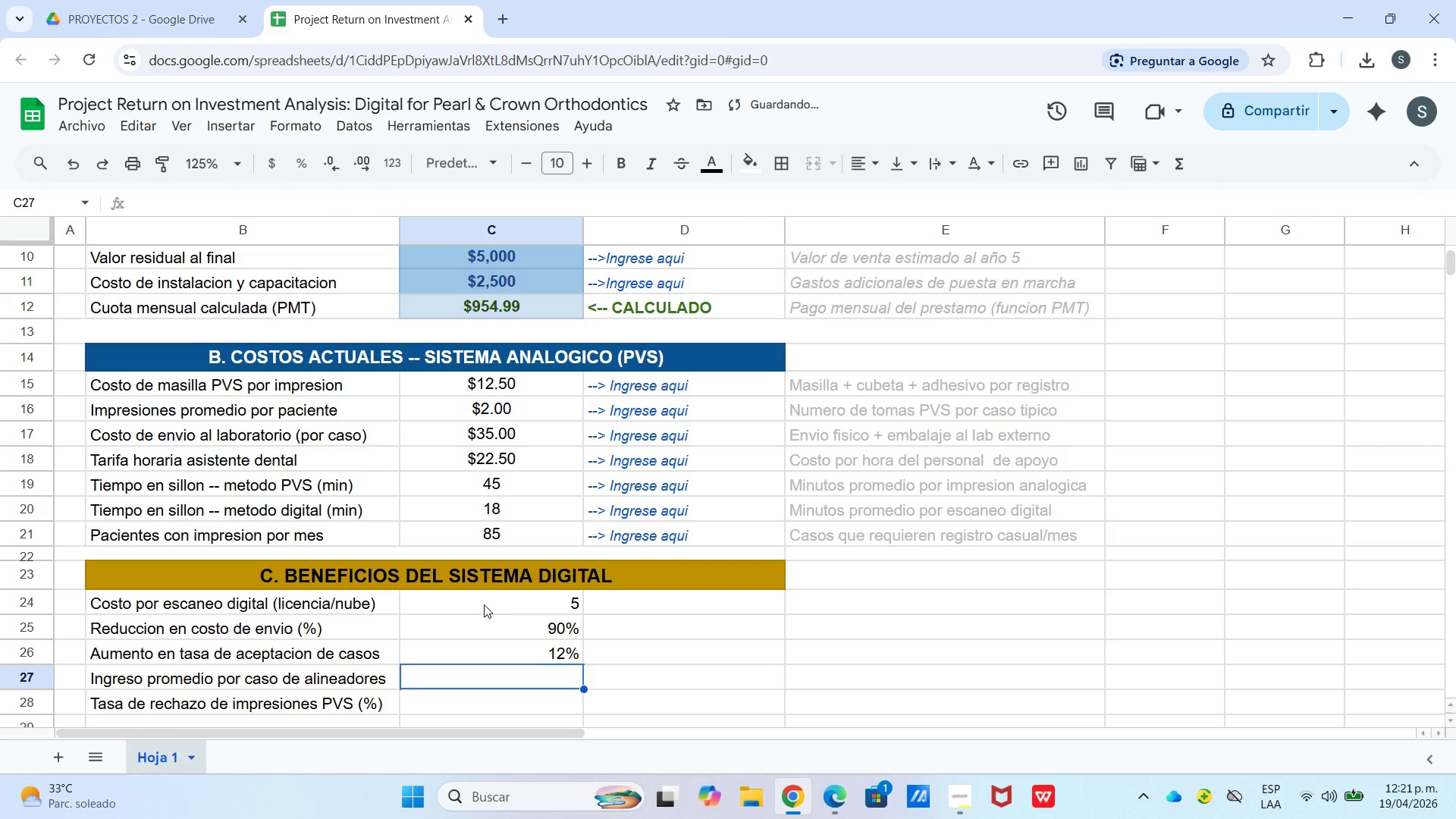 
key(Numpad4)
 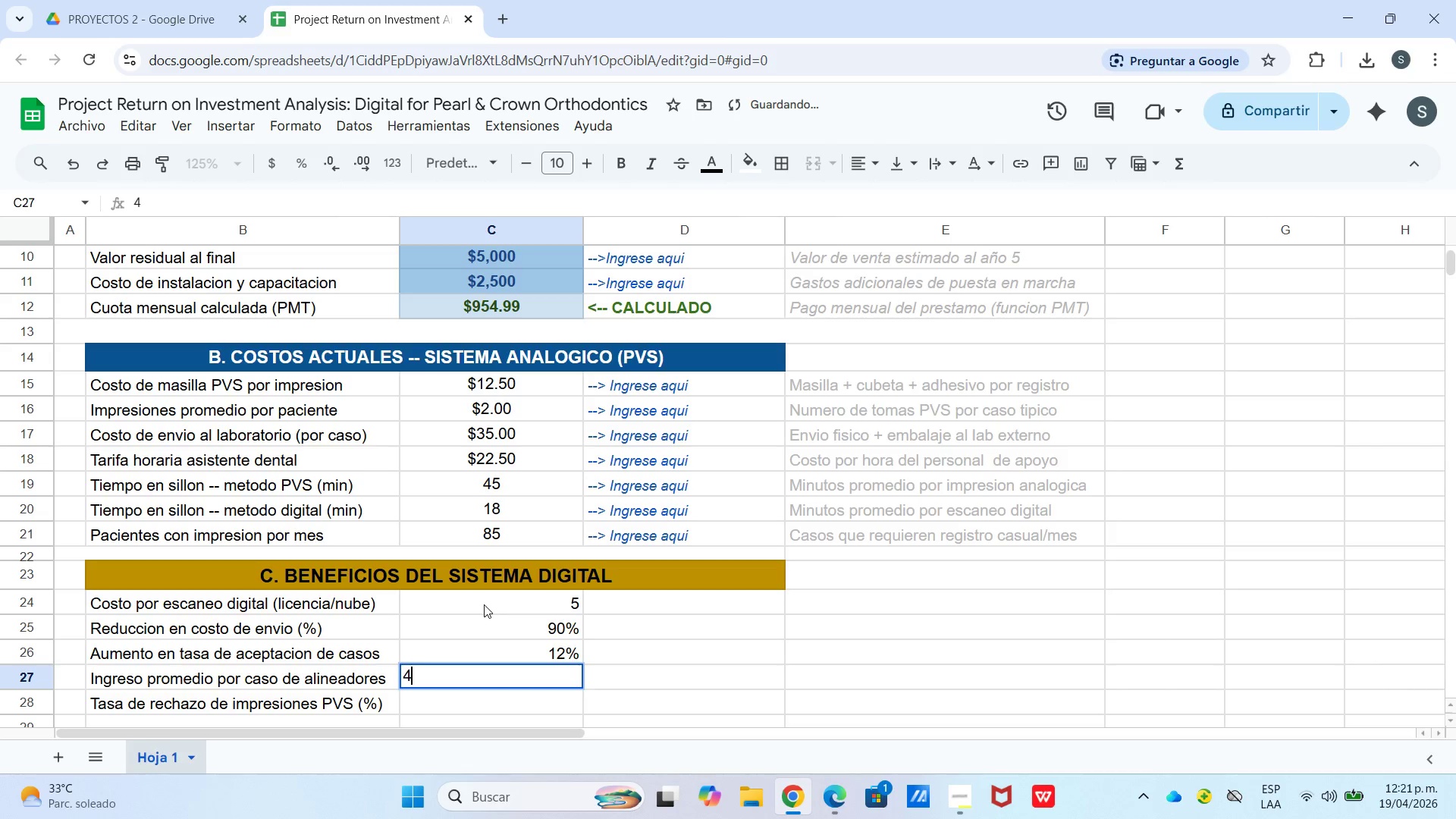 
key(Numpad5)
 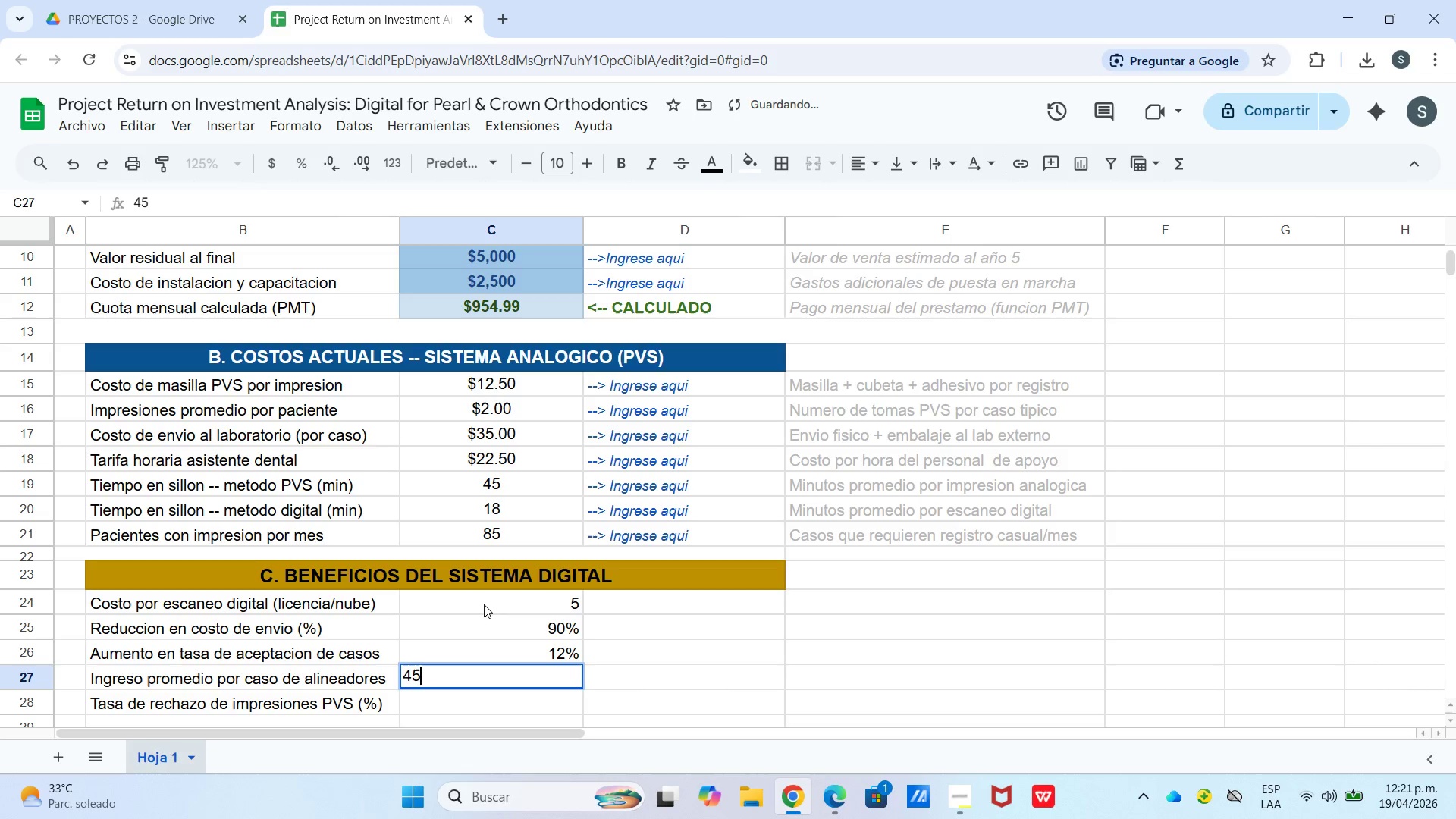 
key(Numpad0)
 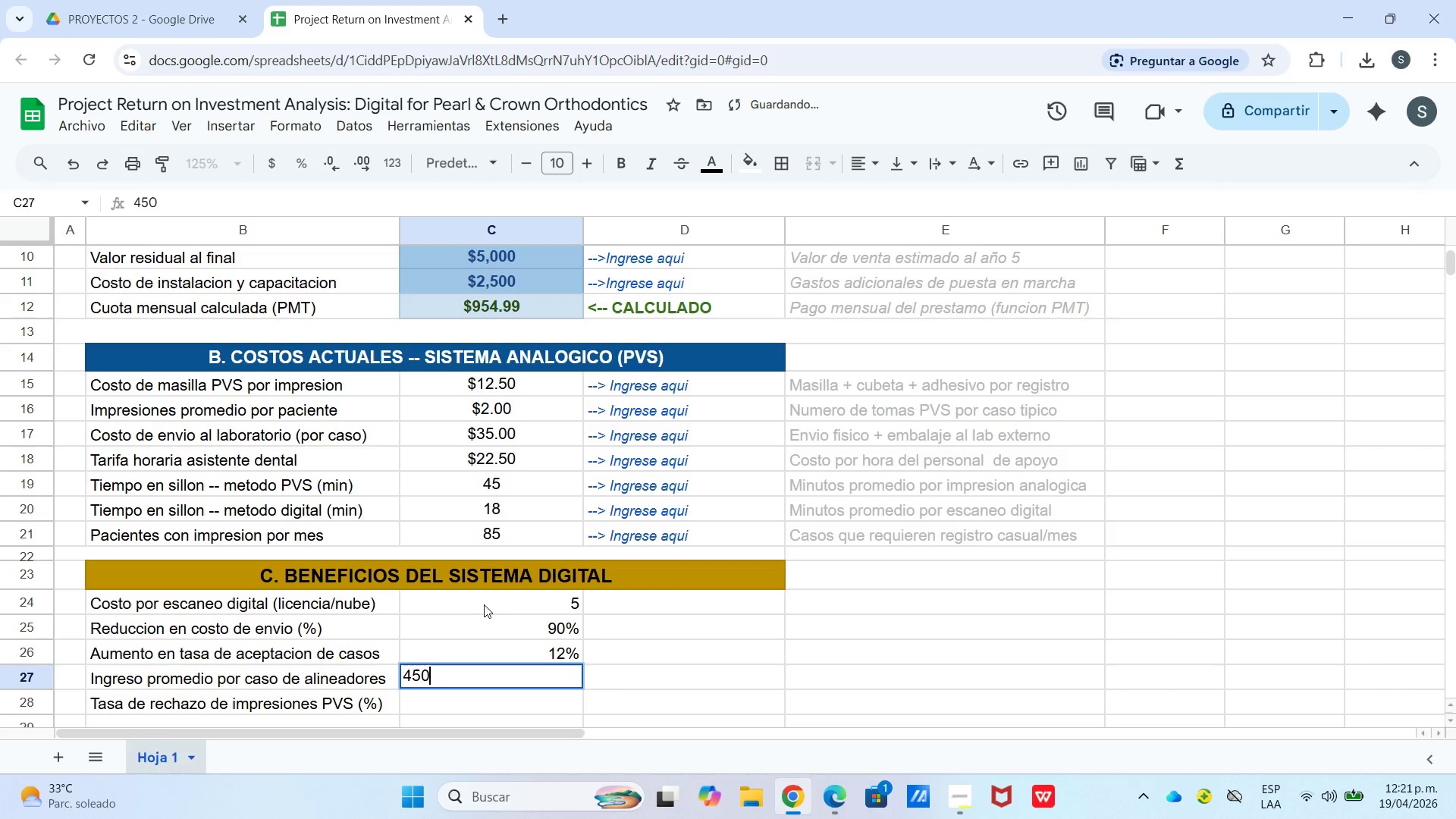 
key(Numpad0)
 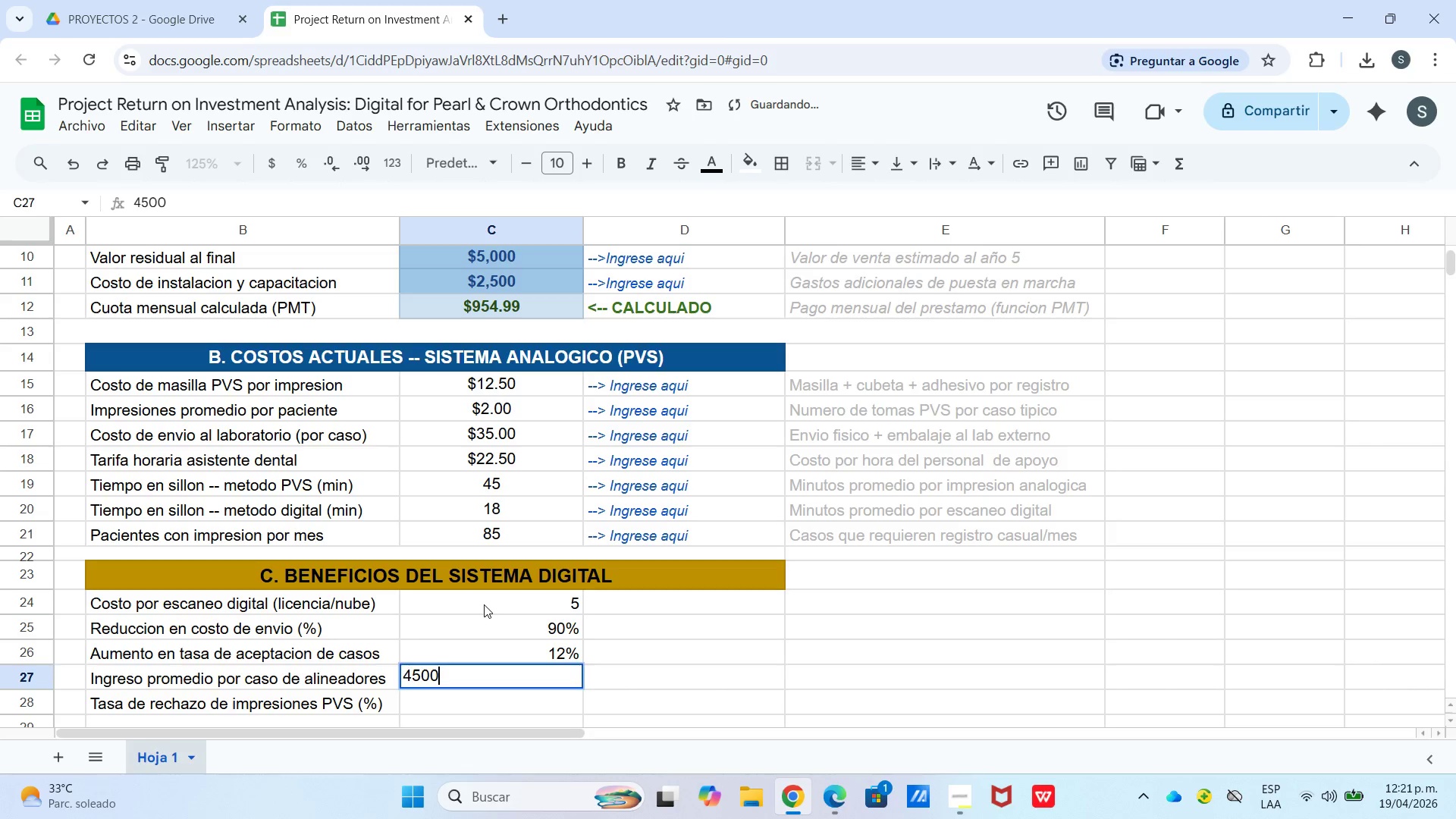 
key(Enter)
 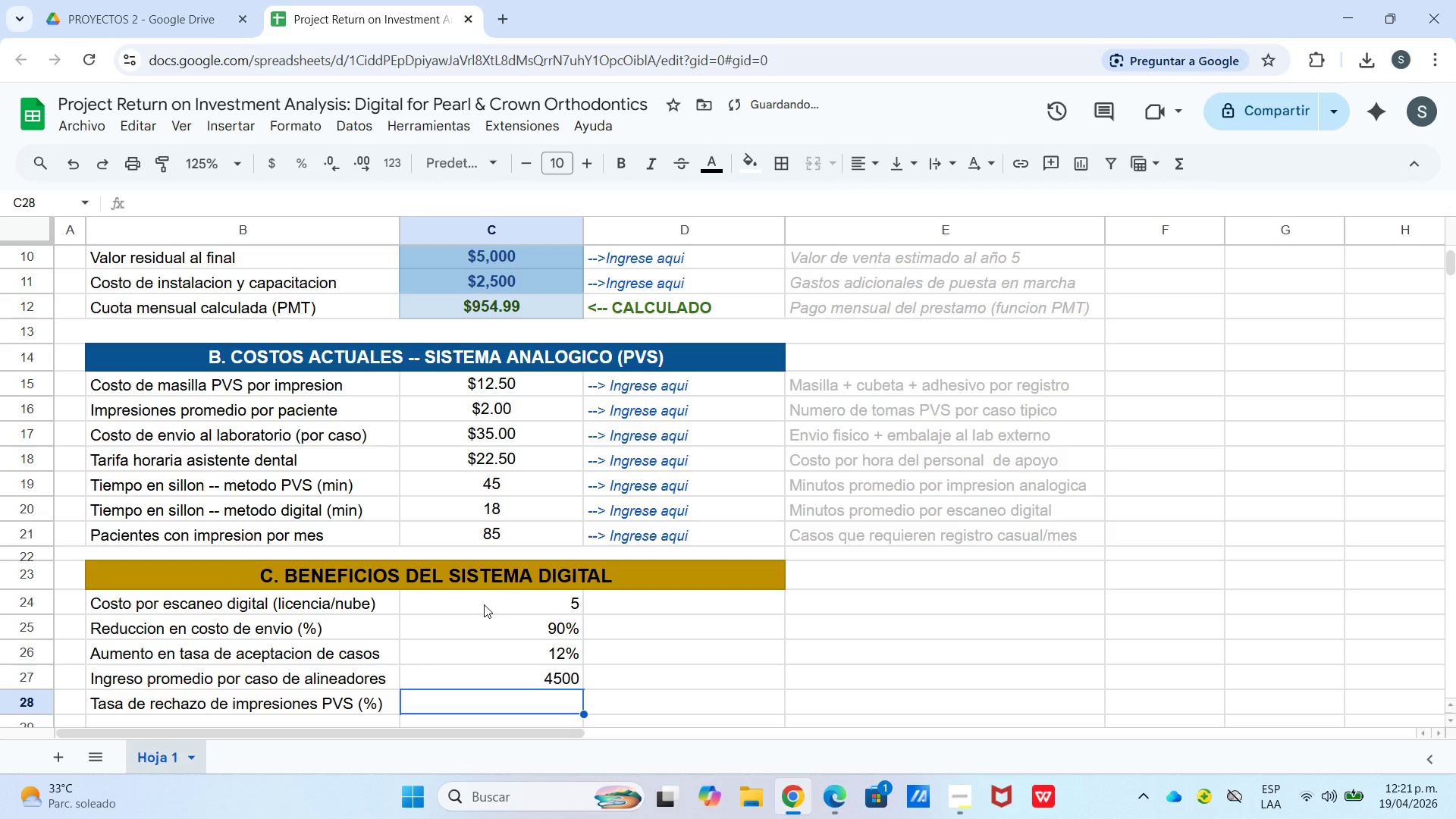 
key(Numpad8)
 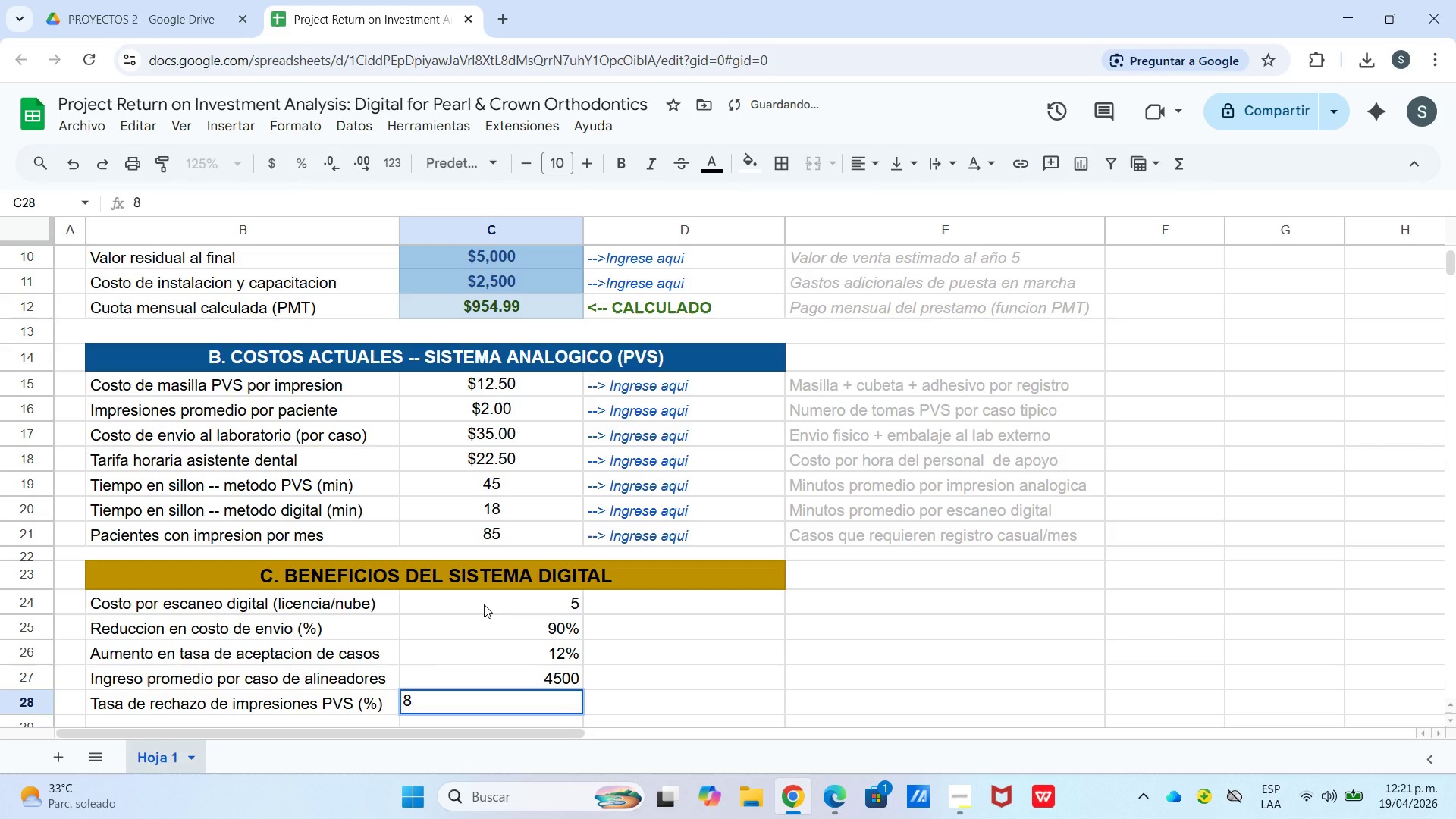 
key(Shift+5)
 